 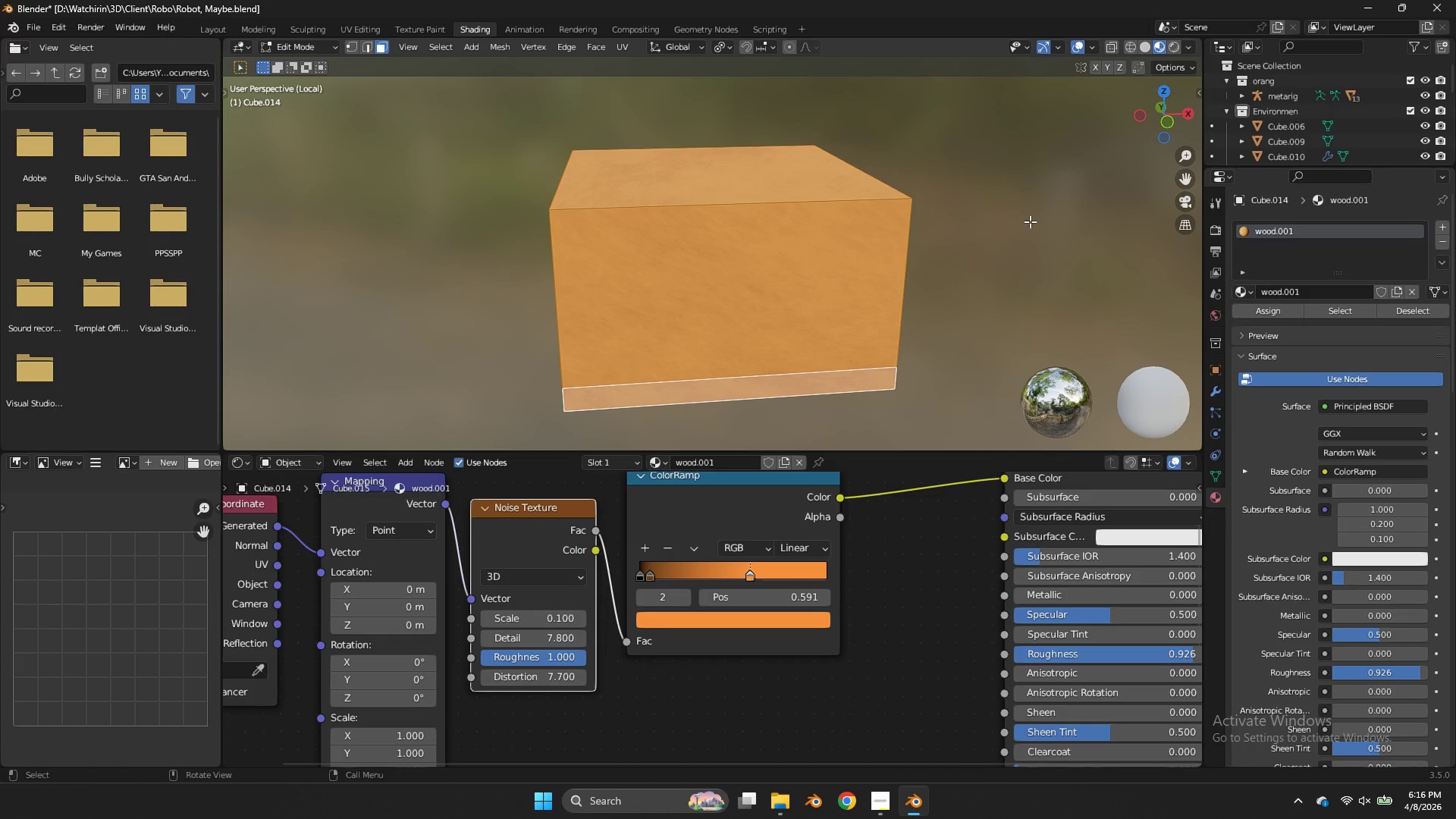 
hold_key(key=AltLeft, duration=0.95)
left_click([907, 378])
 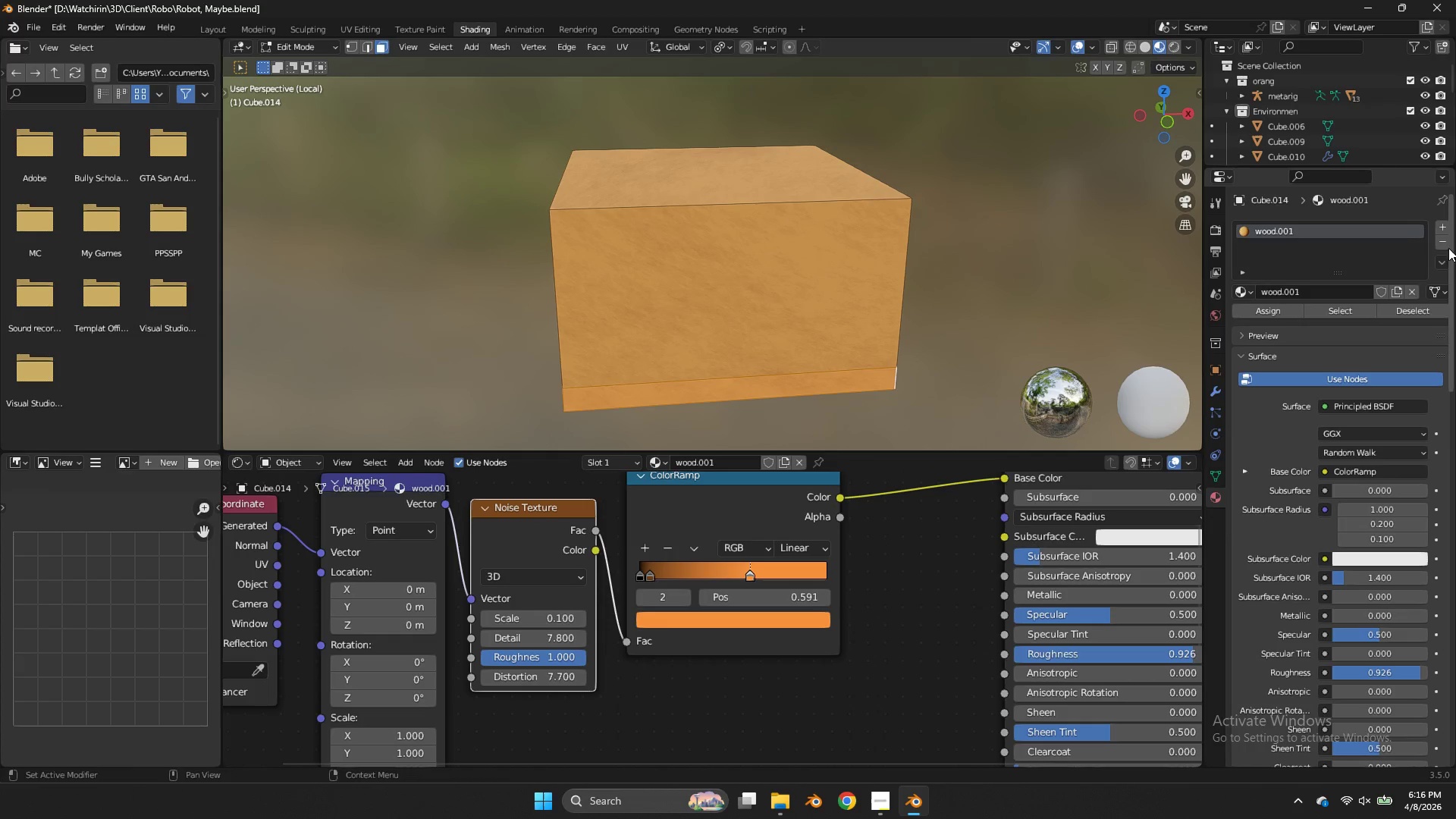 
left_click([1442, 224])
 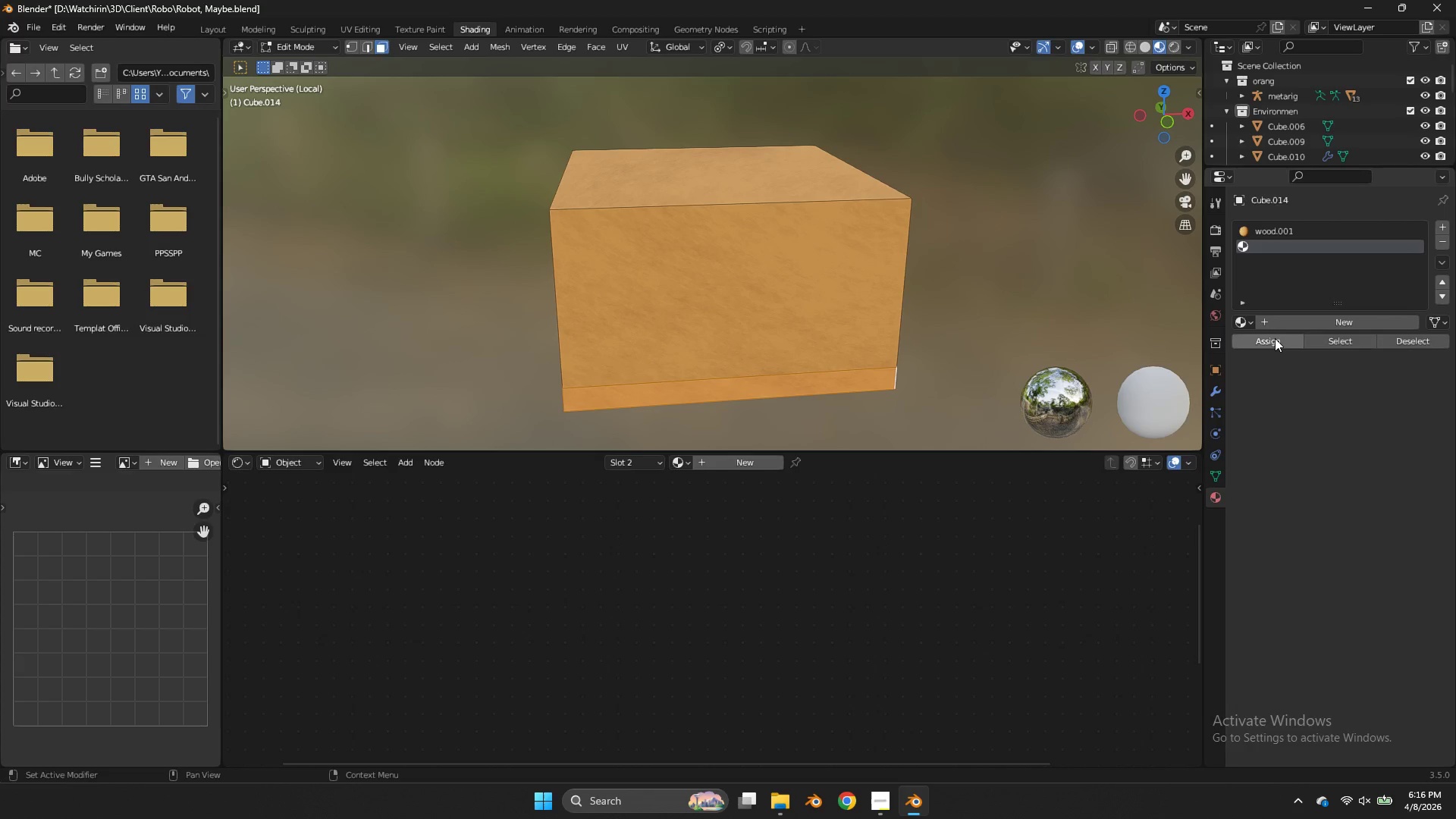 
left_click([1275, 339])
 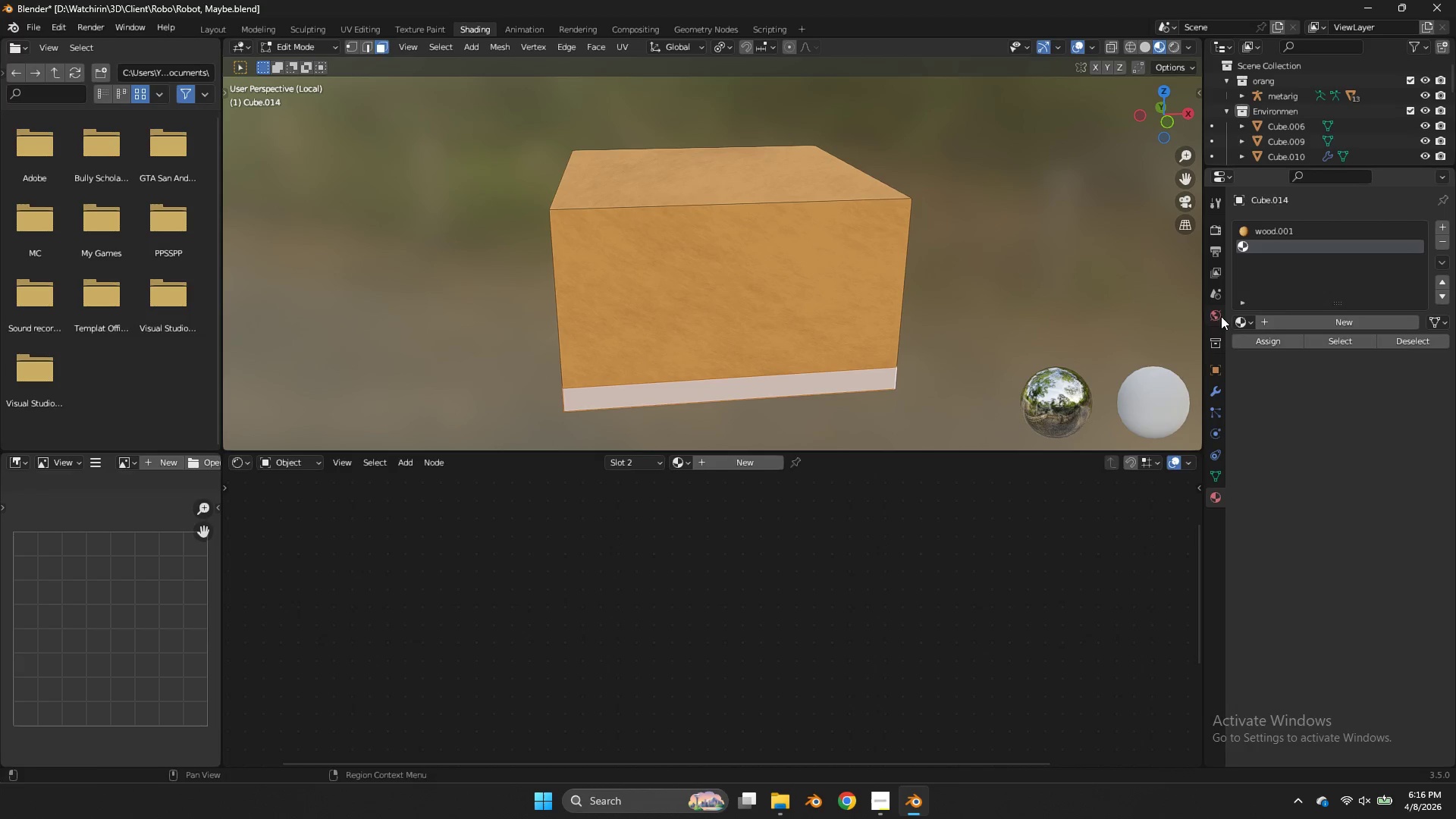 
wait(6.38)
 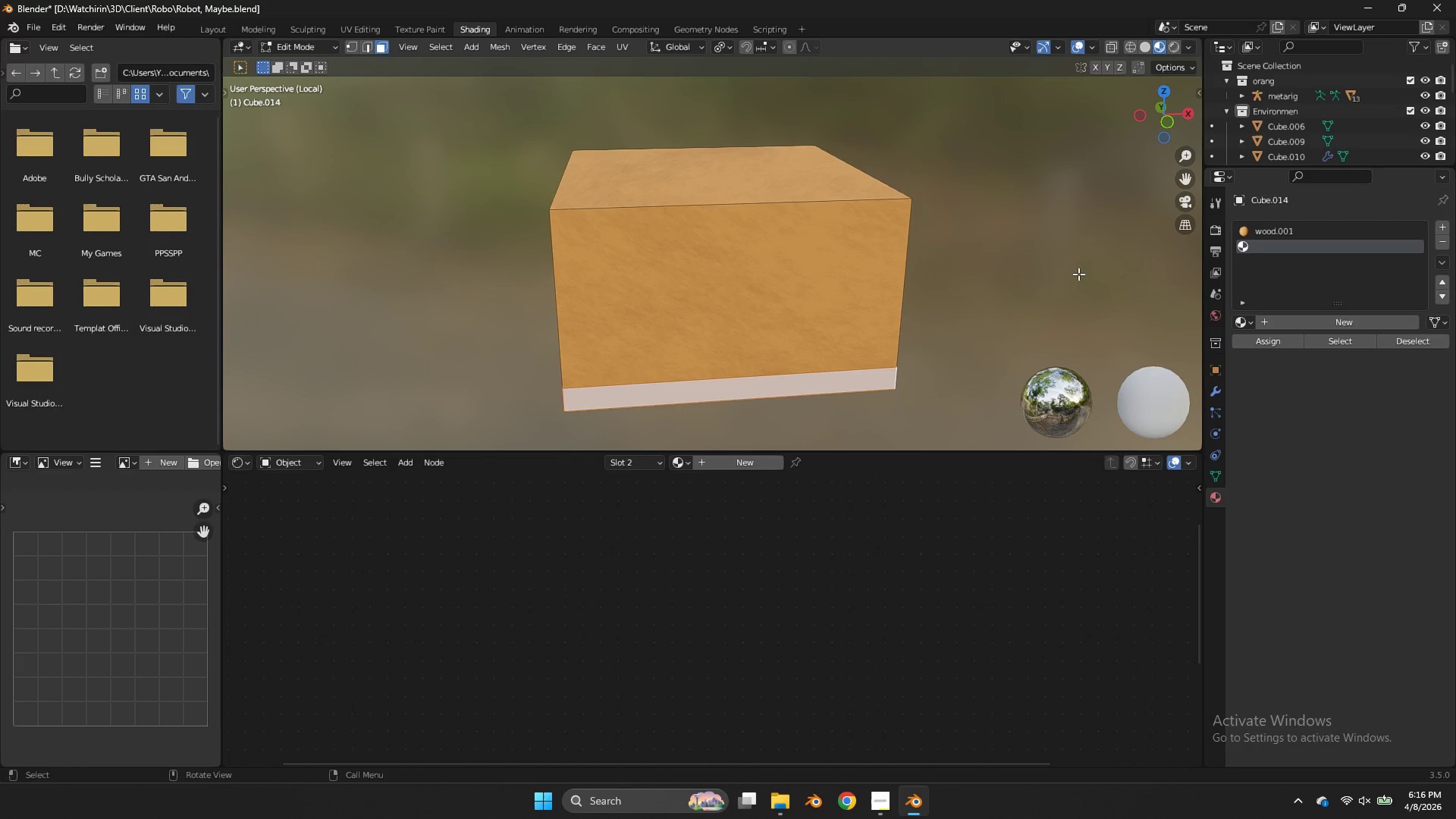 
left_click([682, 466])
 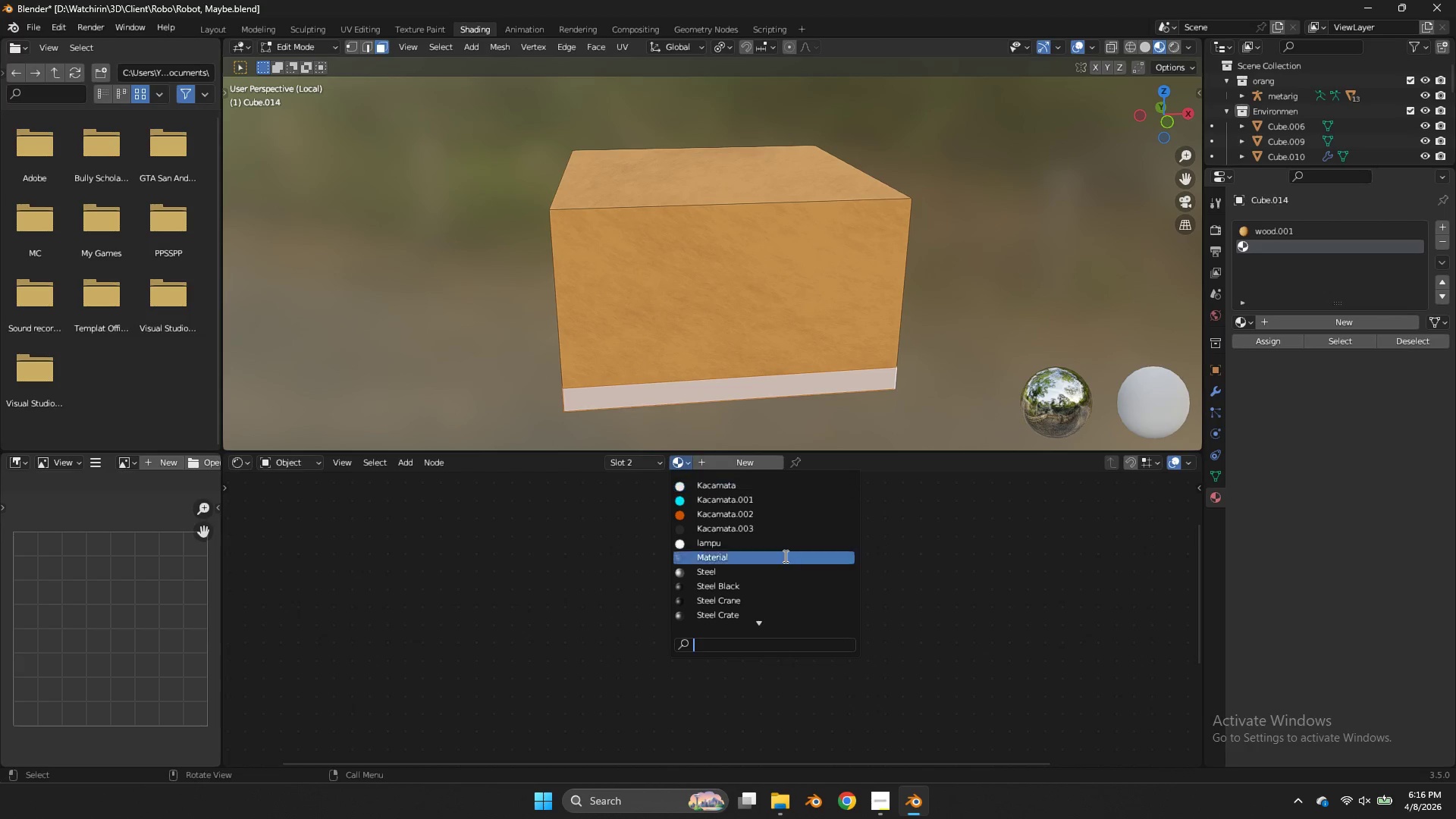 
scroll: coordinate [777, 582], scroll_direction: down, amount: 20.0
 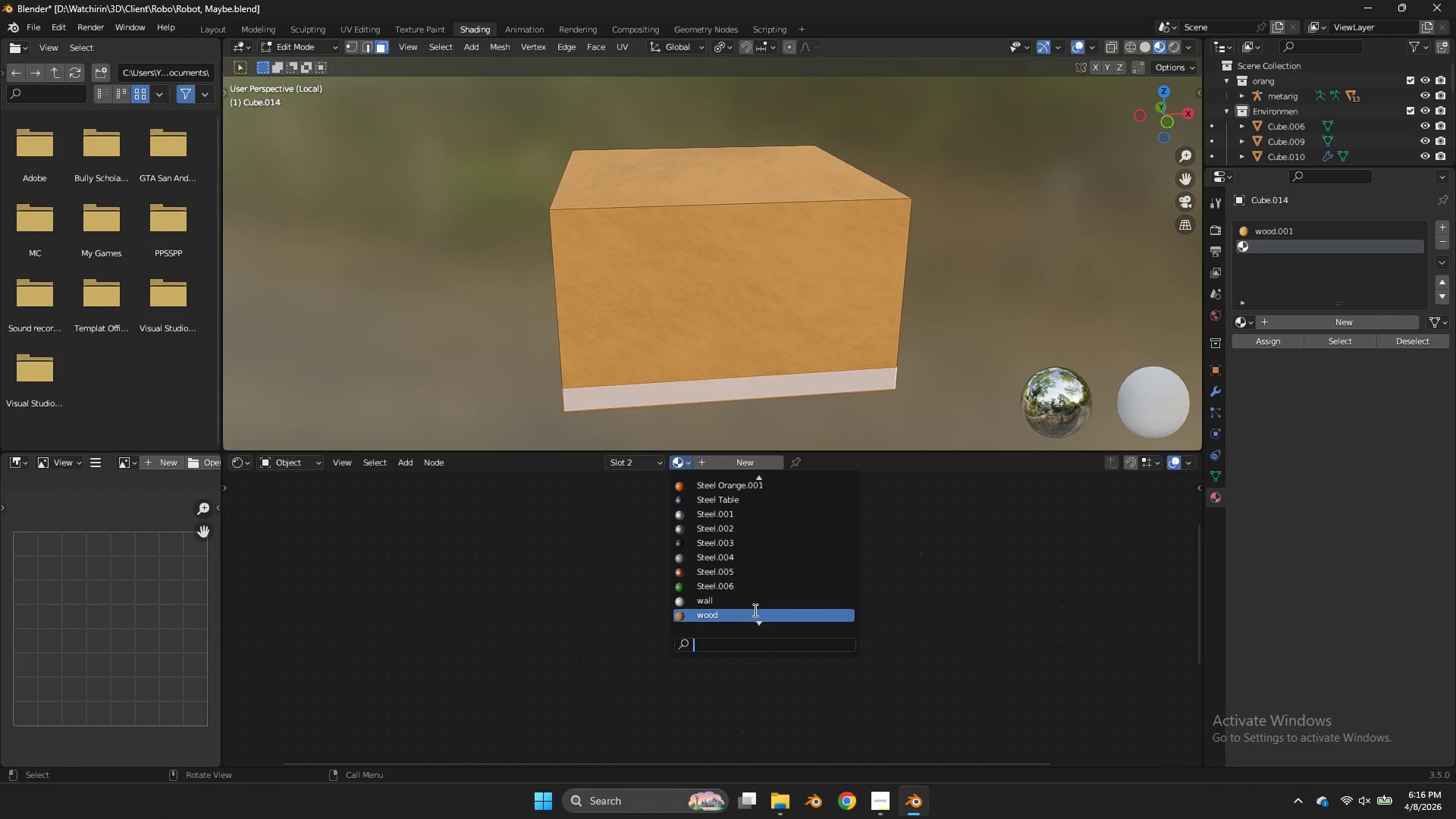 
left_click([754, 610])
 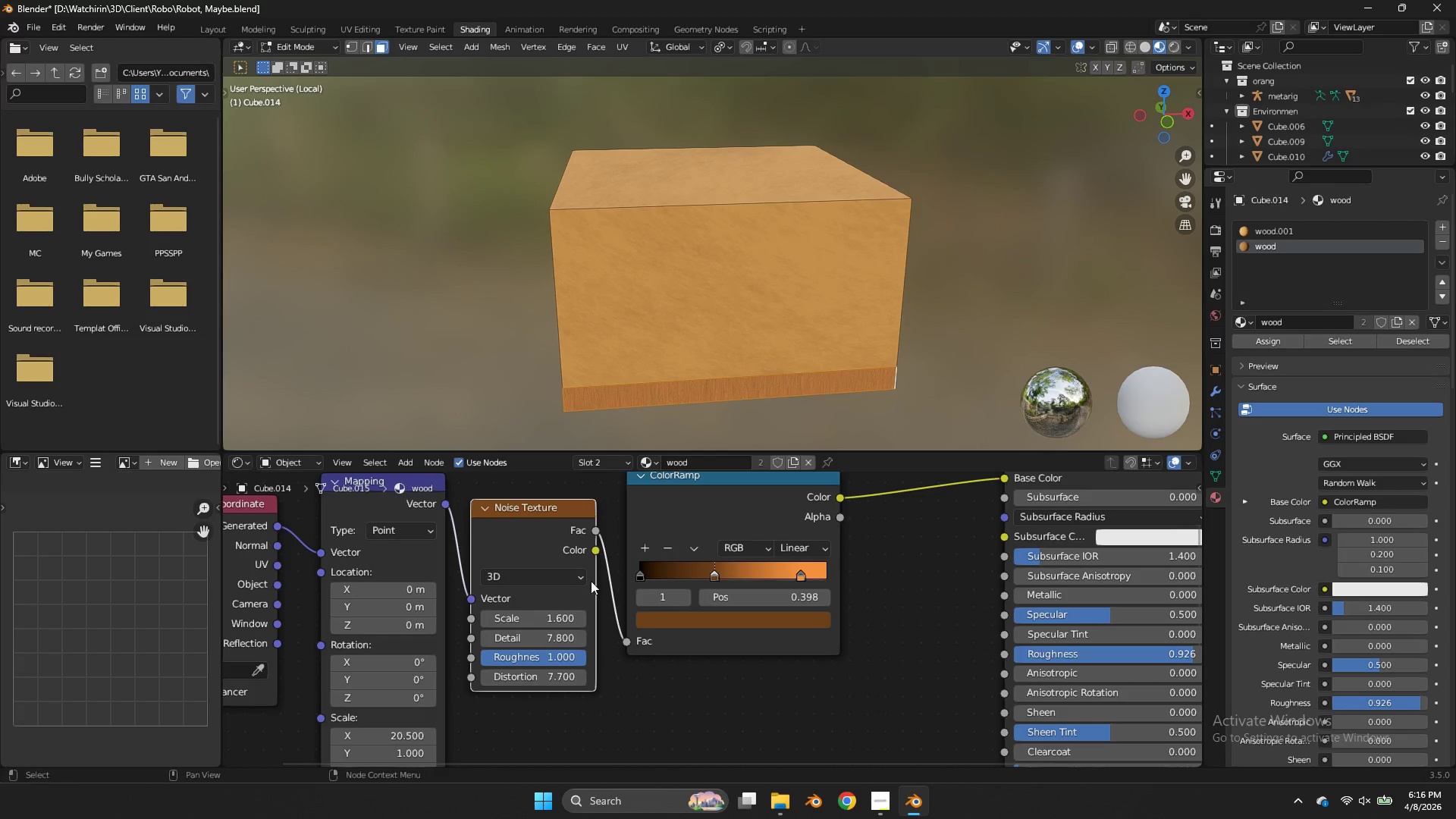 
left_click([723, 512])
 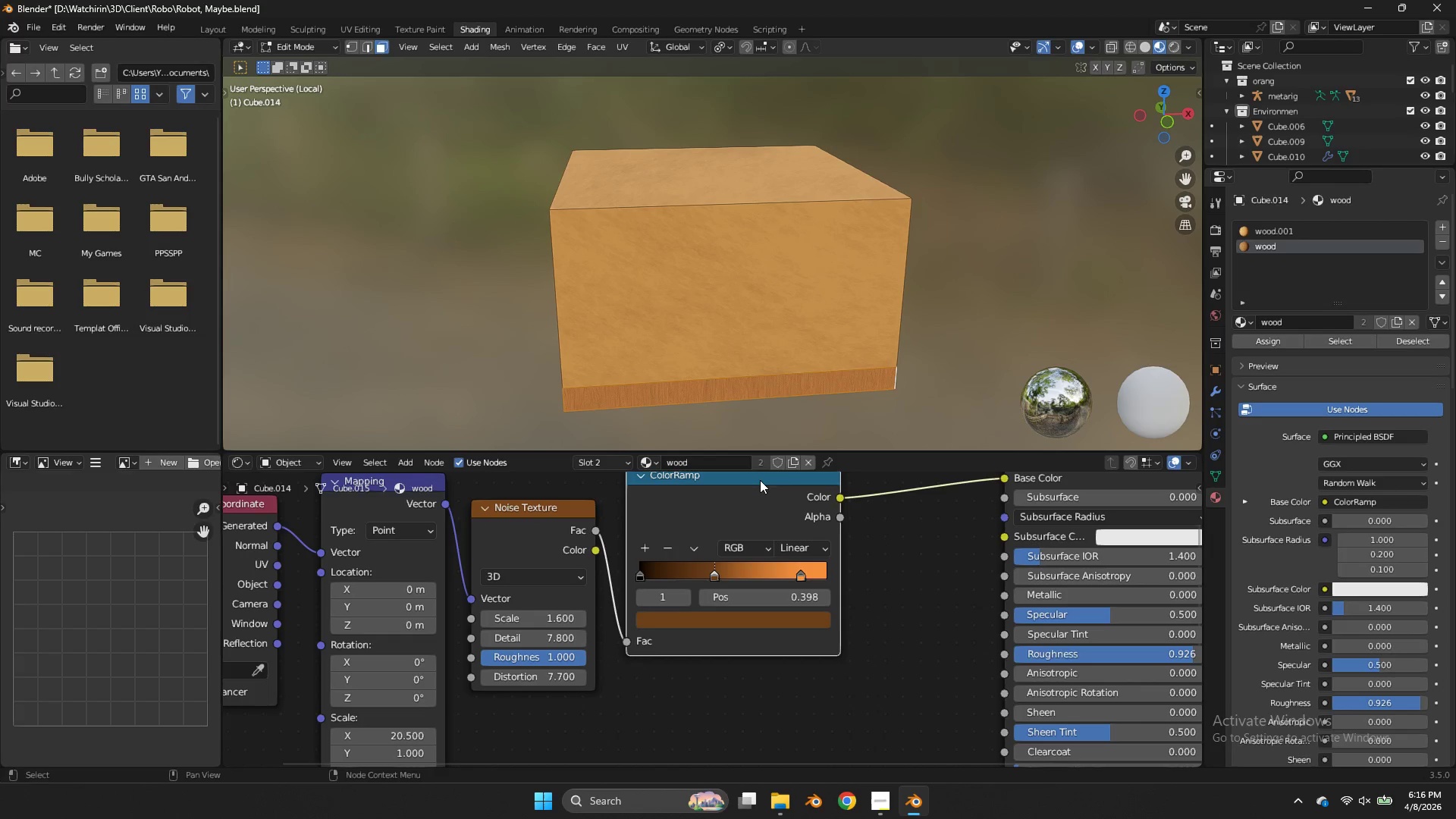 
left_click([796, 457])
 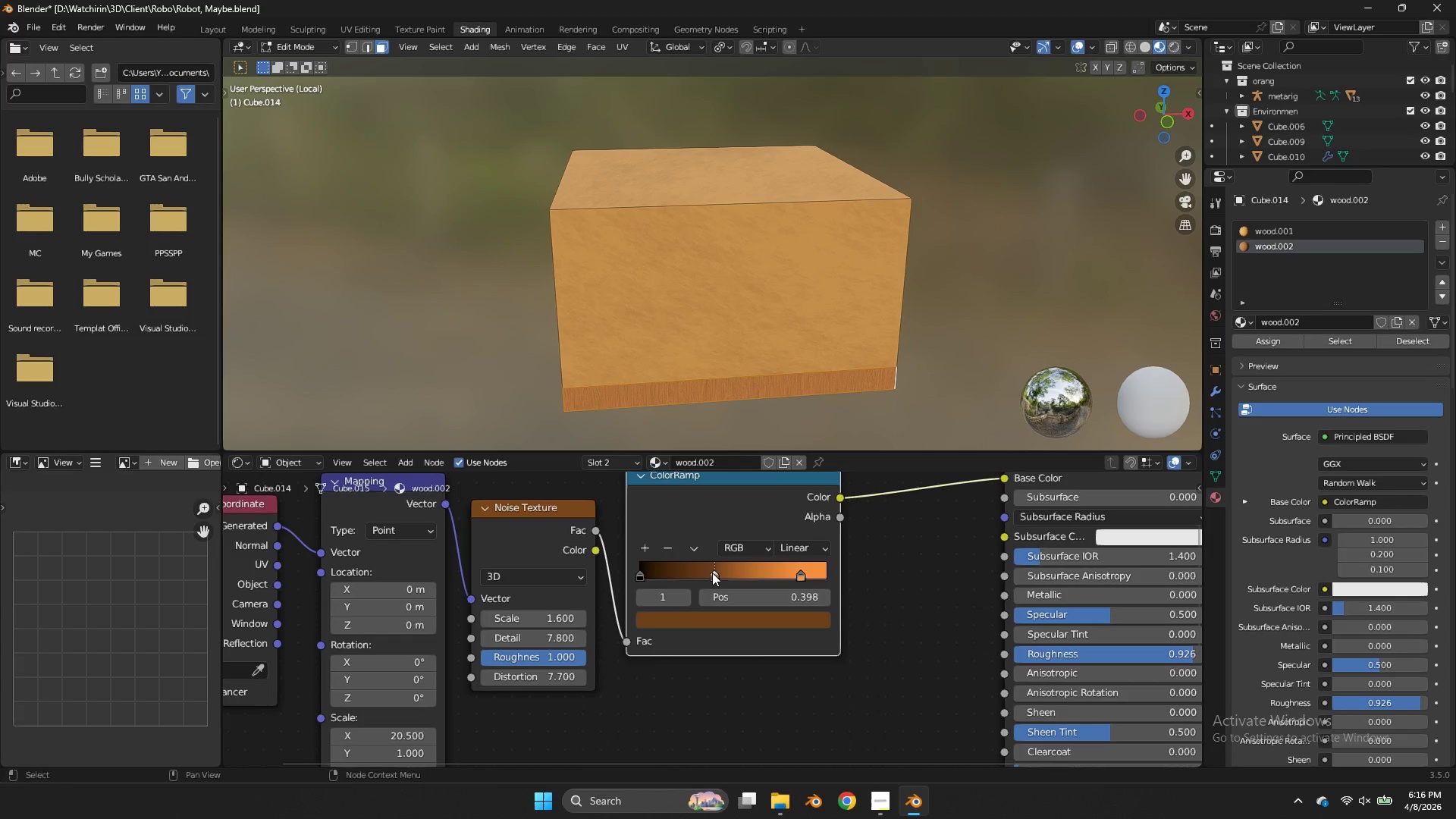 
left_click([712, 573])
 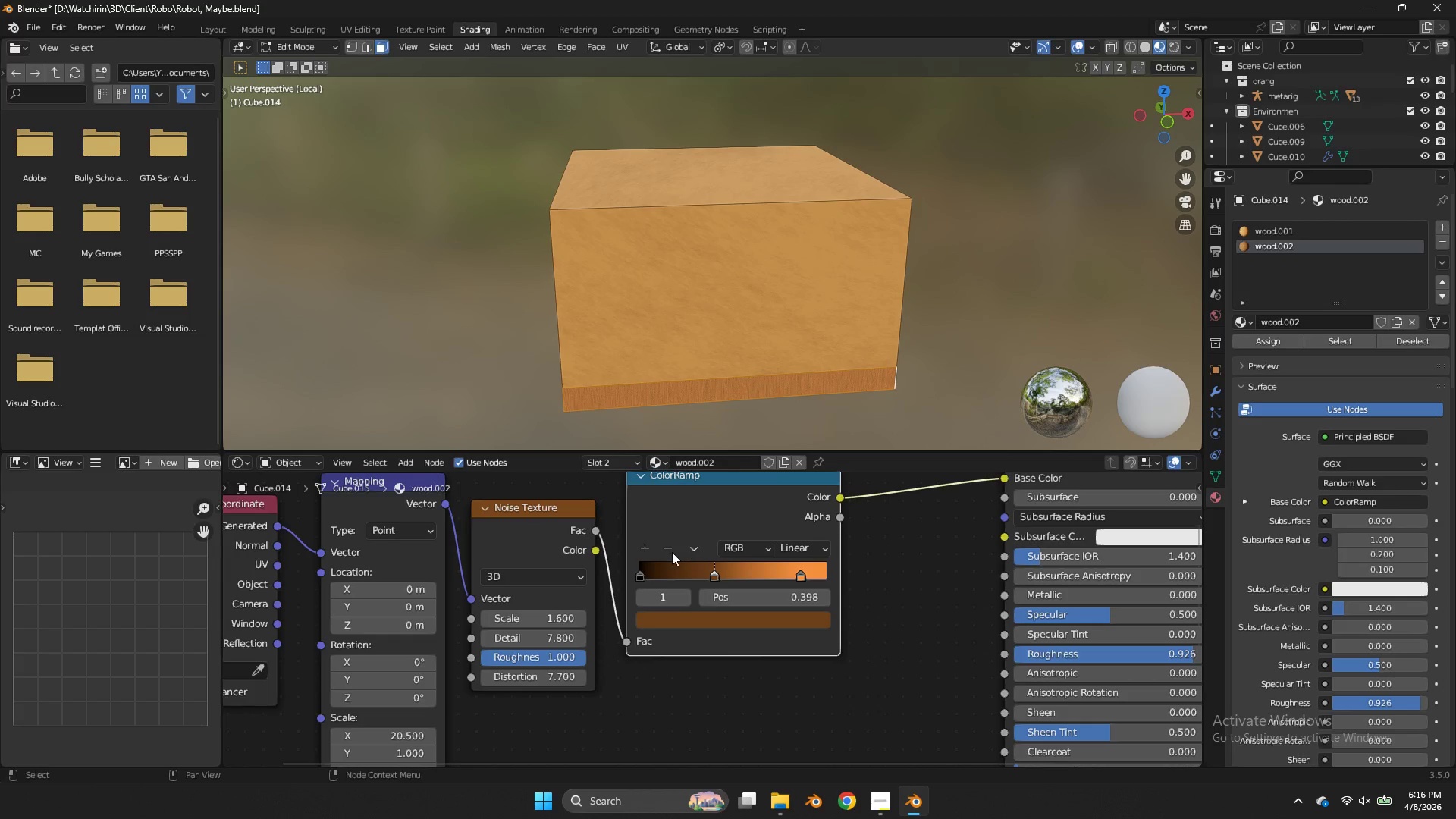 
left_click([670, 552])
 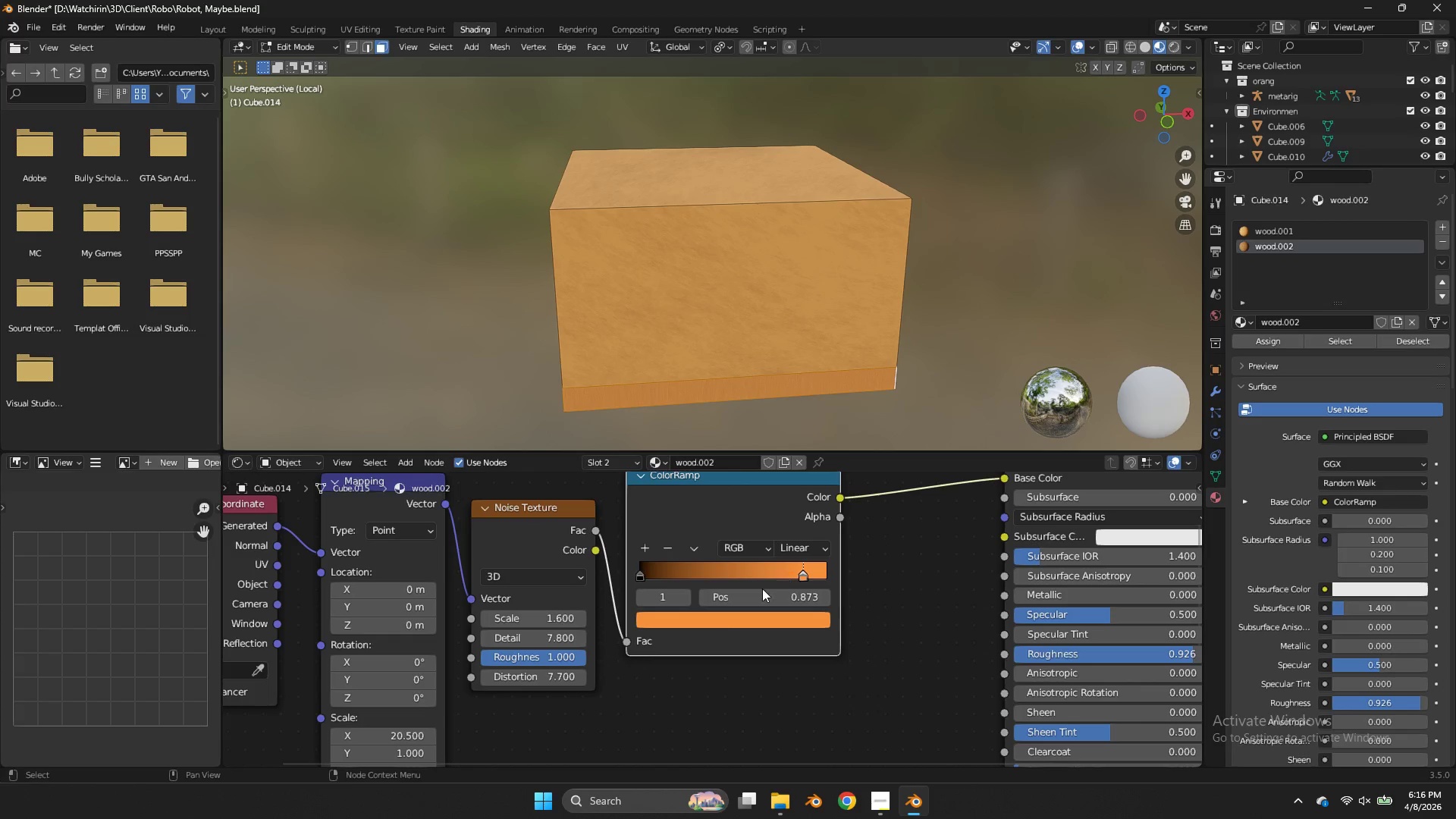 
left_click([738, 617])
 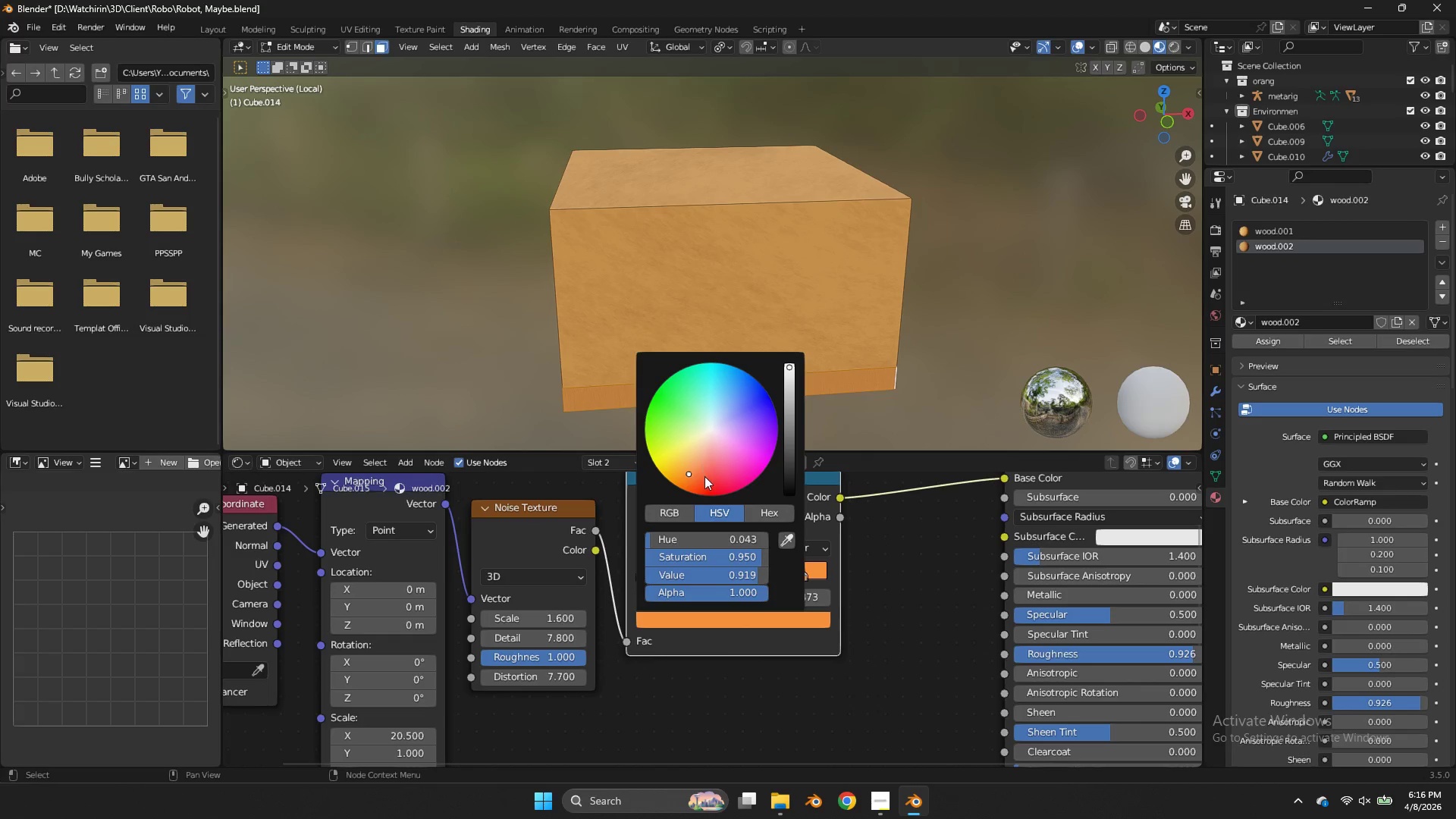 
left_click_drag(start_coordinate=[706, 476], to_coordinate=[699, 486])
 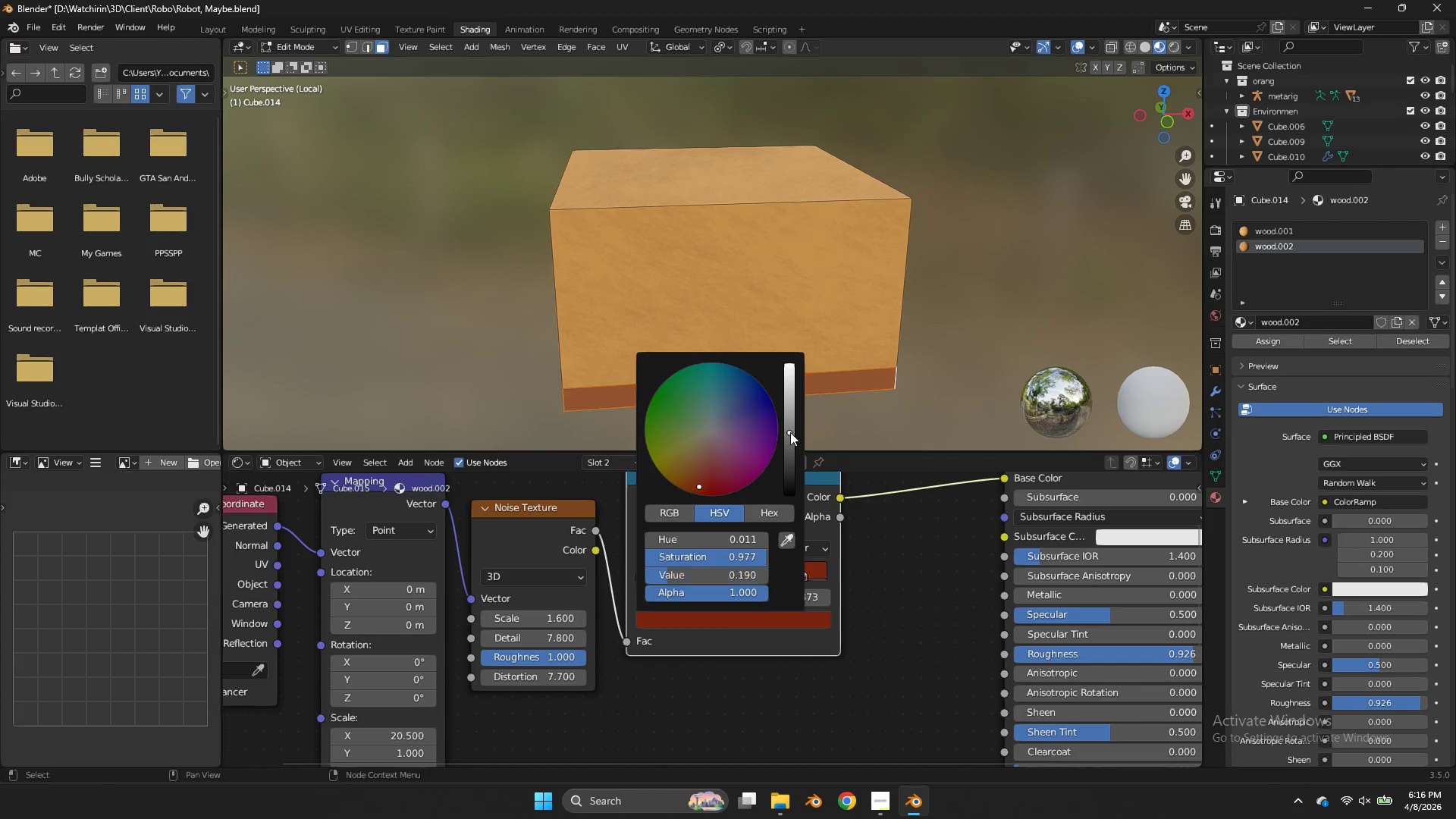 
left_click_drag(start_coordinate=[790, 432], to_coordinate=[792, 441])
 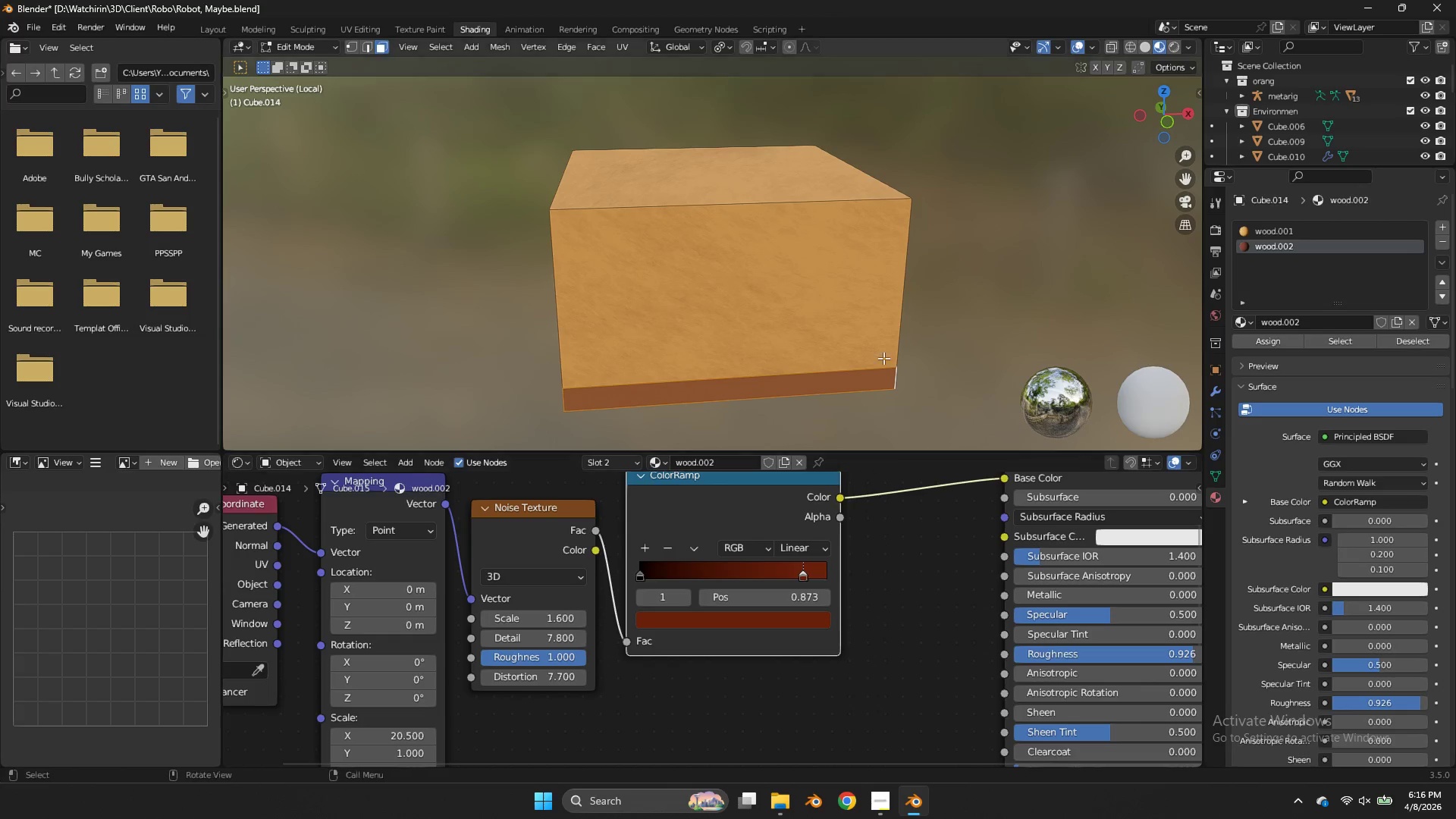 
left_click([905, 308])
 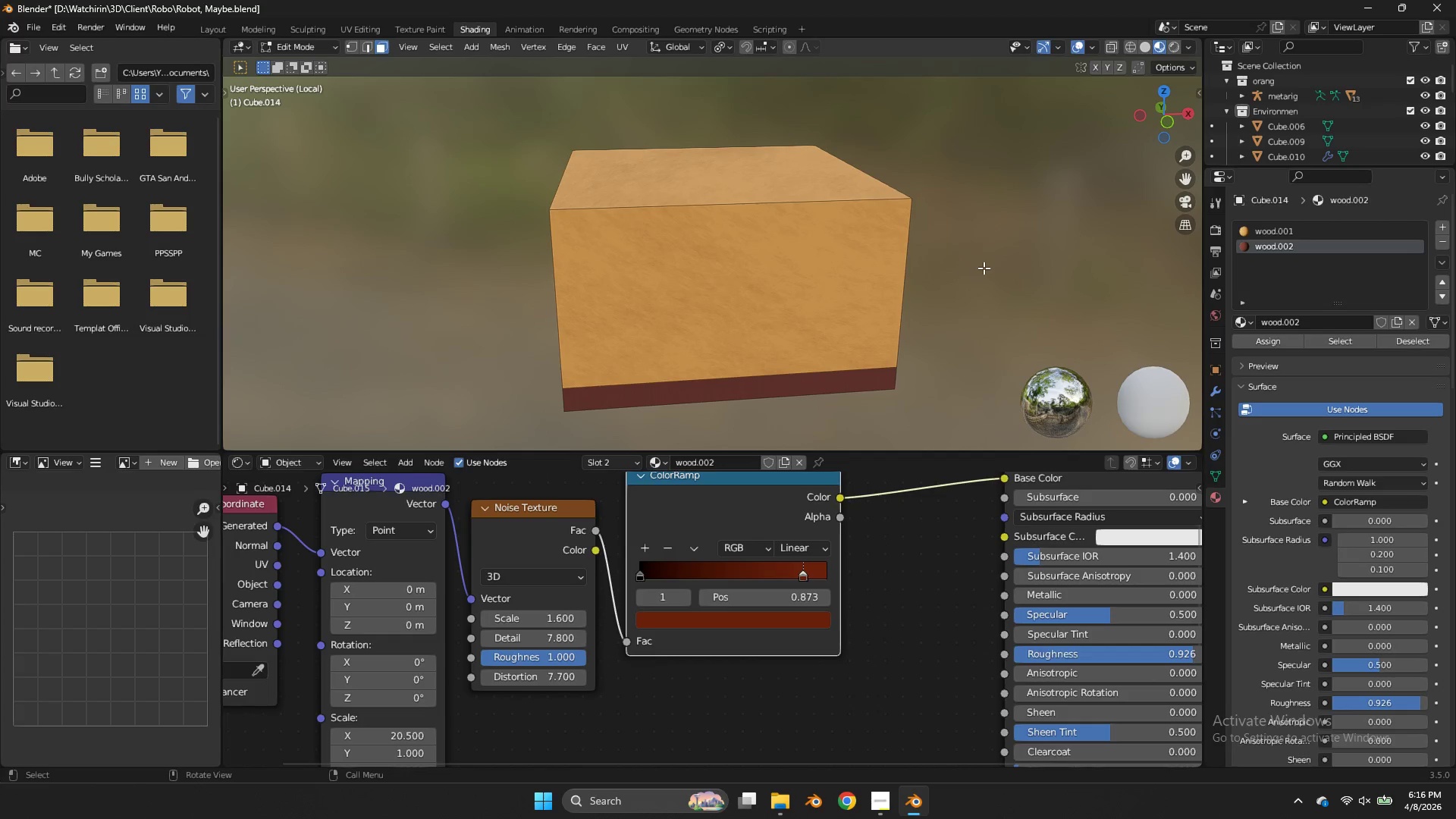 
key(Tab)
 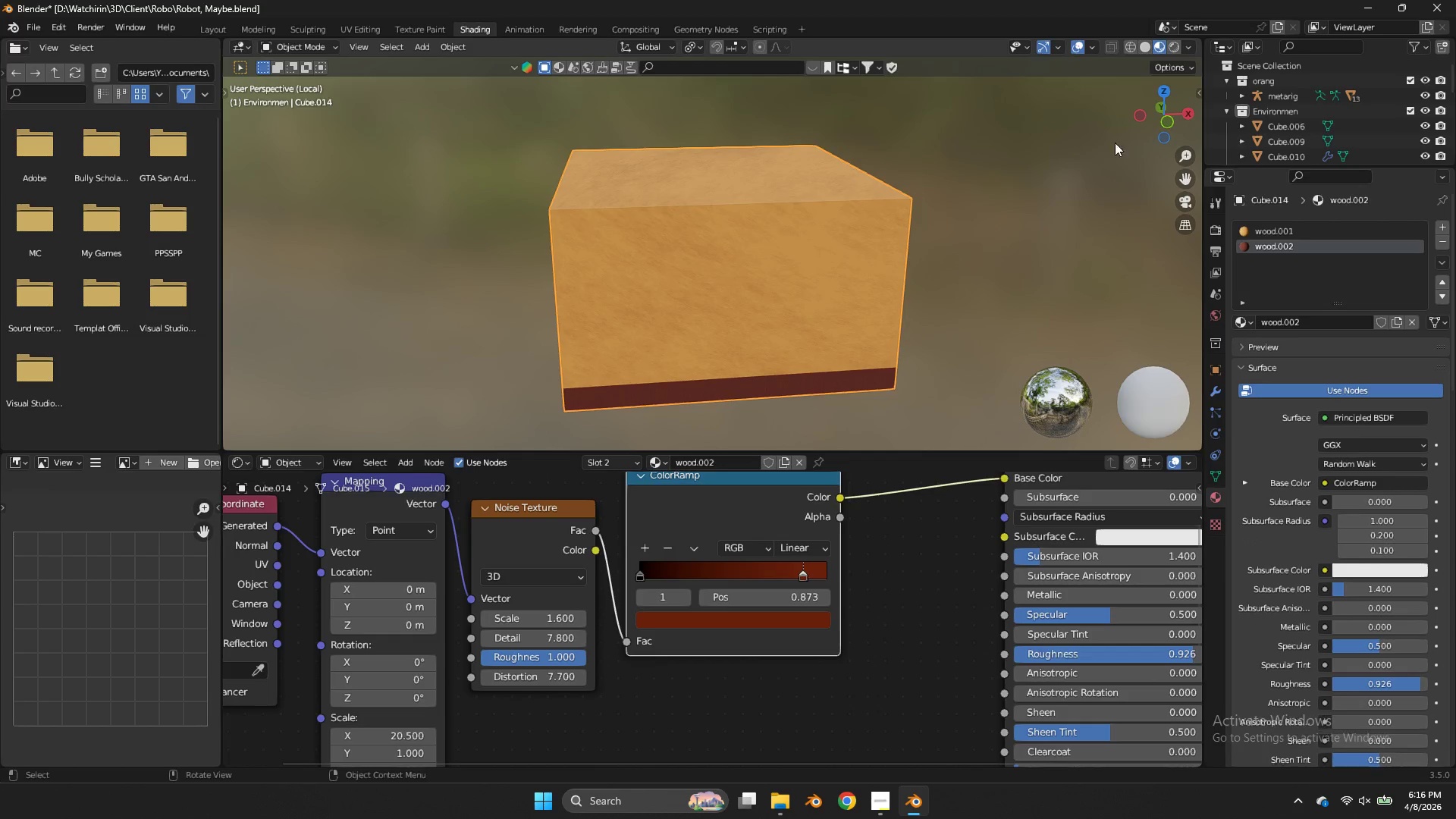 
key(Tab)
 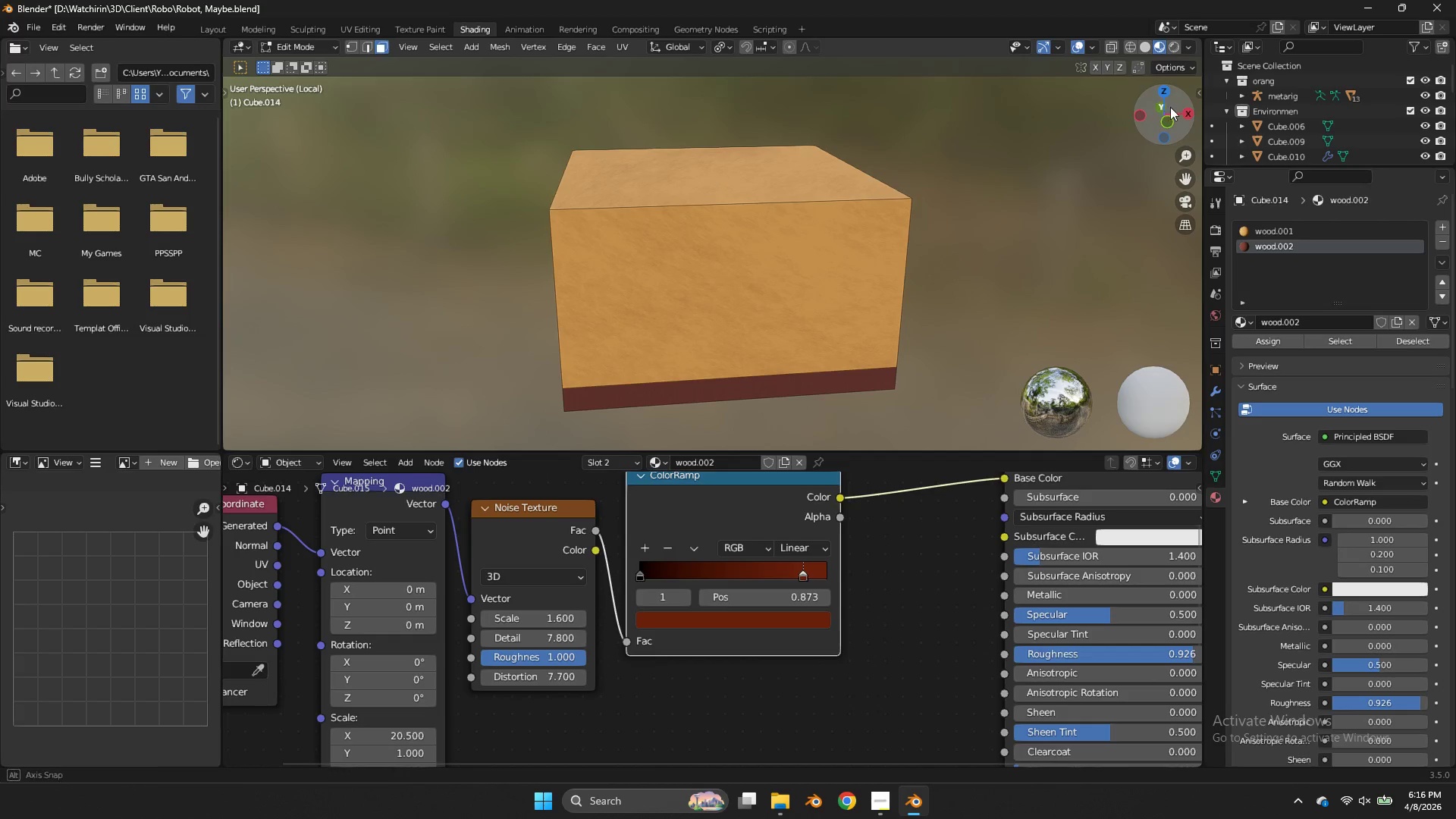 
left_click_drag(start_coordinate=[1160, 101], to_coordinate=[294, 148])
 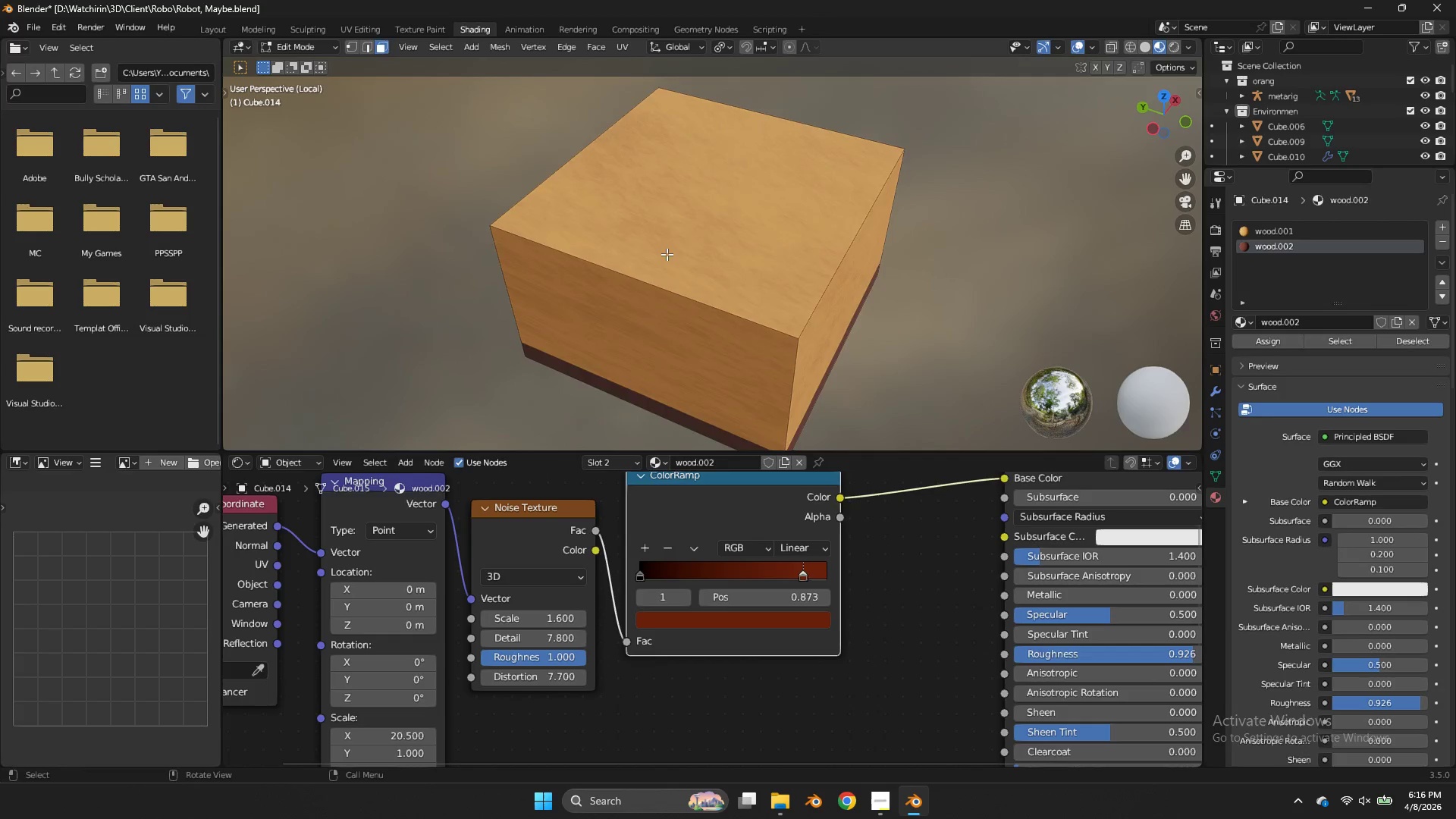 
key(Tab)
 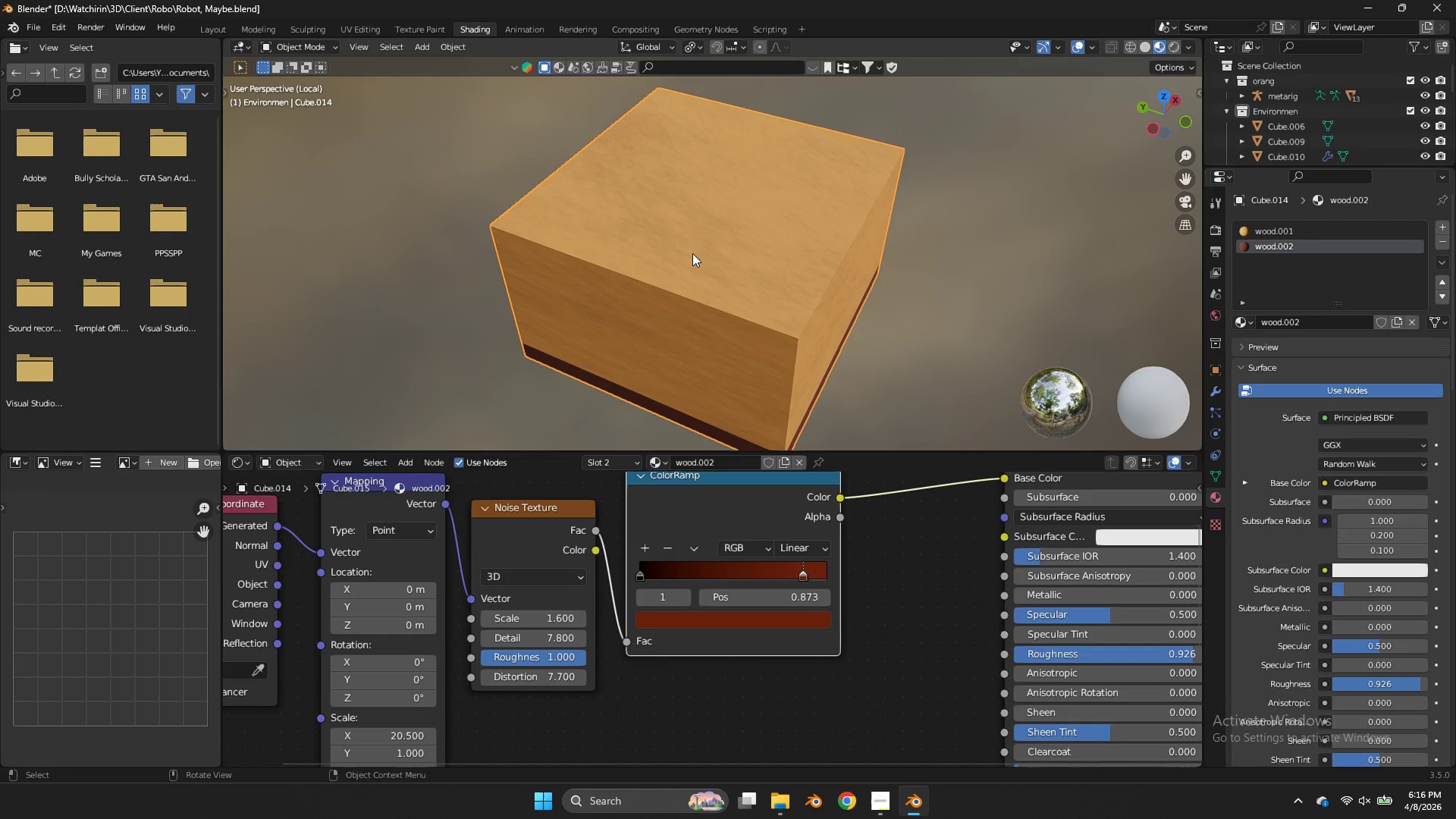 
left_click([692, 253])
 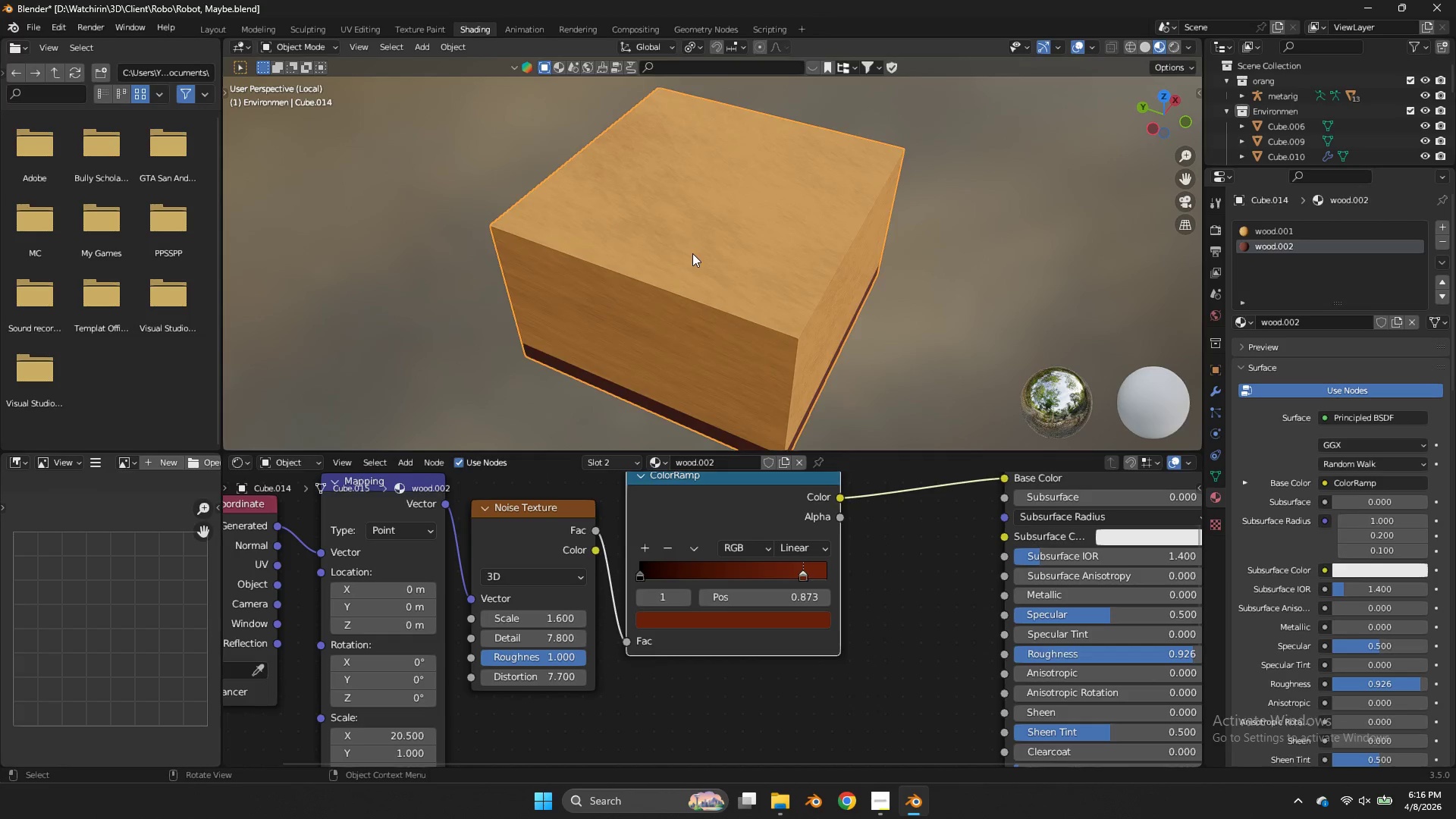 
key(Tab)
 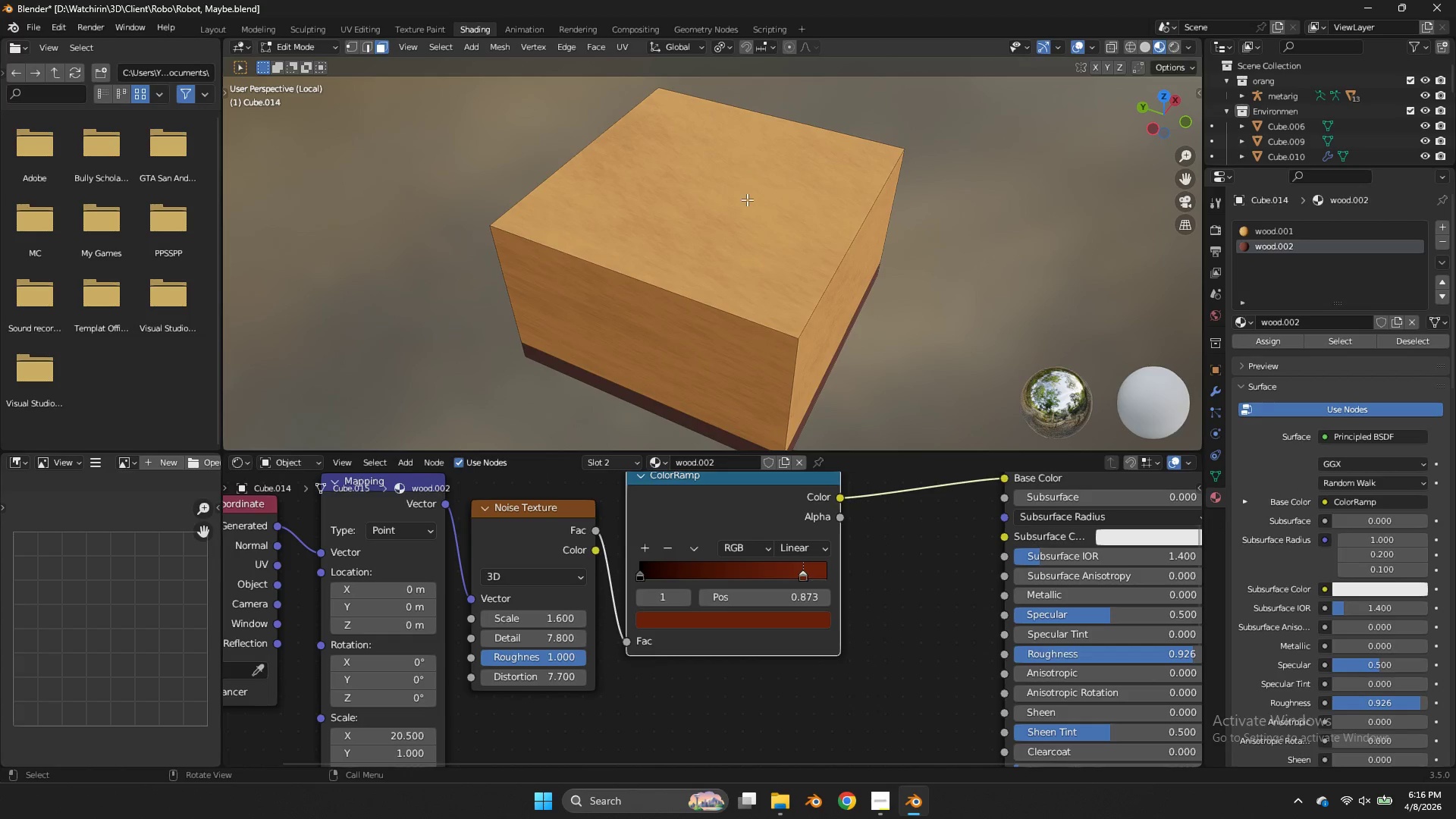 
key(Control+R)
 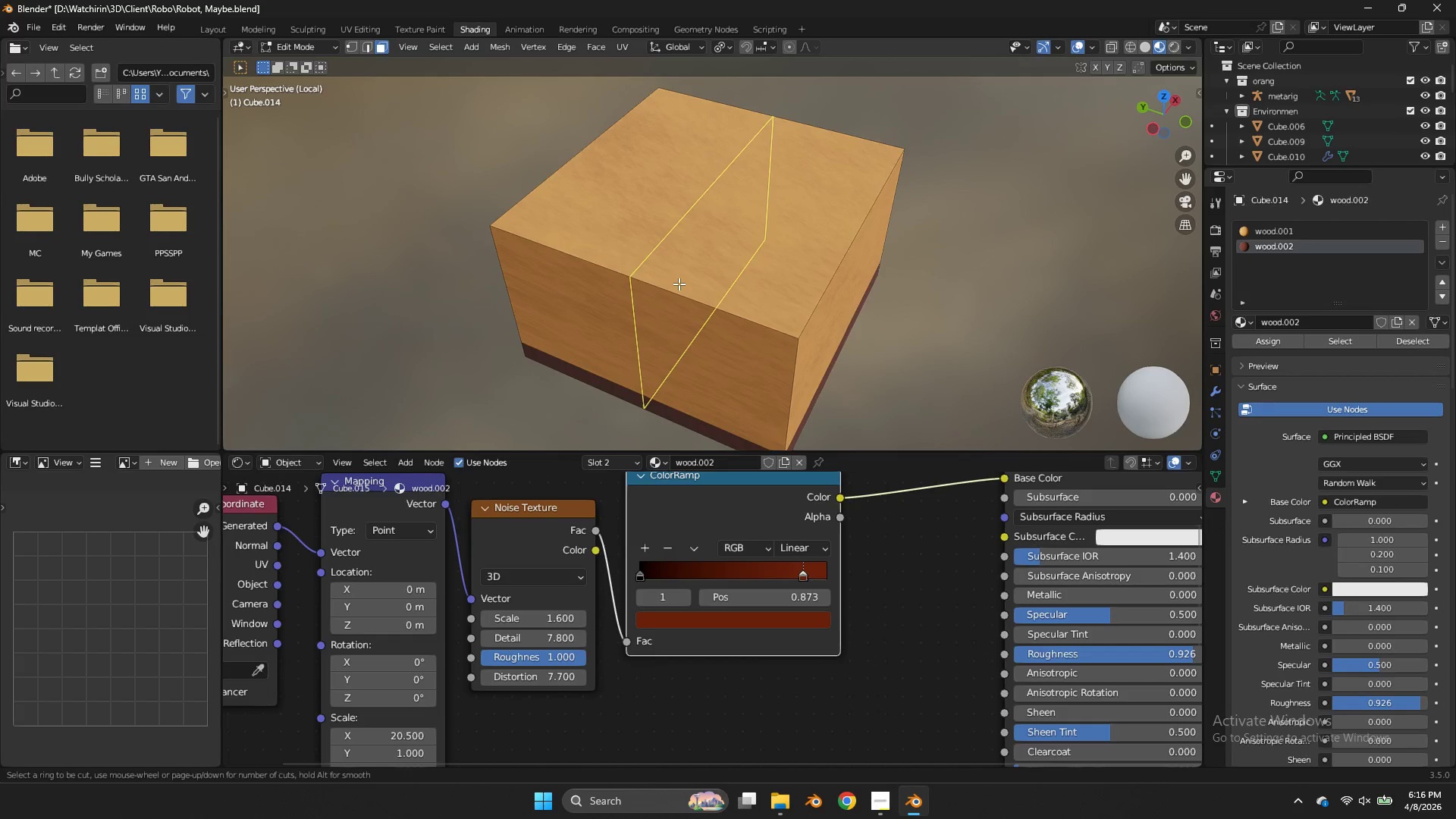 
left_click([679, 284])
 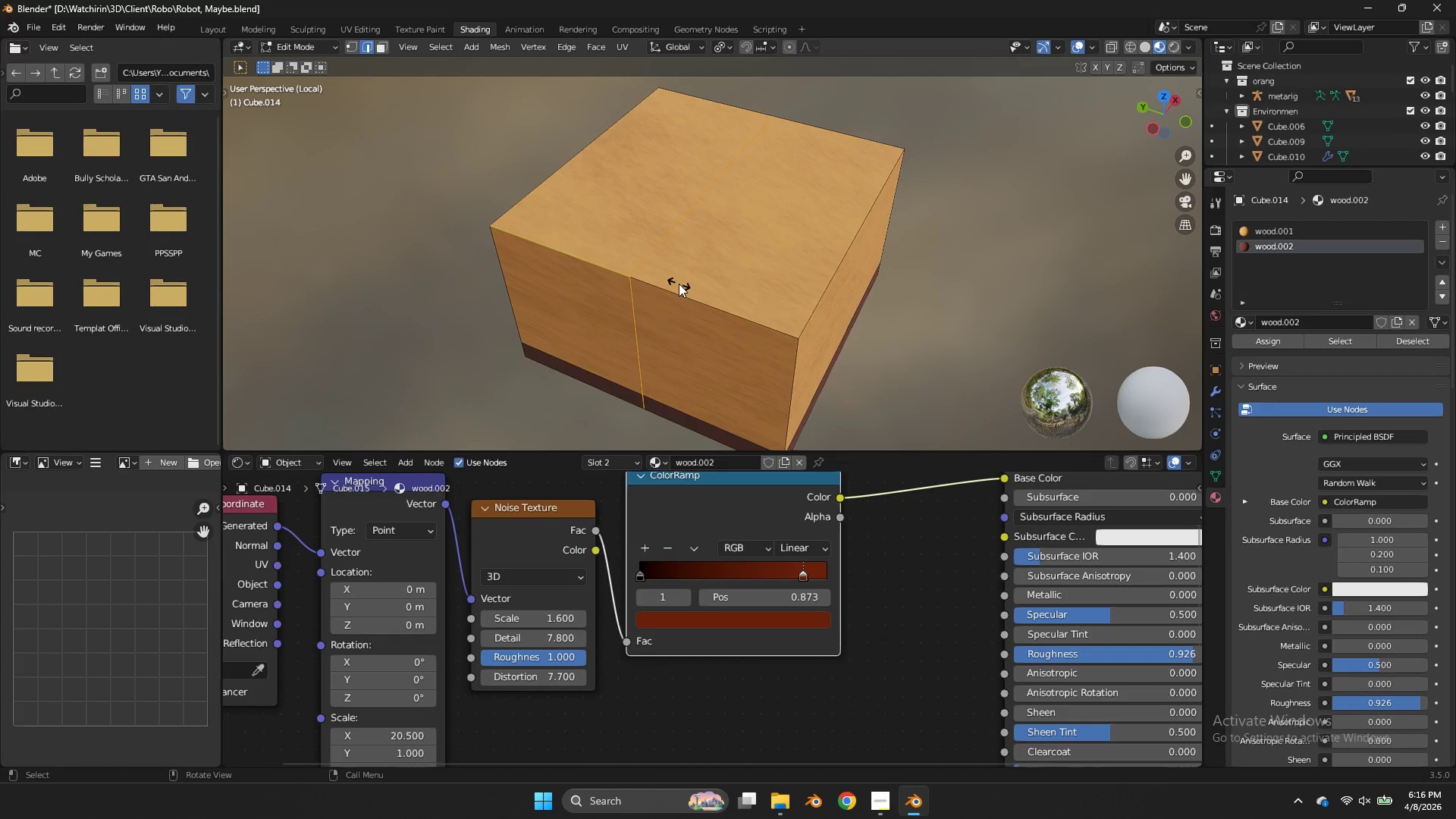 
right_click([679, 284])
 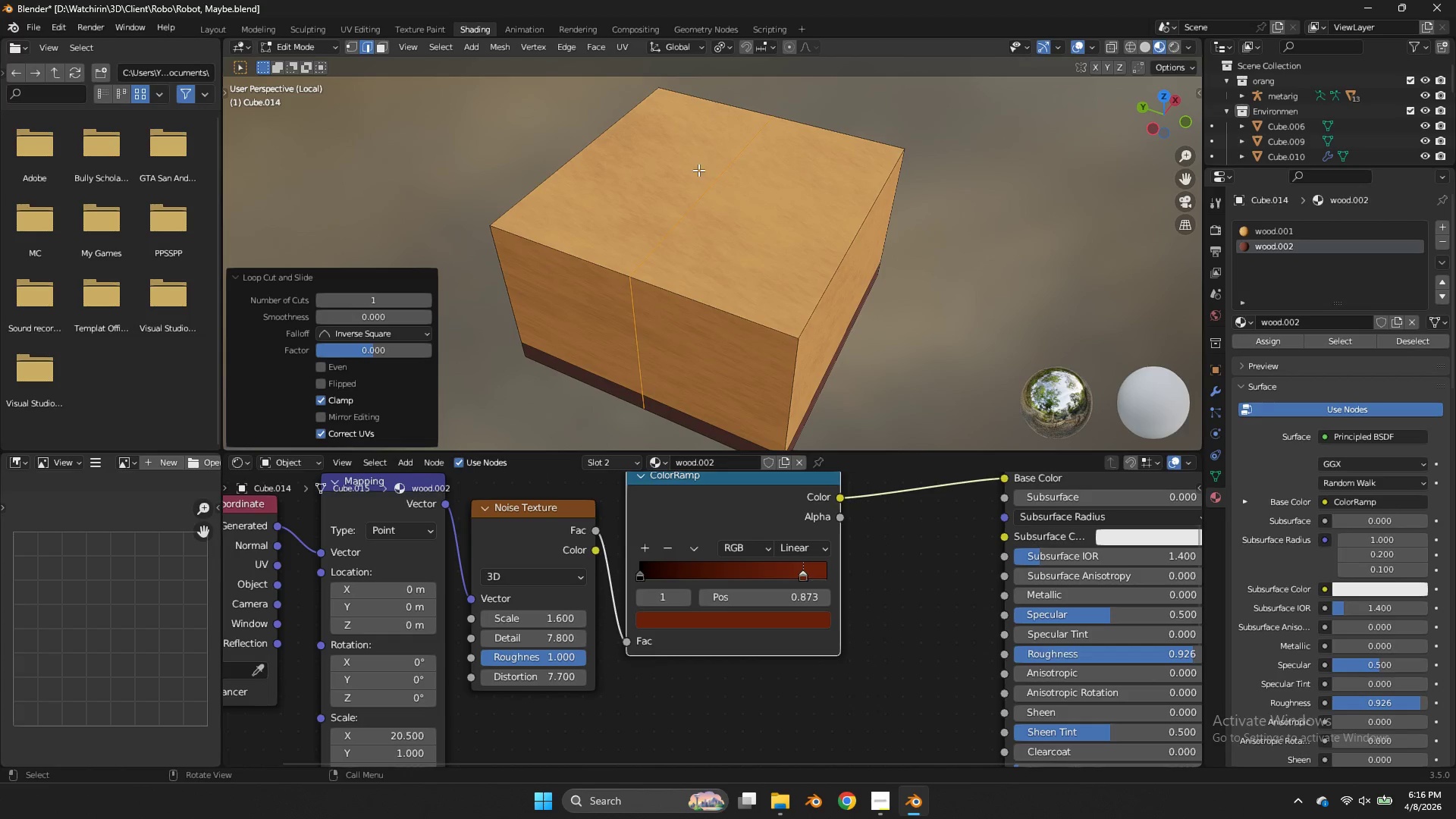 
left_click([701, 180])
 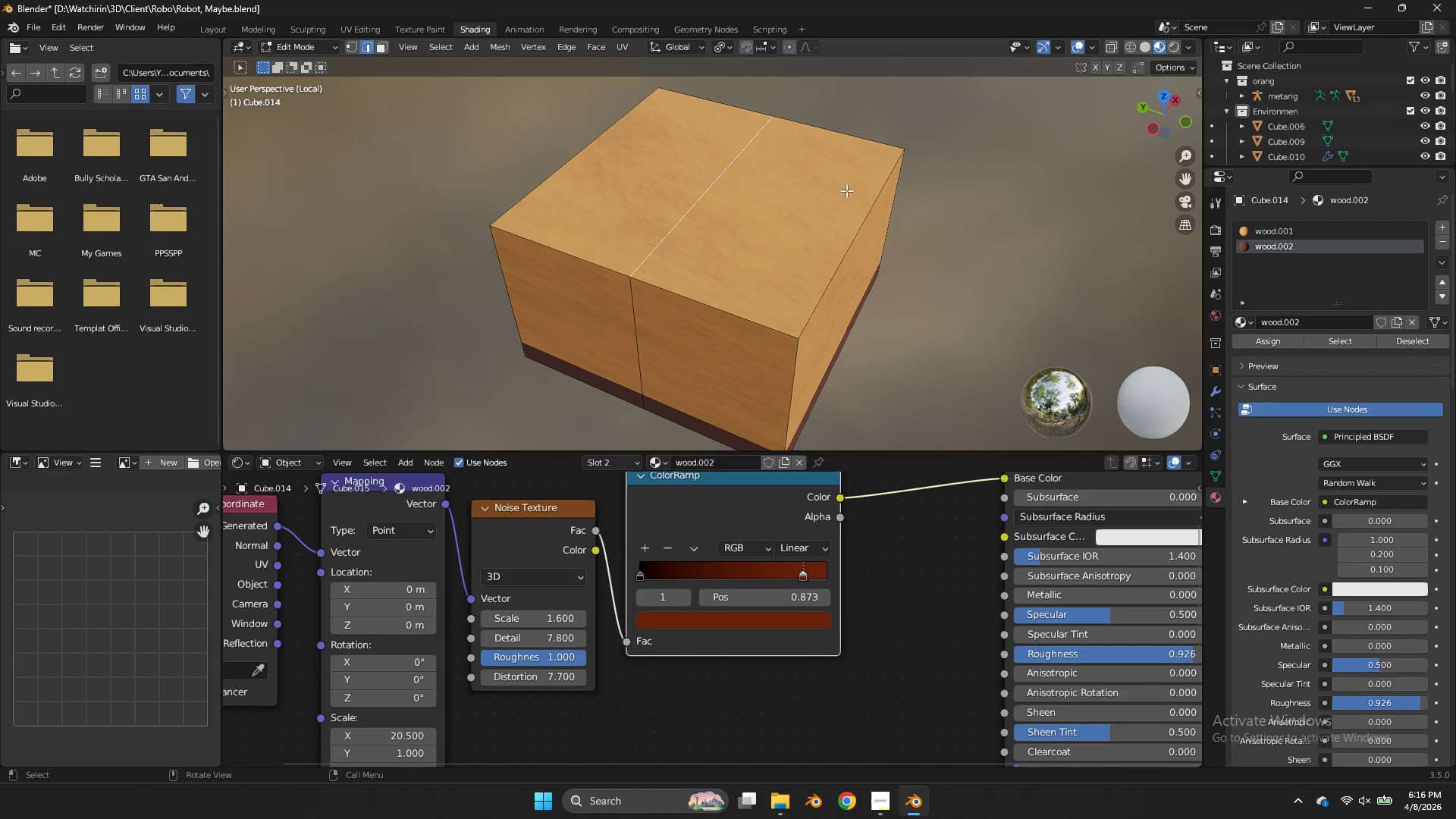 
key(Control+B)
 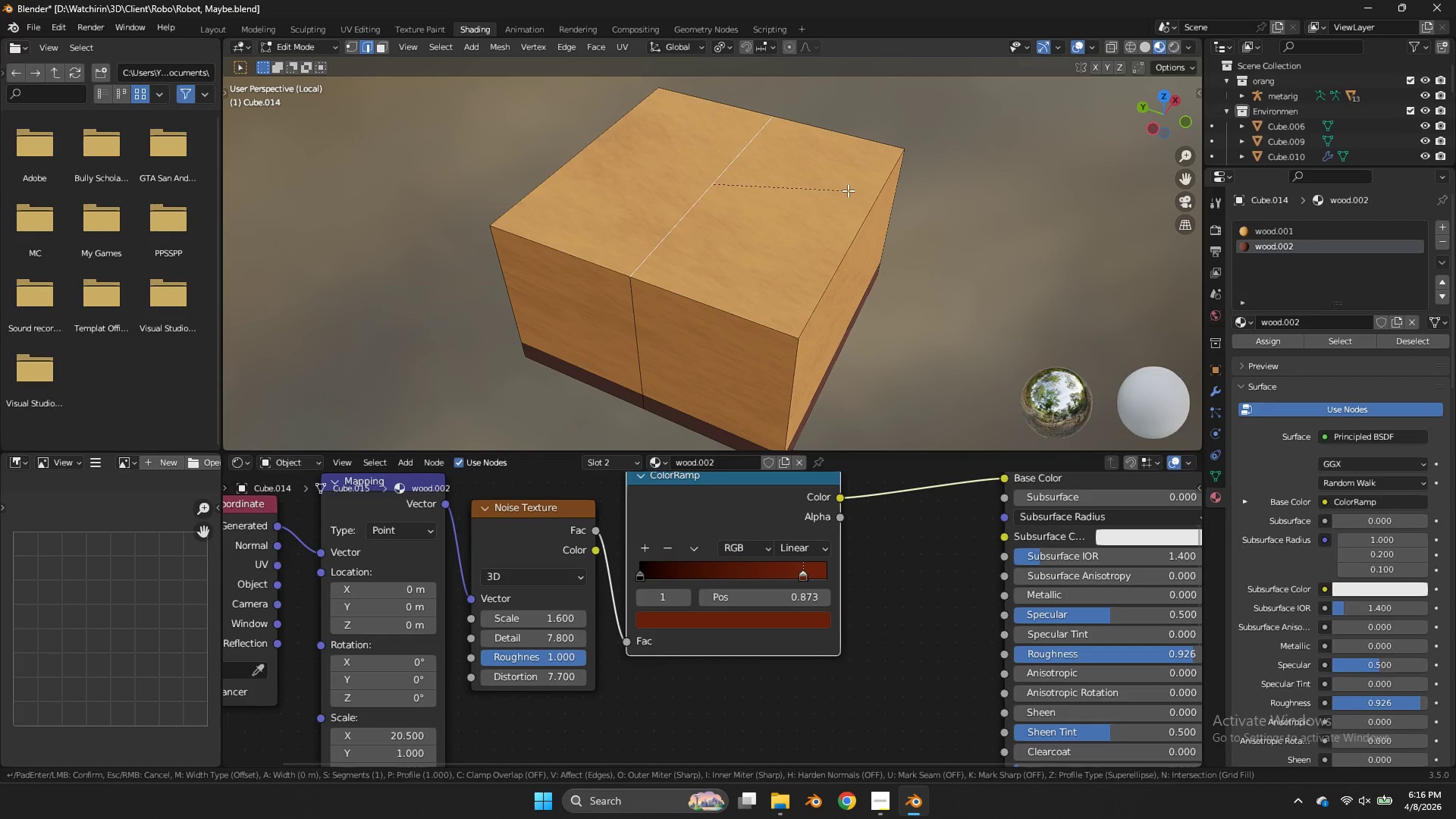 
hold_key(key=ShiftLeft, duration=1.92)
left_click([866, 177])
 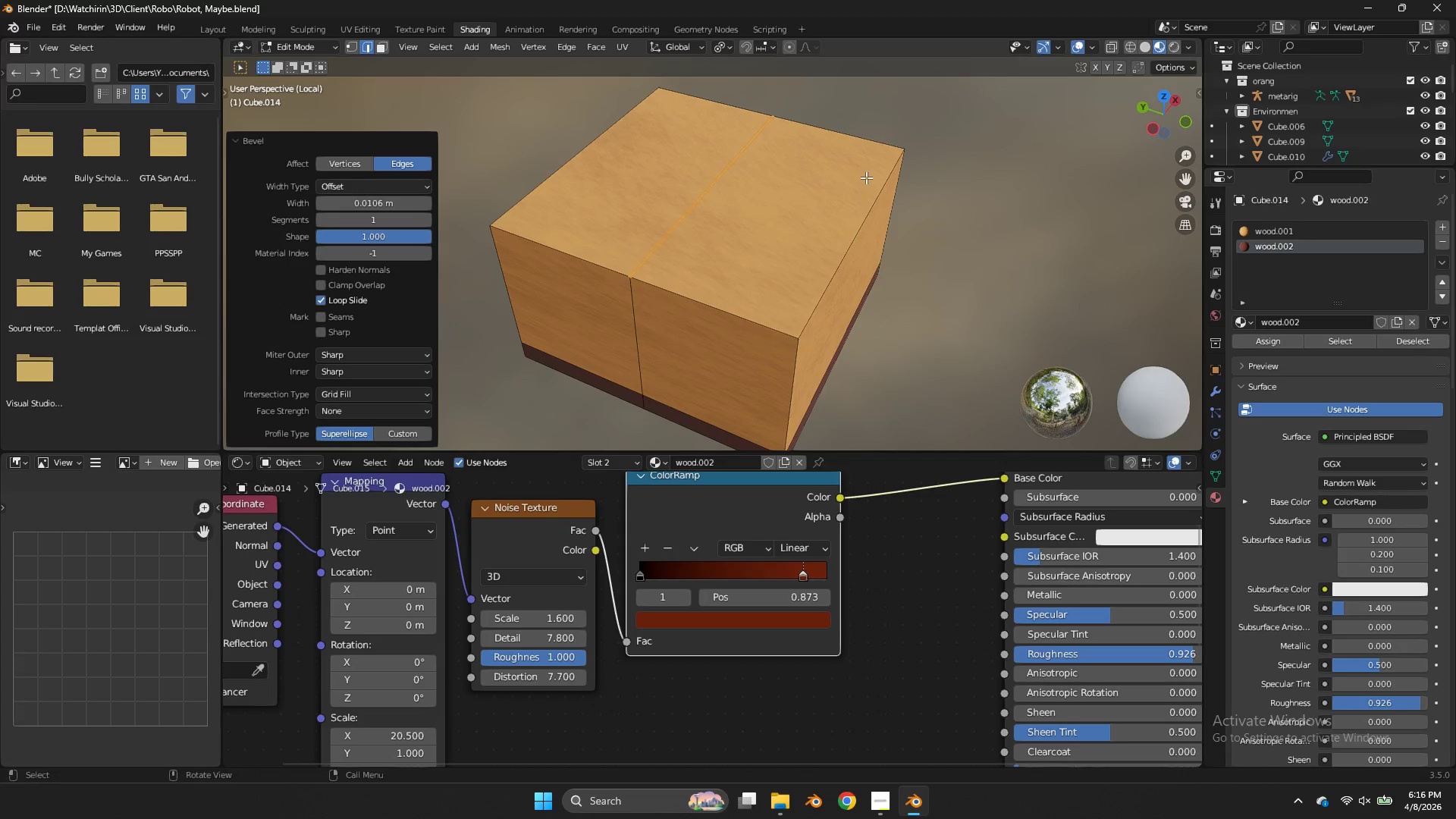 
key(X)
 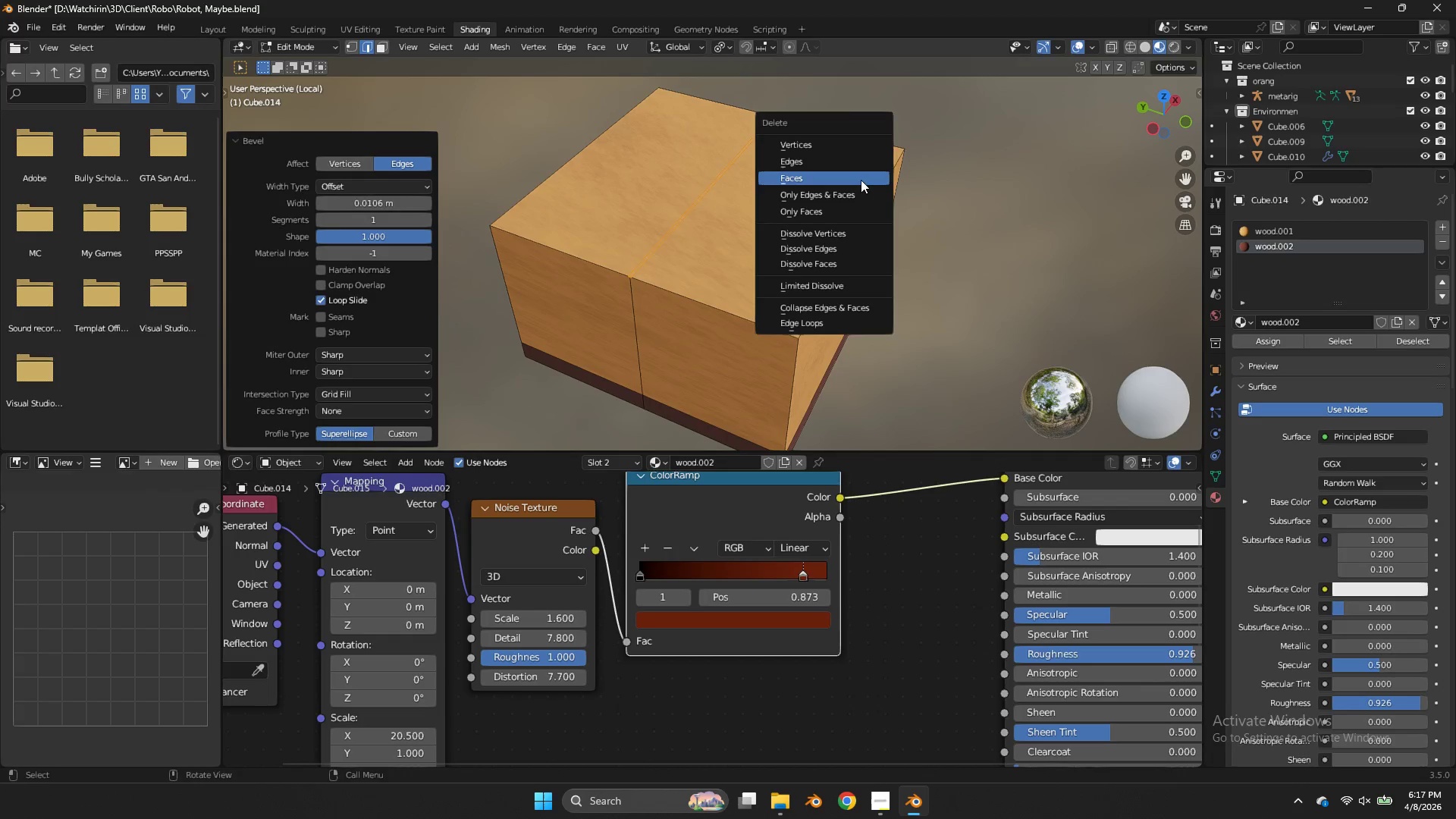 
left_click([860, 178])
 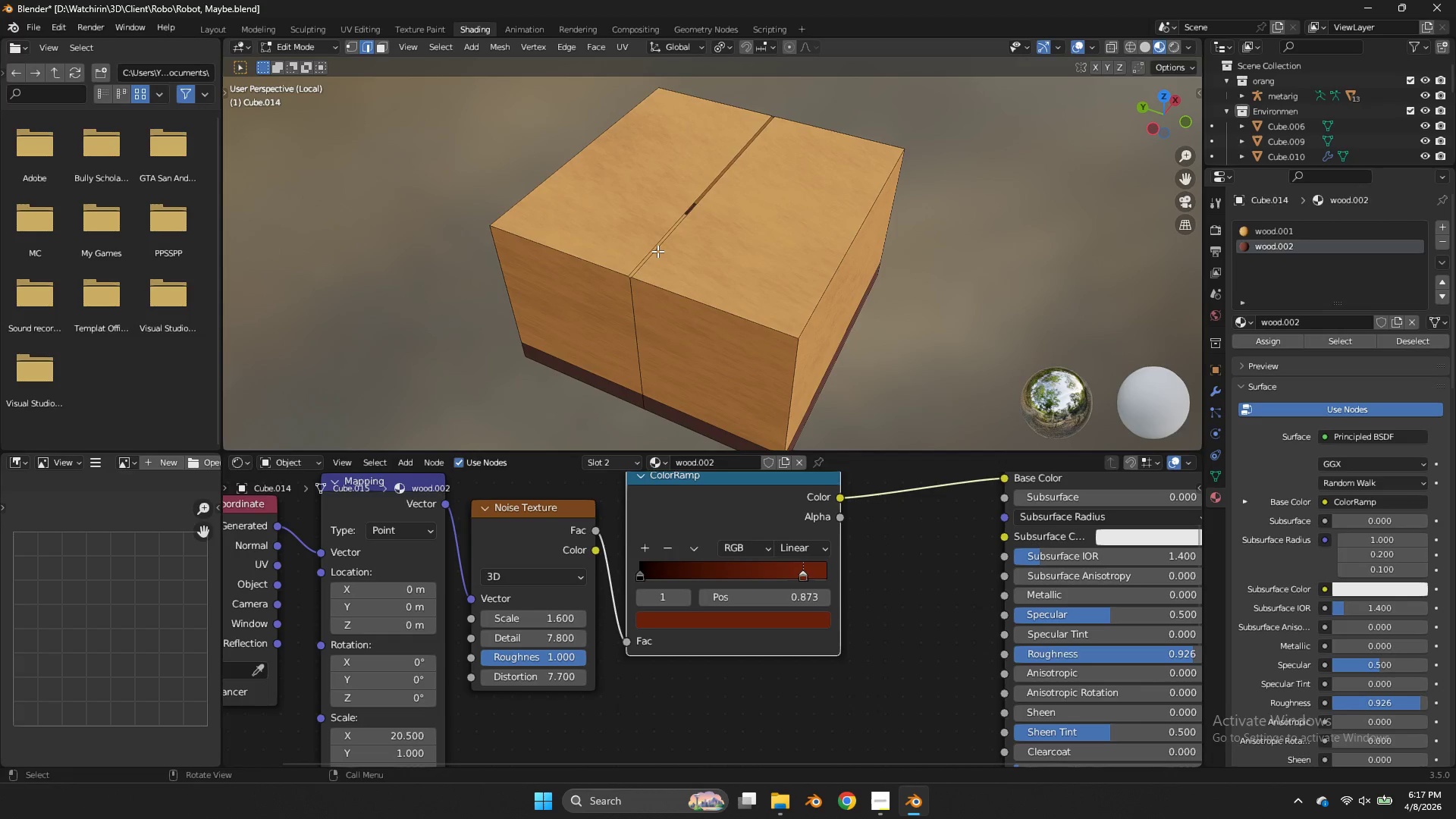 
key(Alt+AltLeft)
 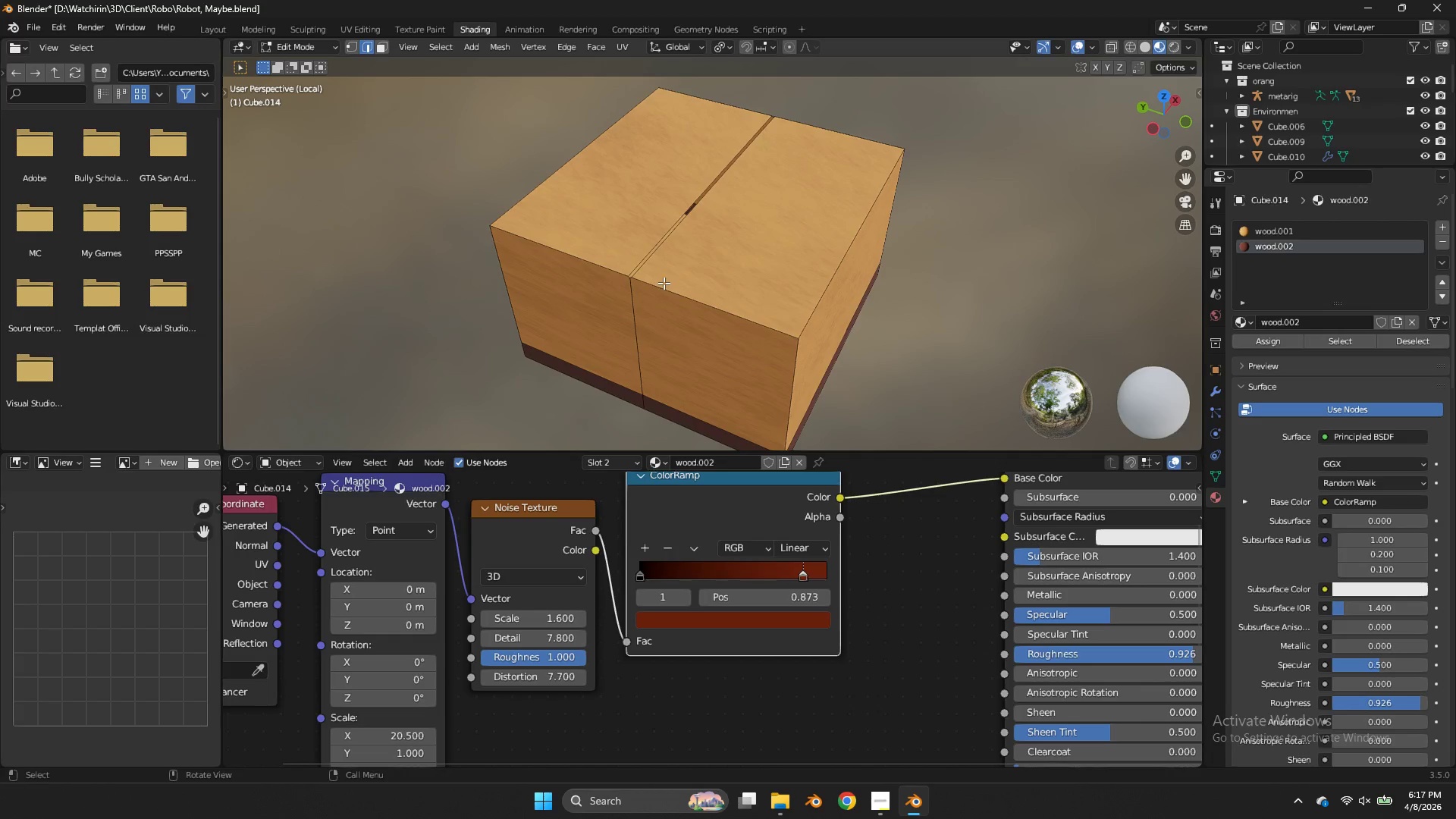 
left_click([664, 283])
 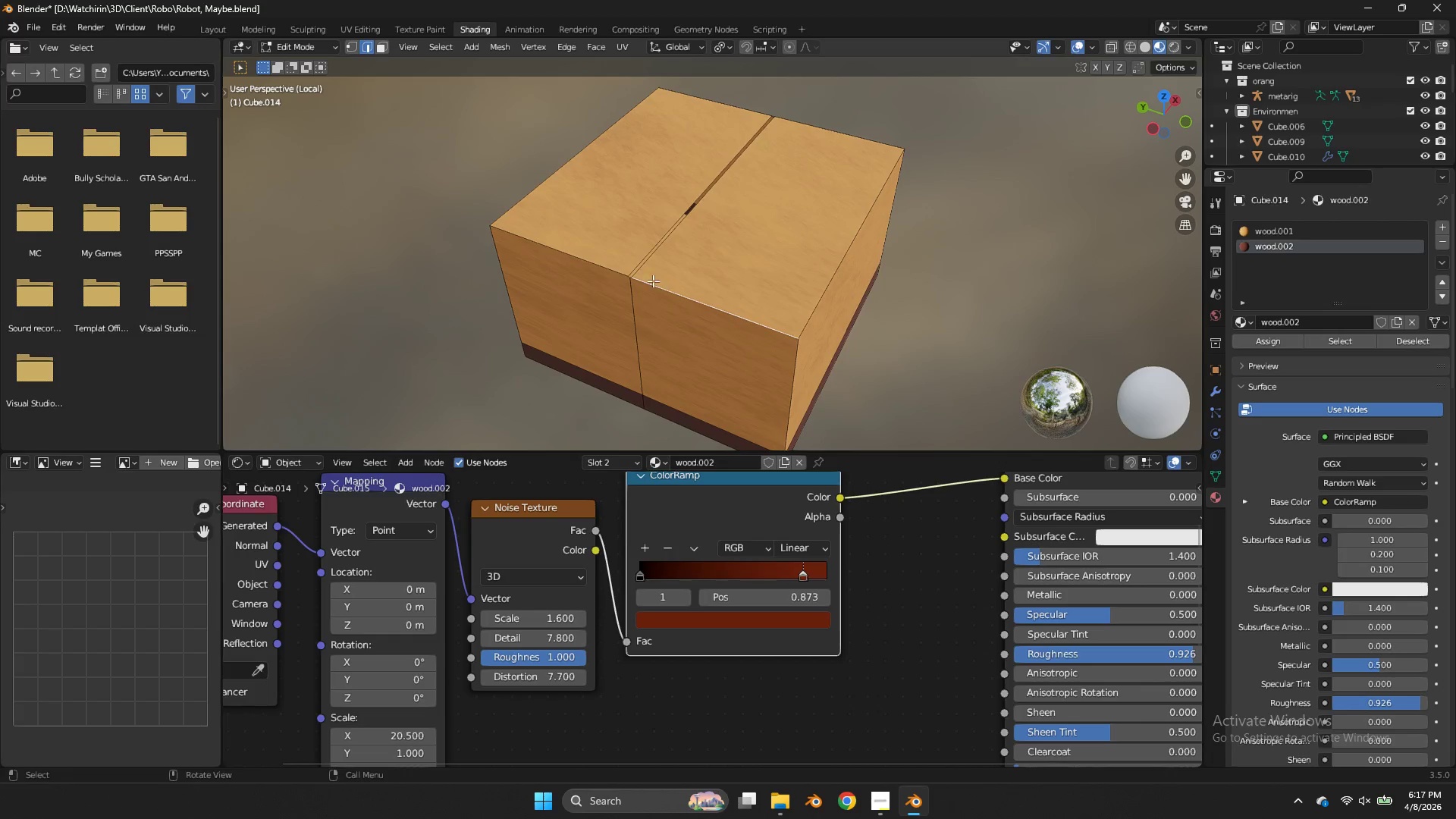 
hold_key(key=ShiftLeft, duration=1.56)
left_click([608, 267])
 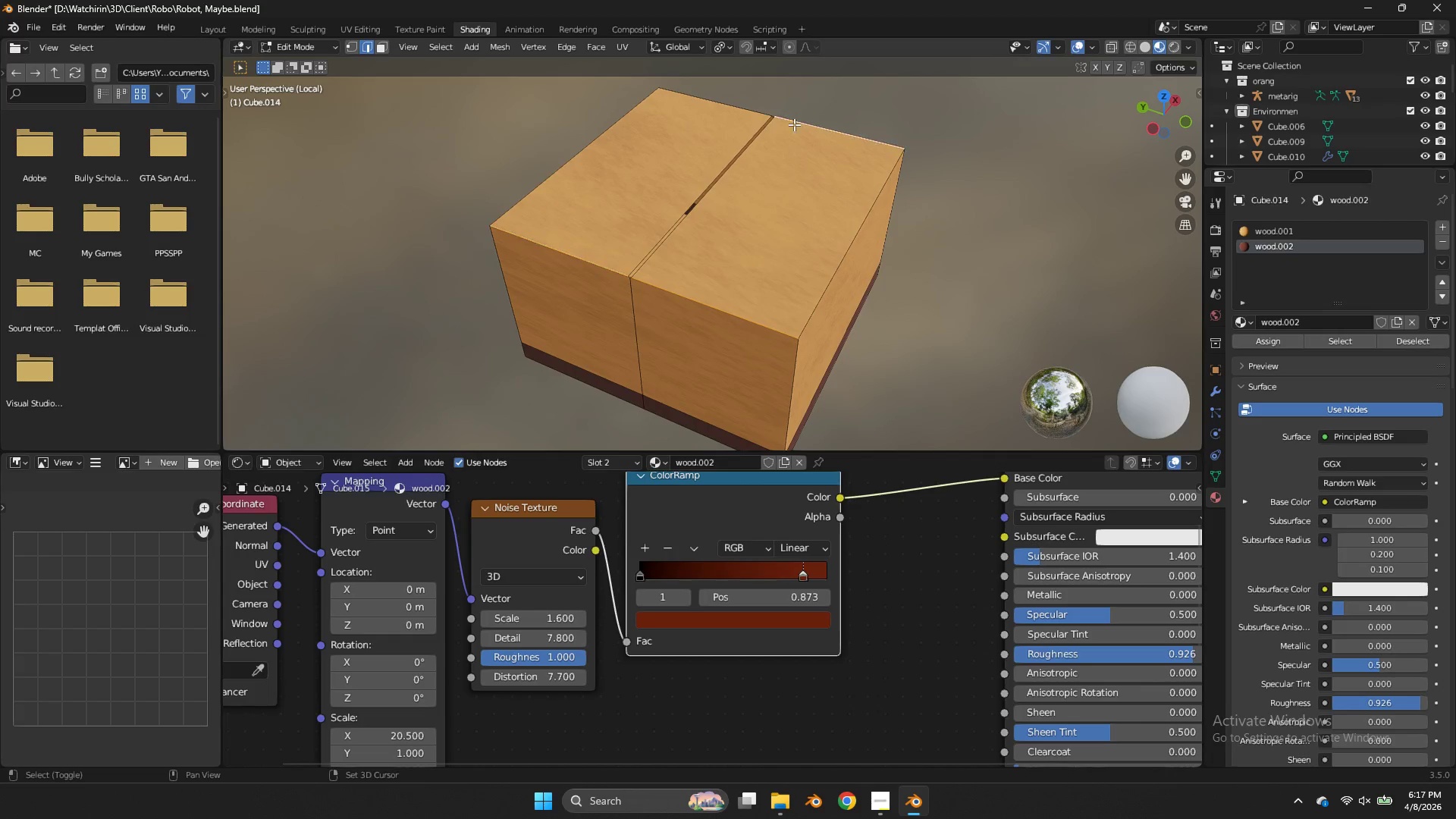 
double_click([745, 108])
 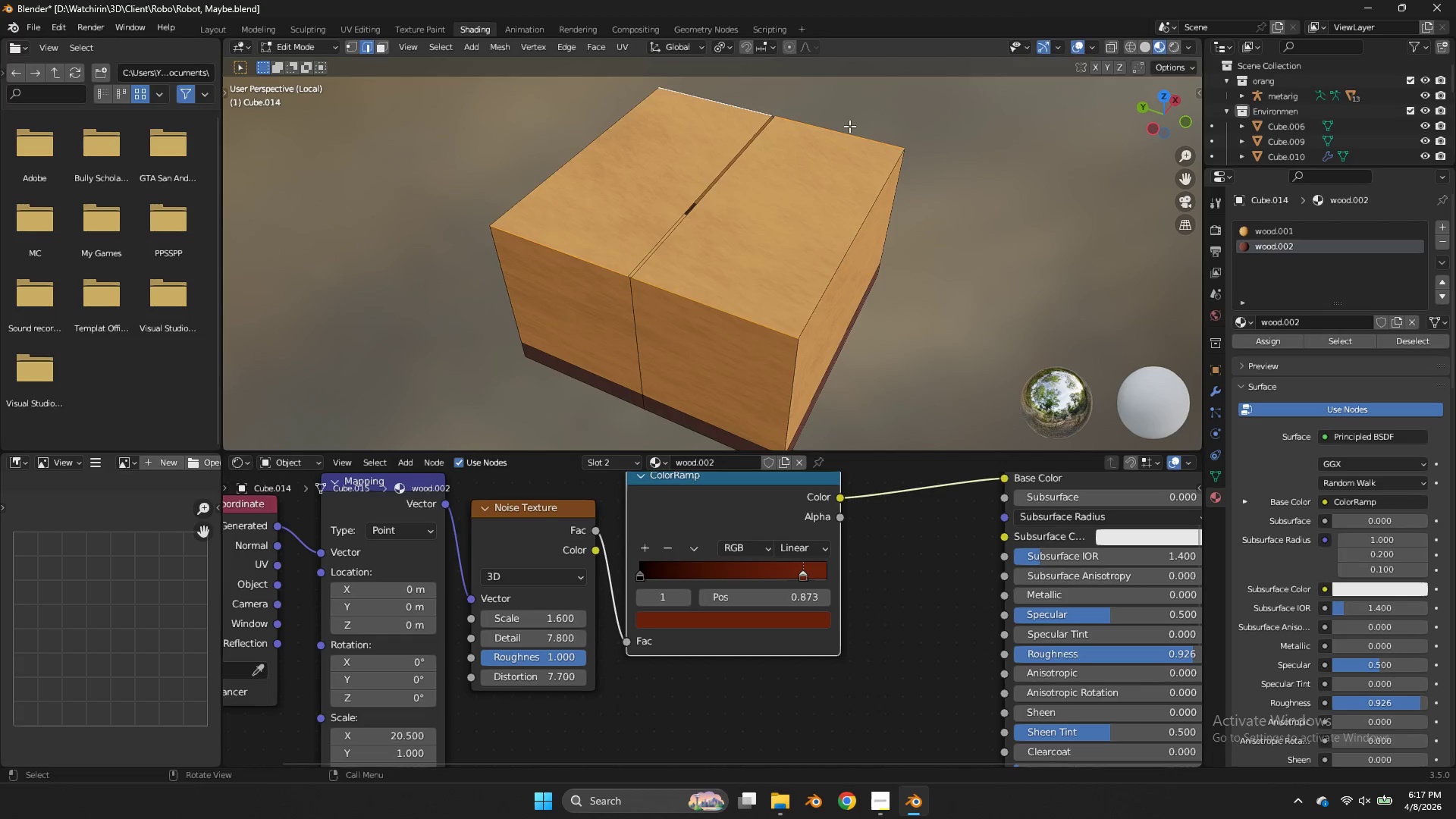 
key(V)
 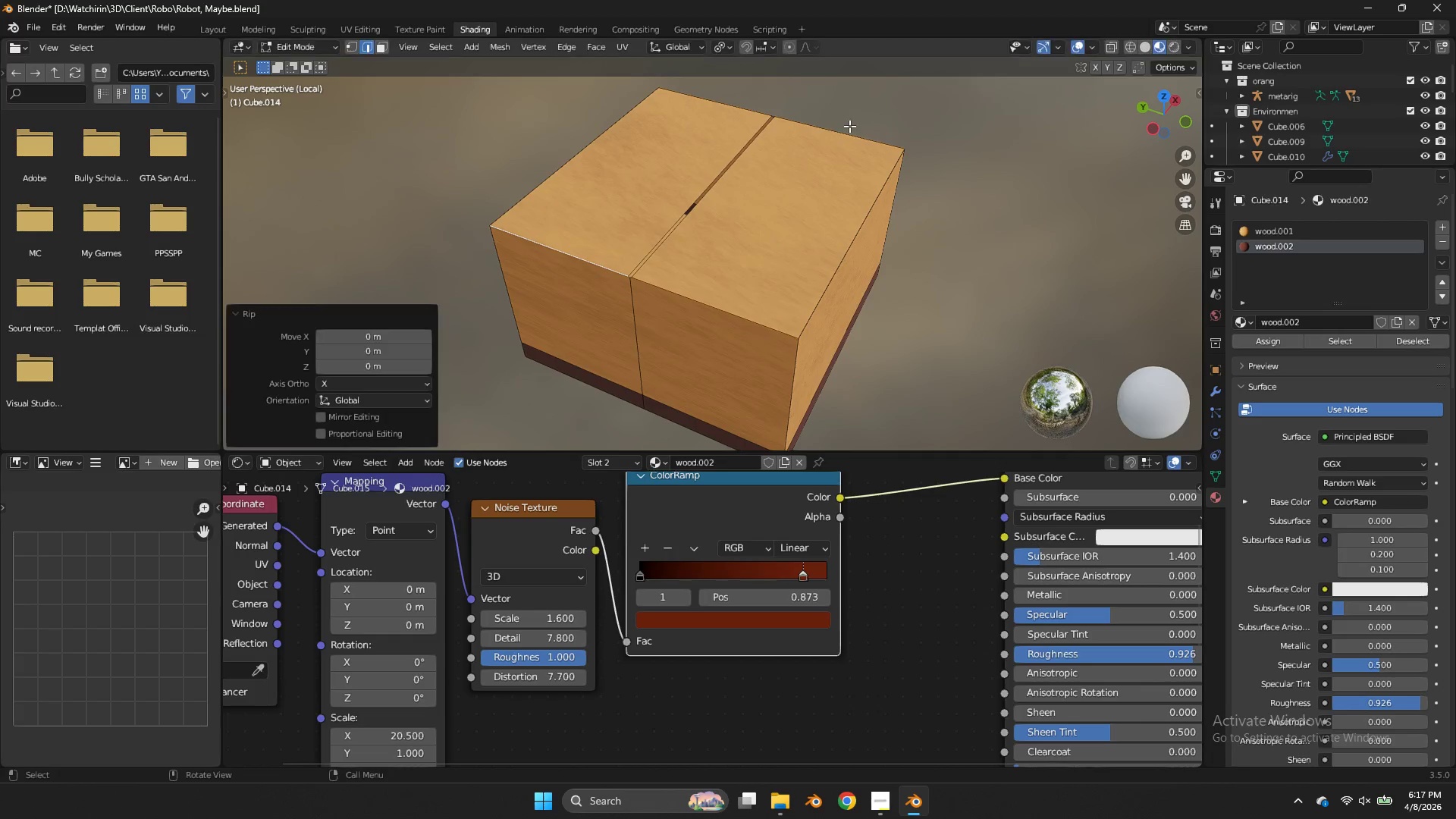 
right_click([849, 126])
 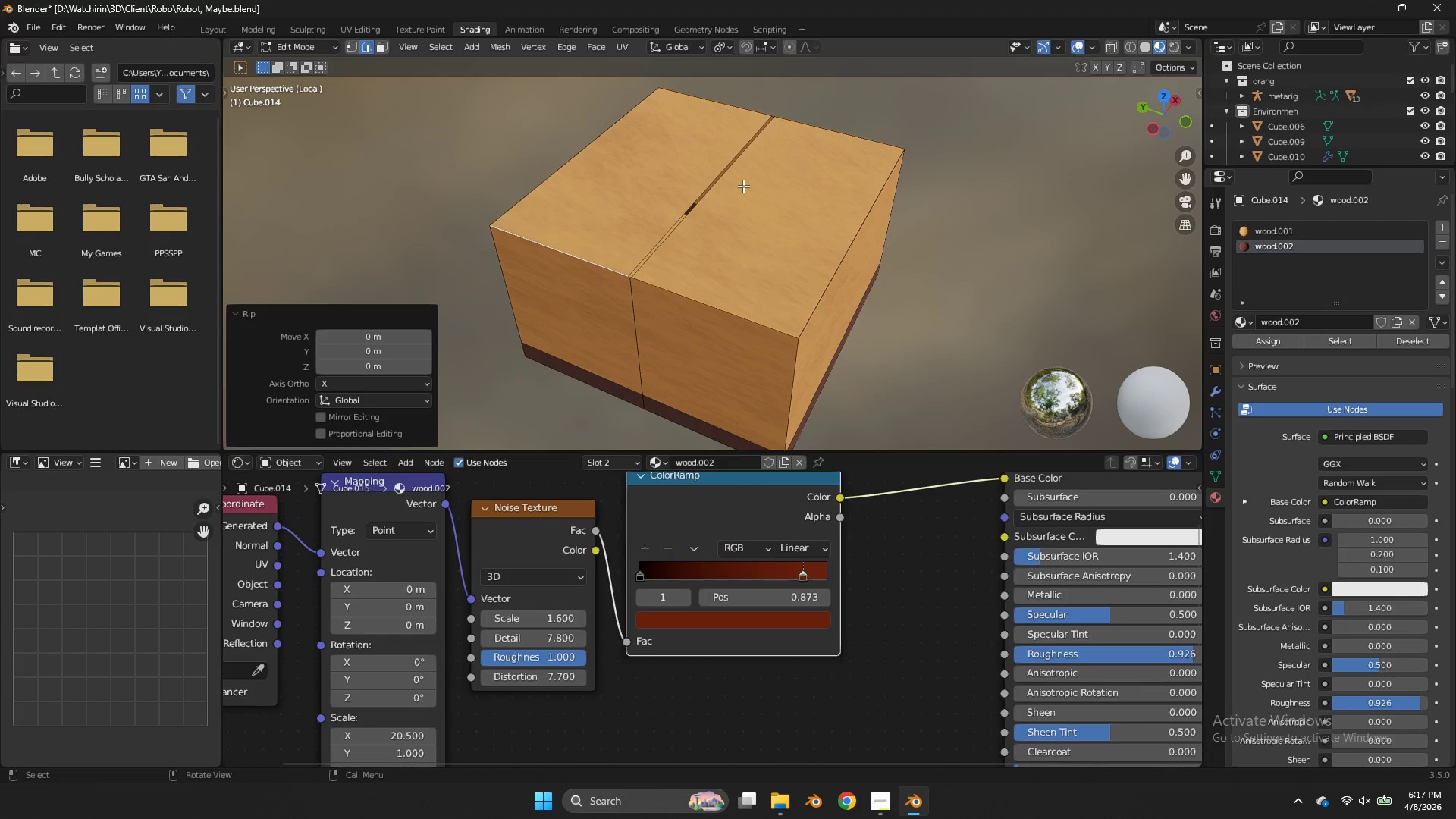 
left_click([724, 193])
 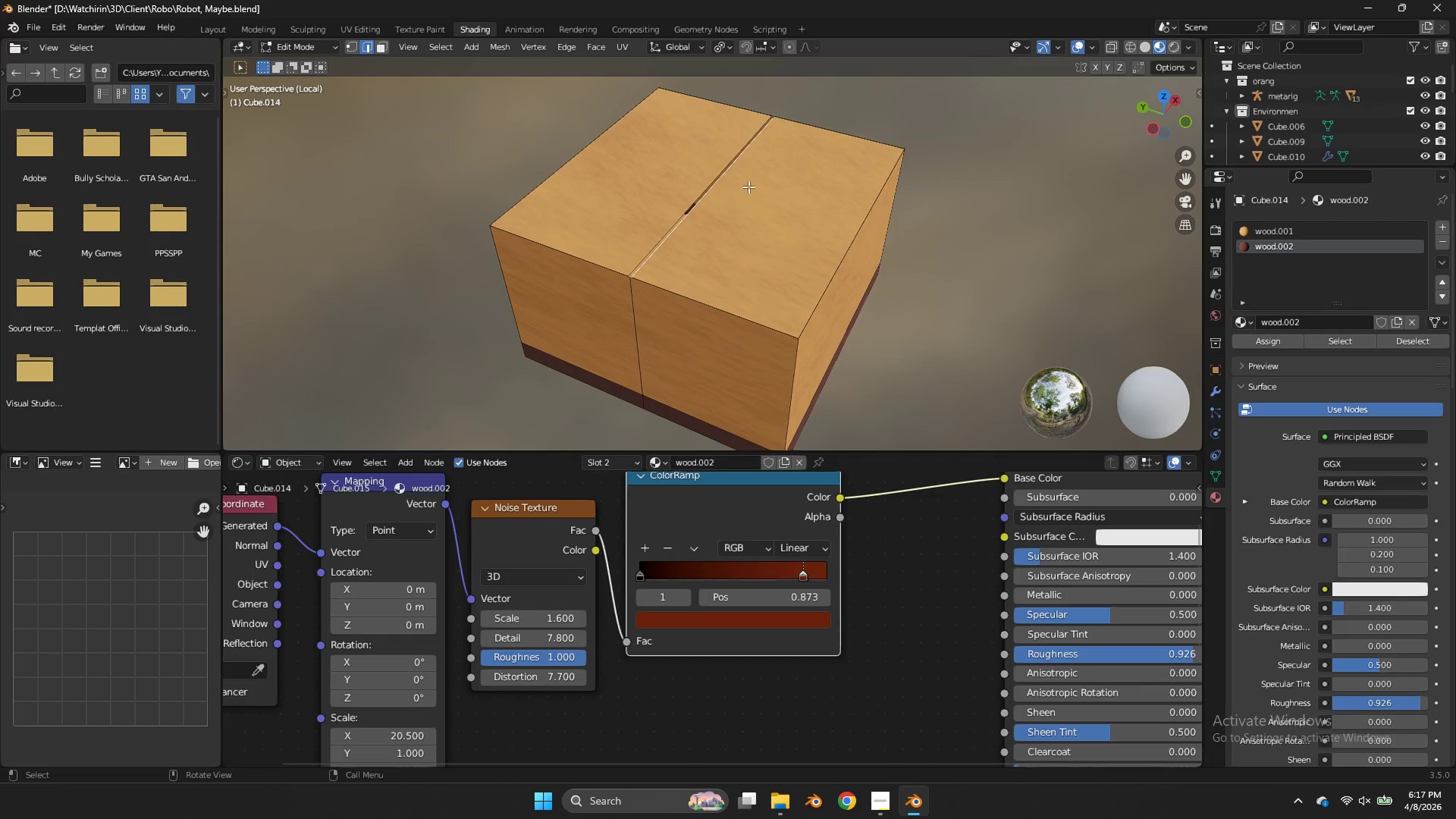 
key(G)
 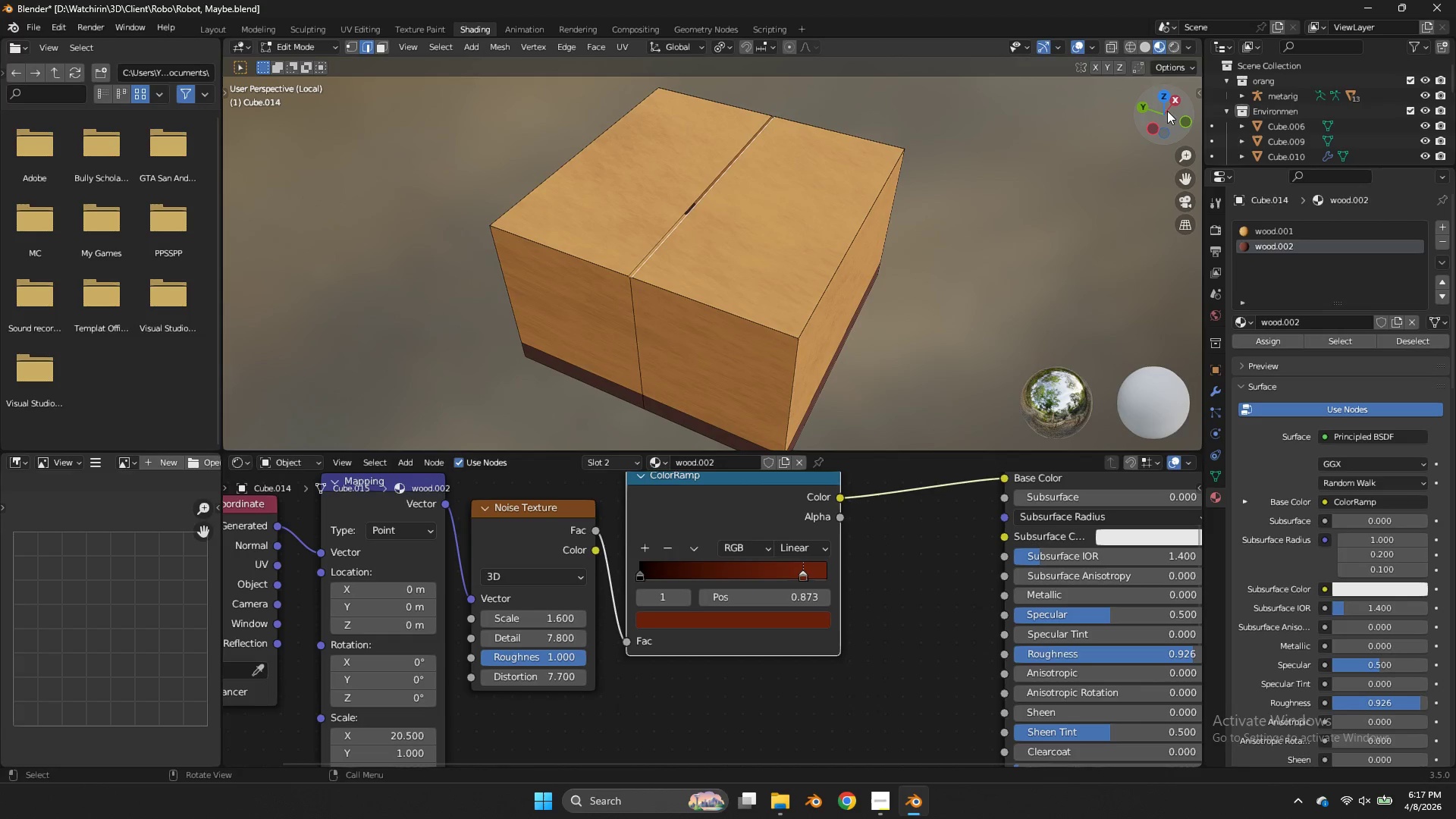 
left_click([1153, 124])
 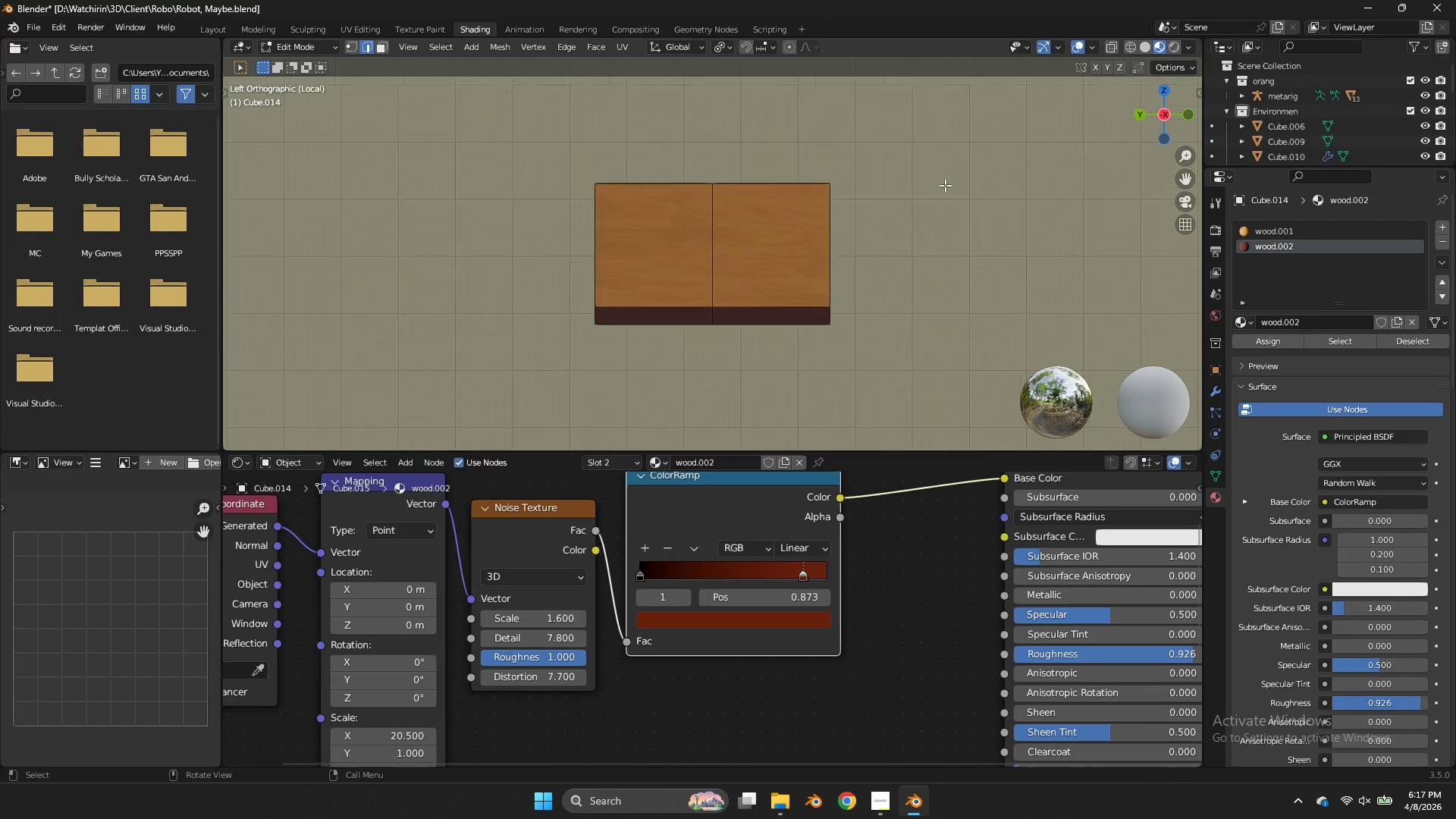 
key(Tab)
 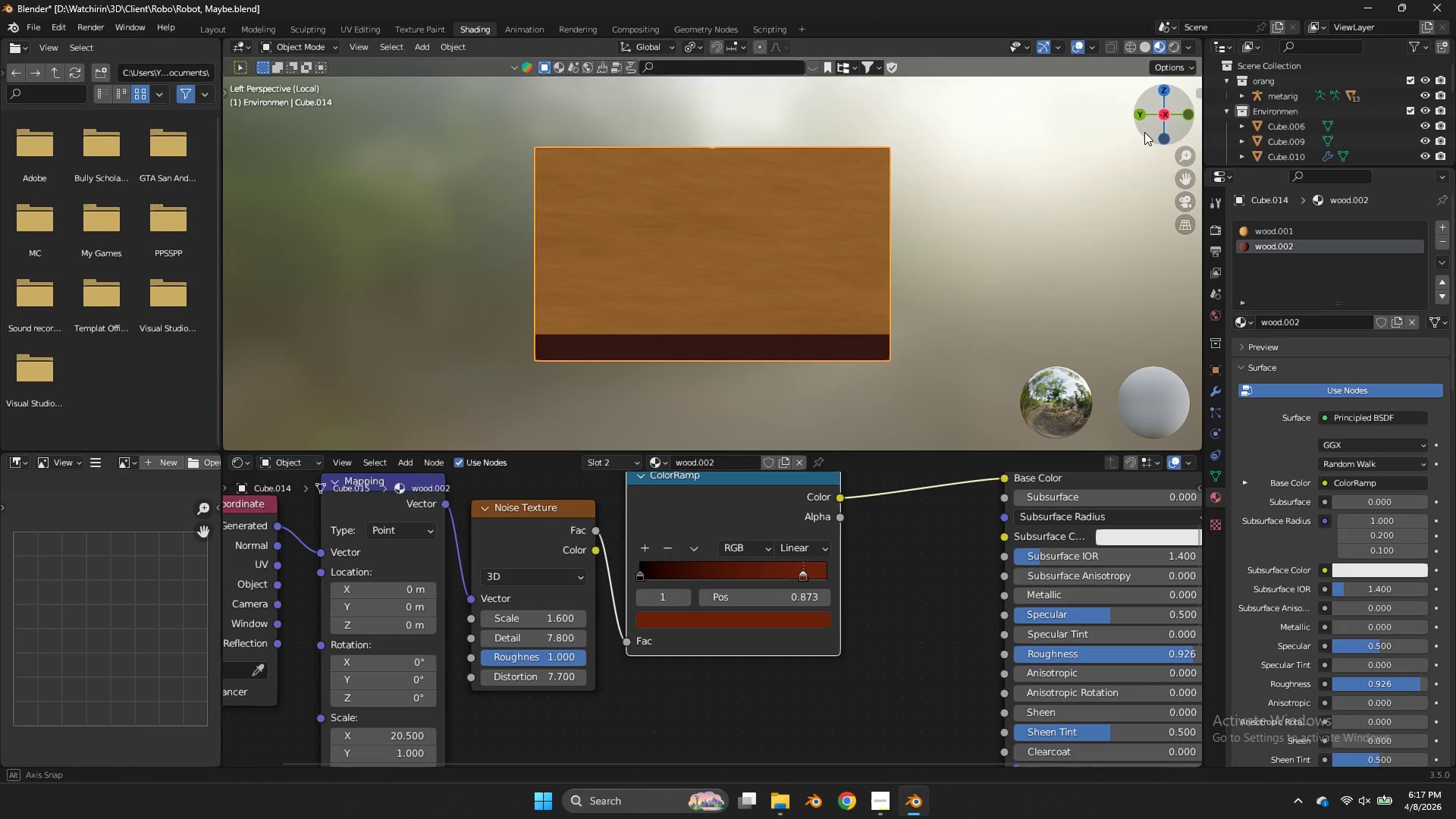 
scroll: coordinate [945, 185], scroll_direction: none, amount: 0.0
 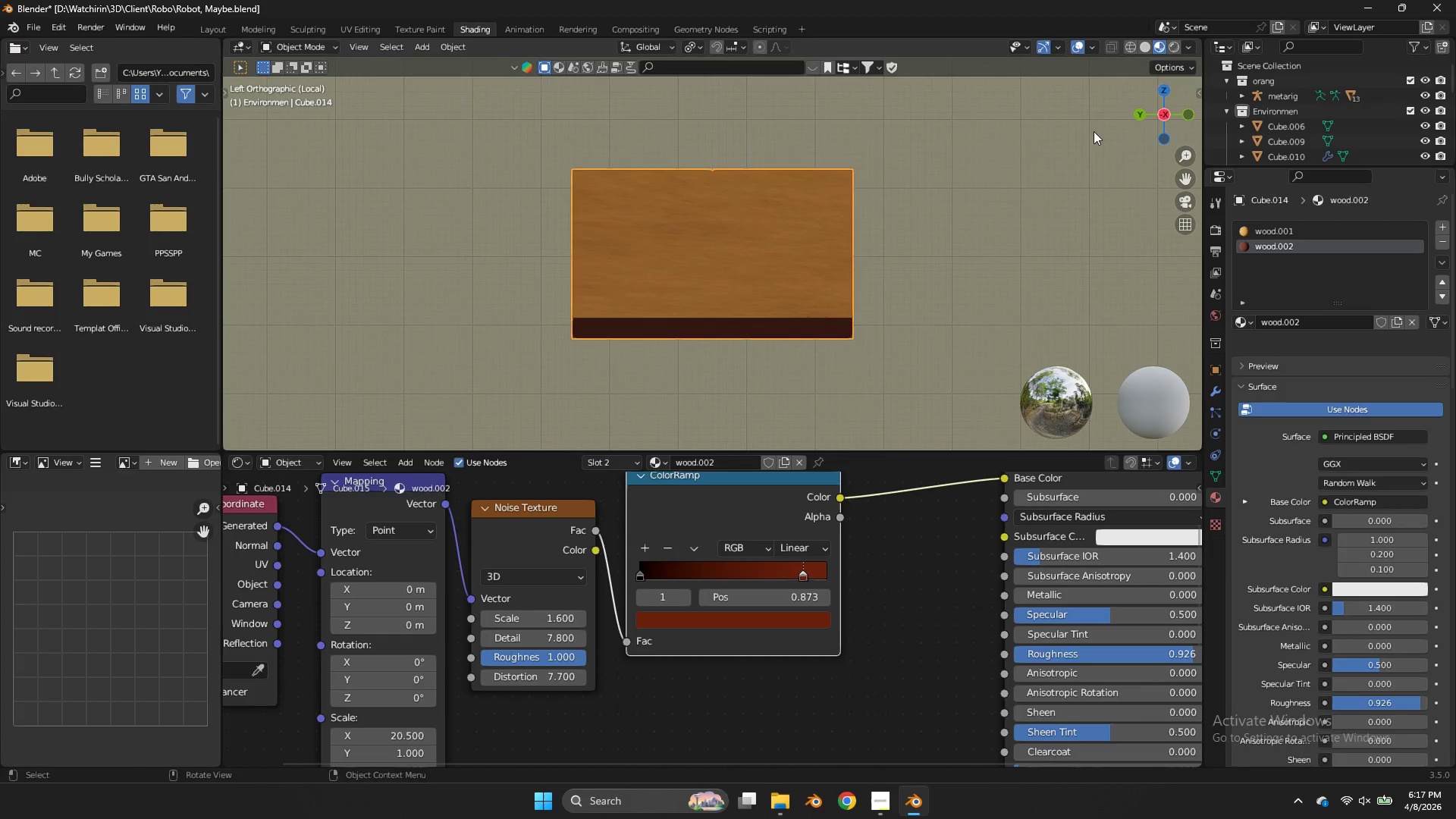 
left_click_drag(start_coordinate=[1144, 125], to_coordinate=[1119, 173])
 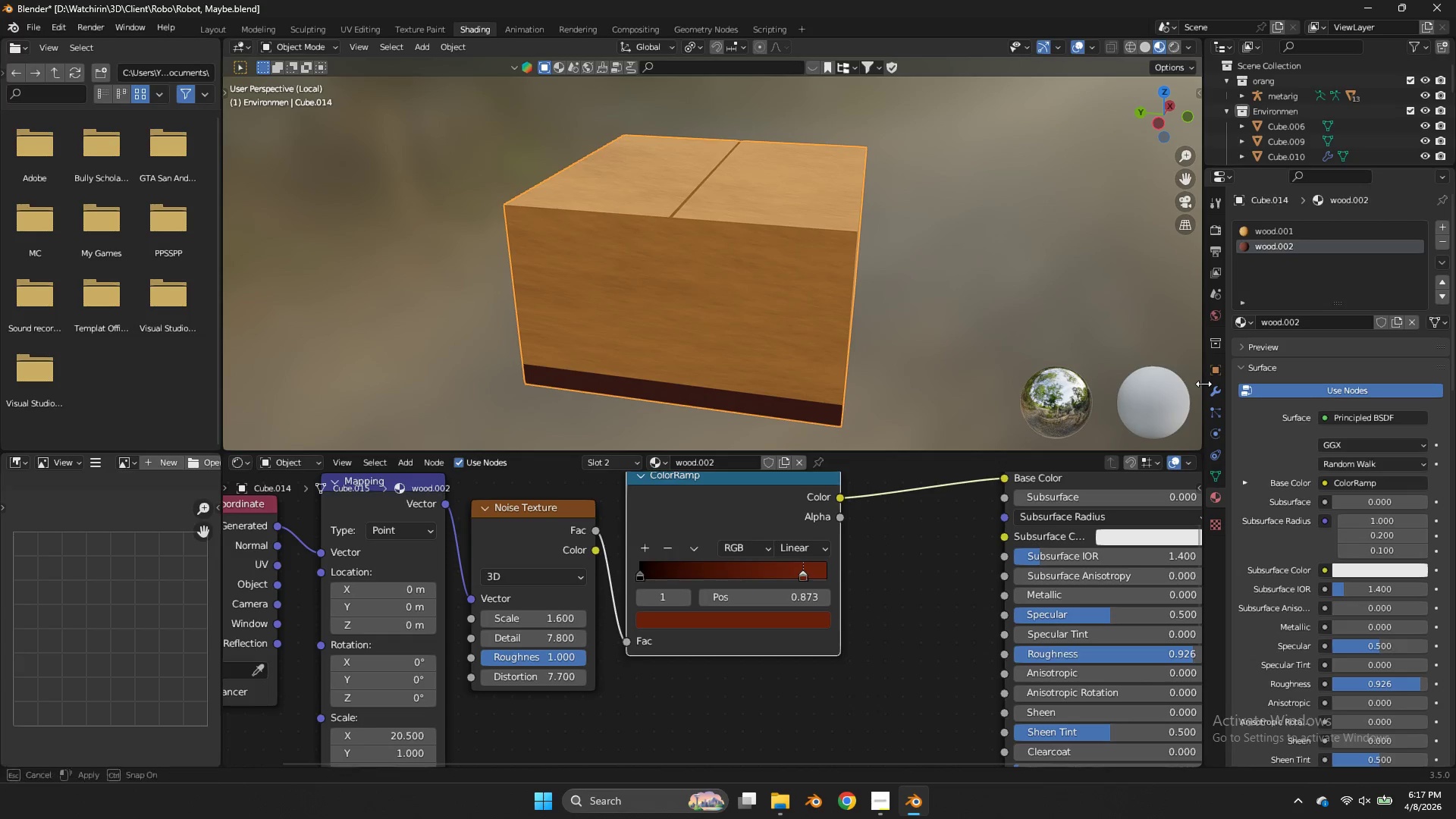 
double_click([1209, 386])
 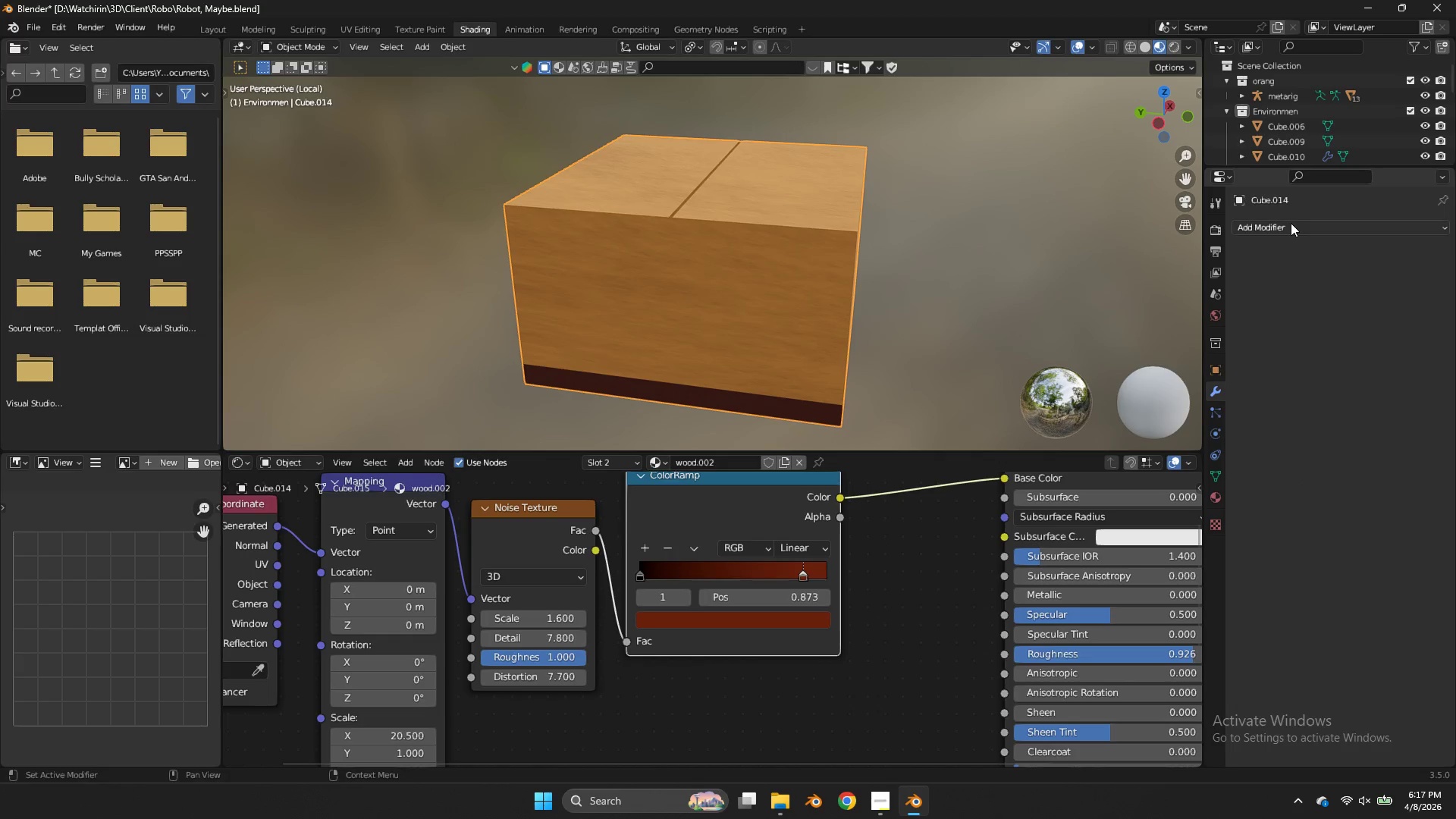 
triple_click([1291, 223])
 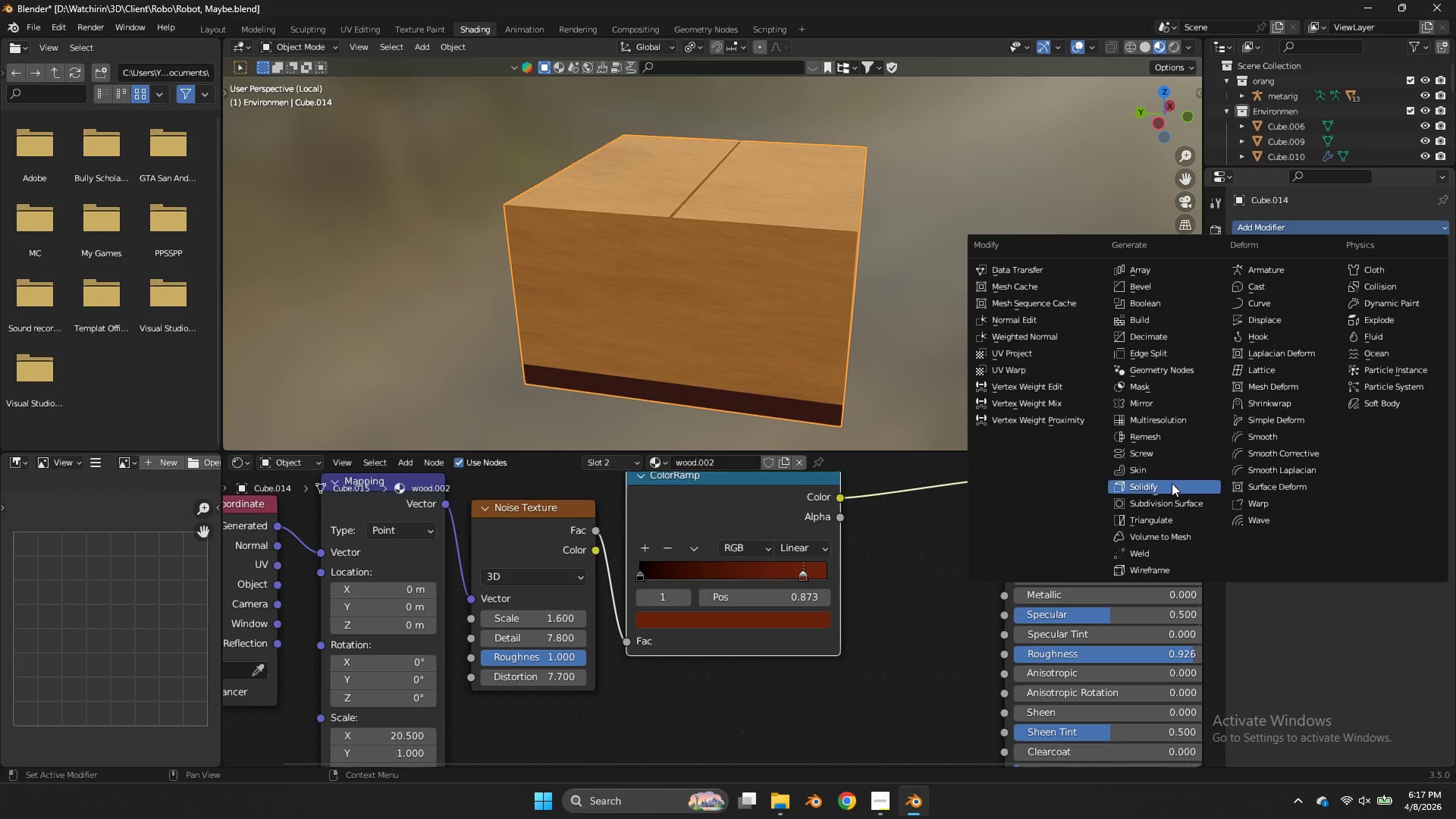 
left_click([1172, 484])
 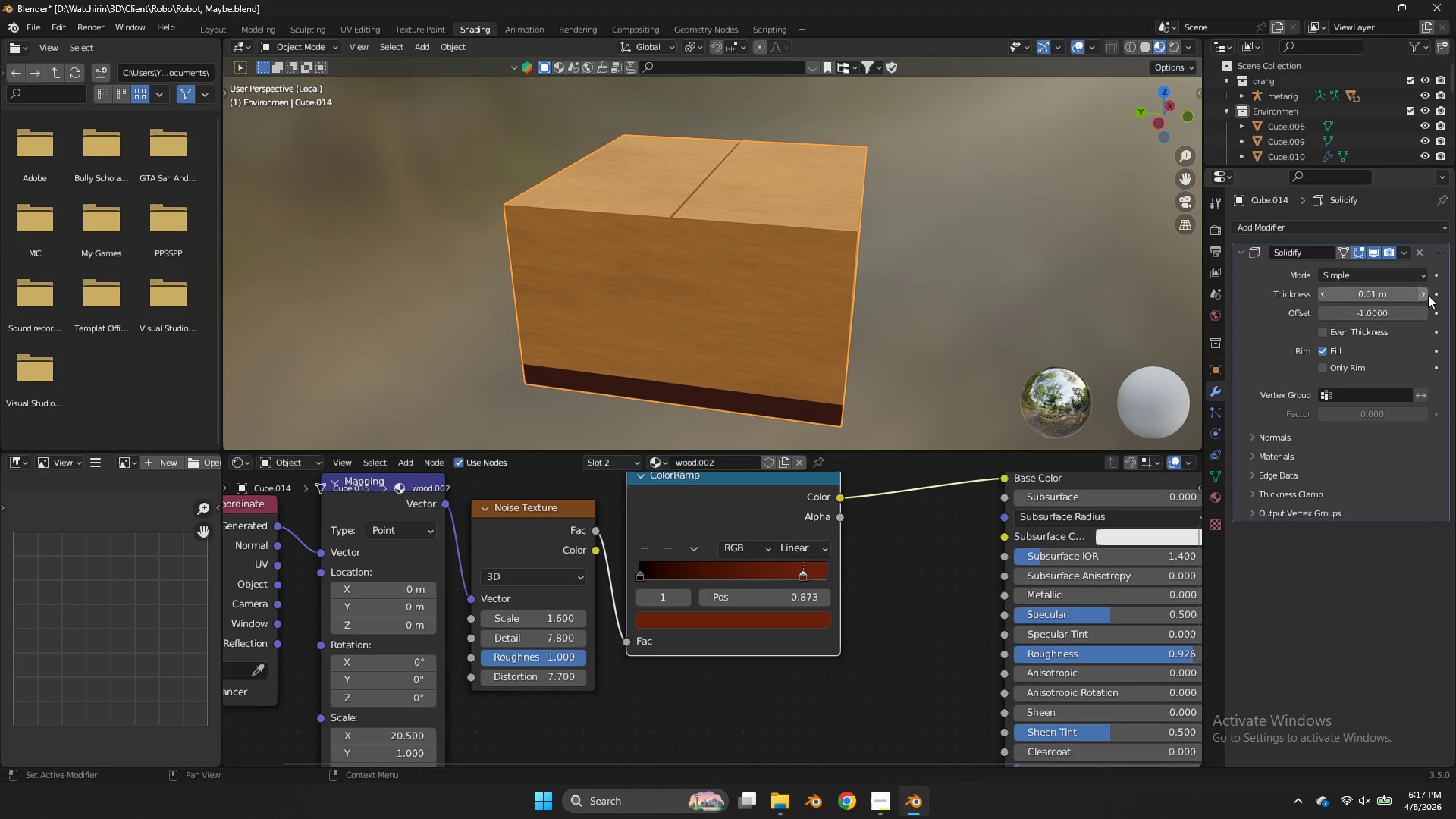 
double_click([1428, 295])
 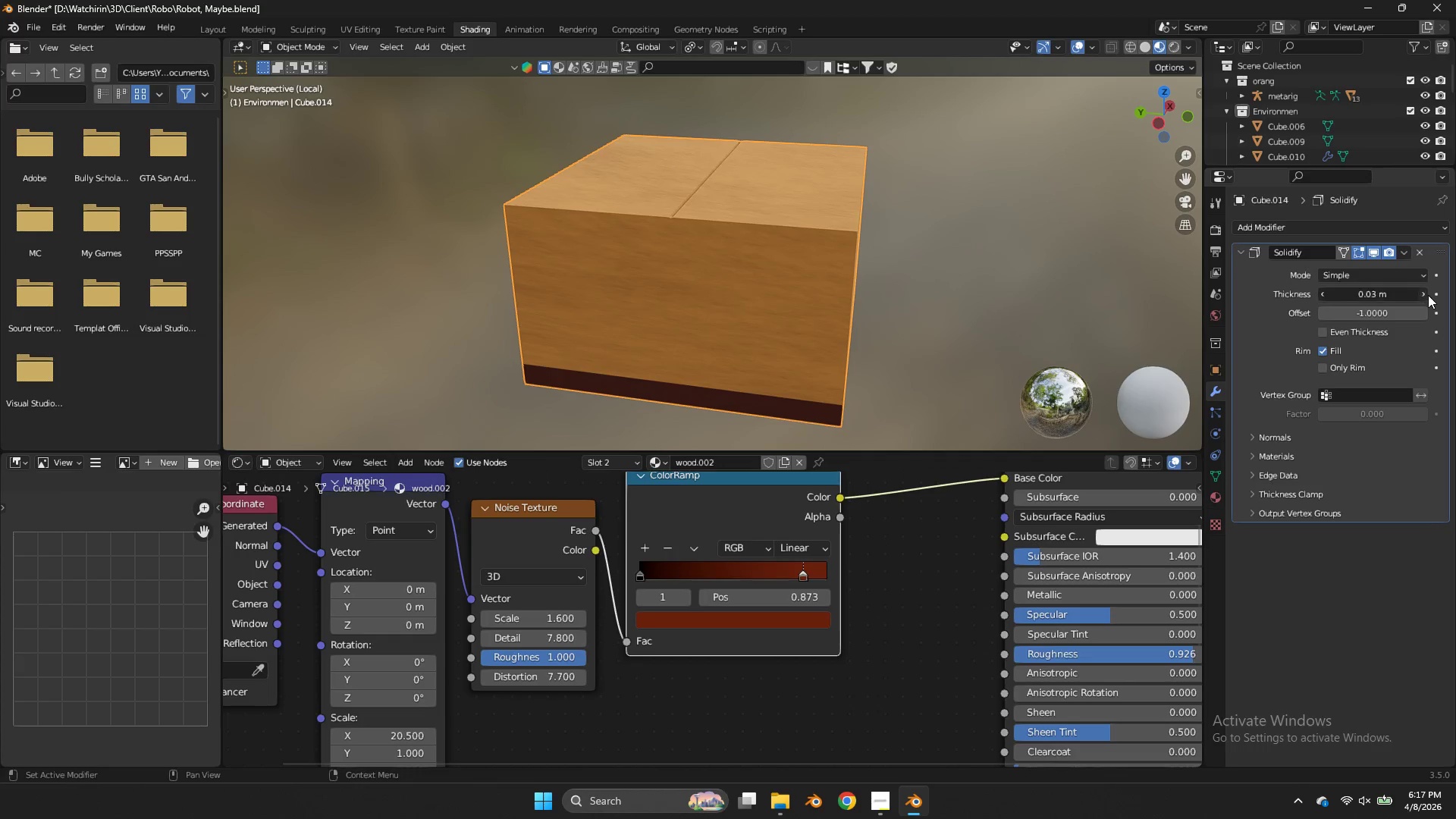 
triple_click([1428, 295])
 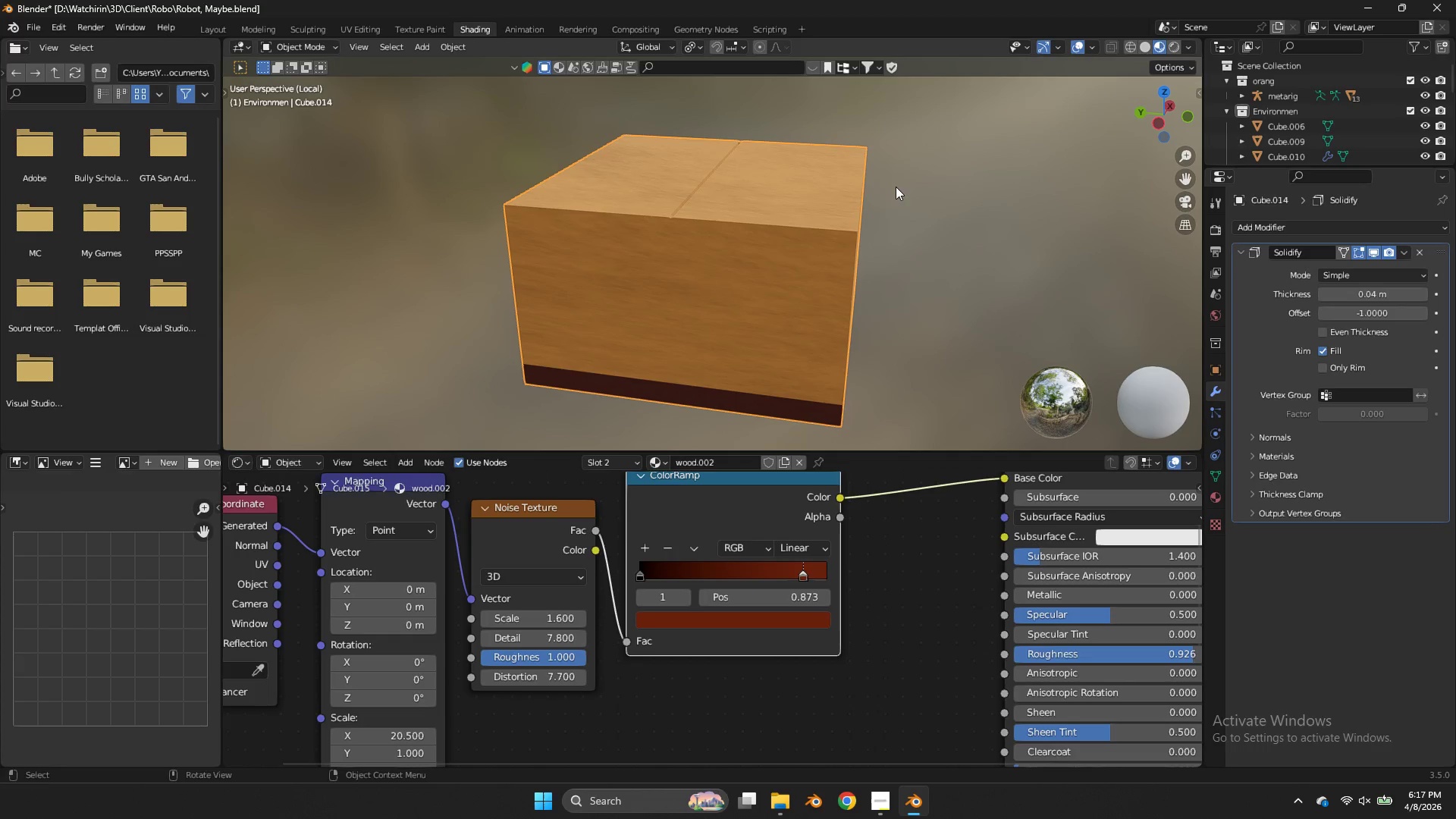 
key(CapsLock)
 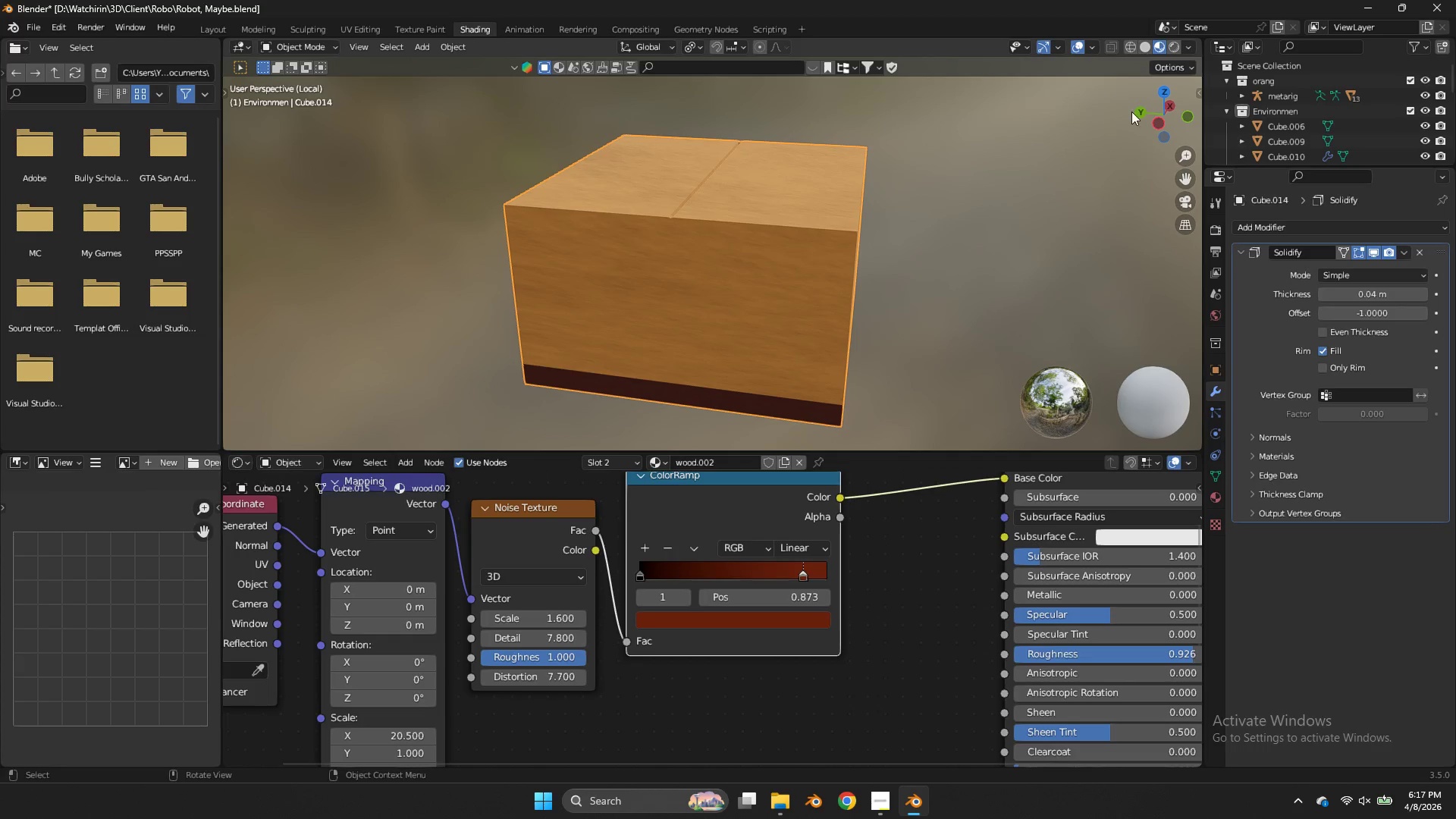 
left_click_drag(start_coordinate=[1144, 111], to_coordinate=[1153, 182])
 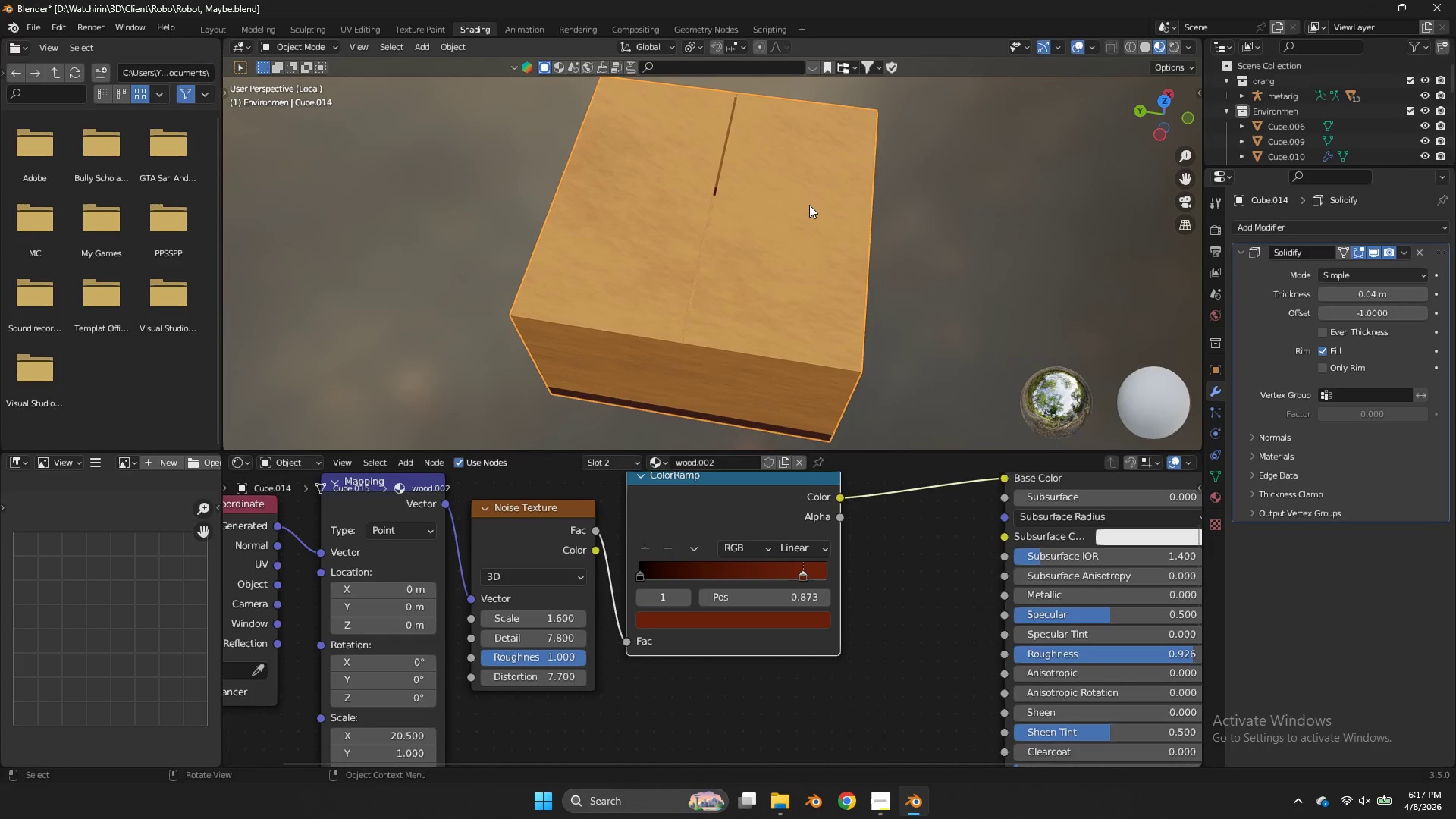 
left_click([809, 205])
 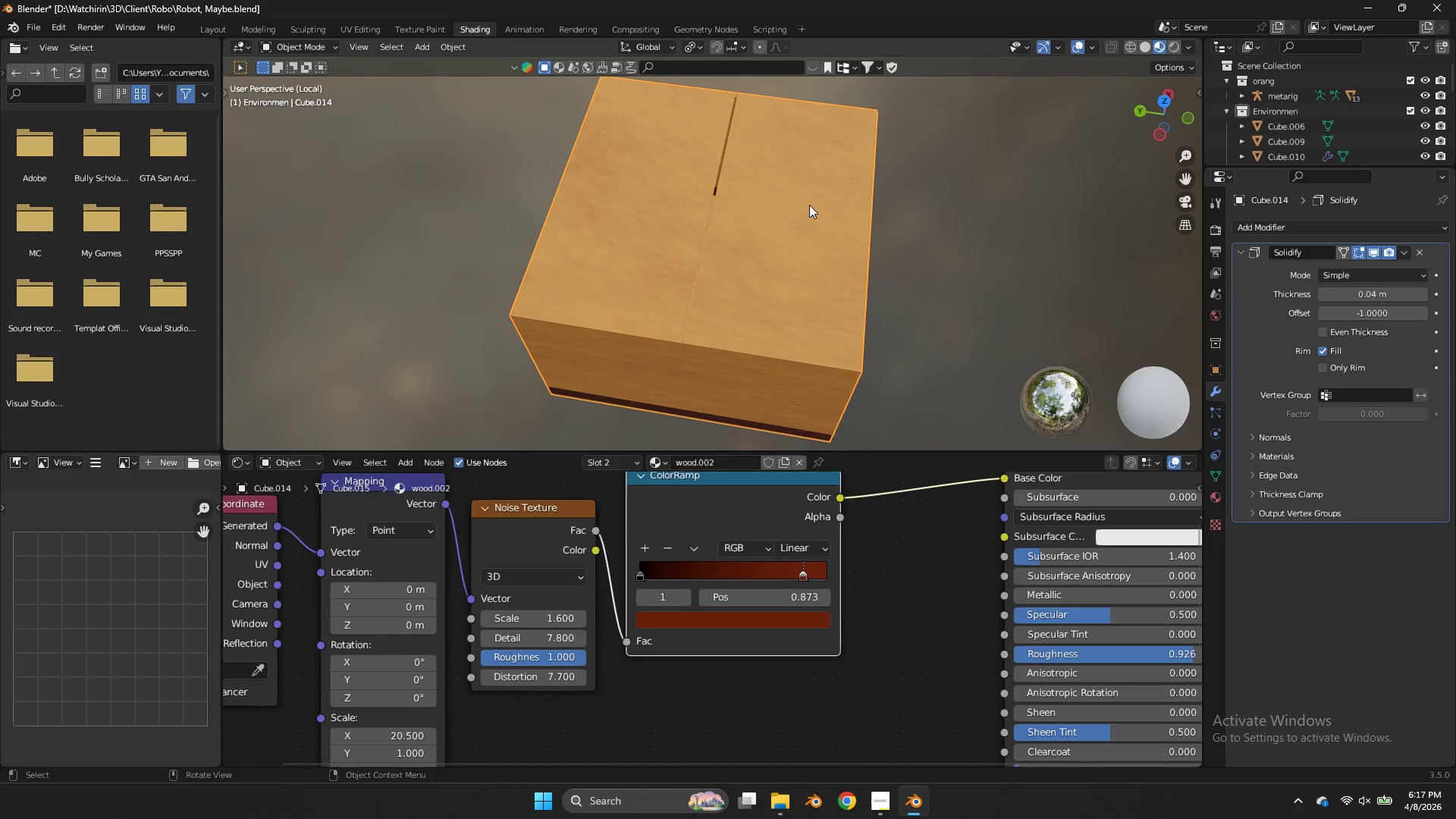 
key(CapsLock)
 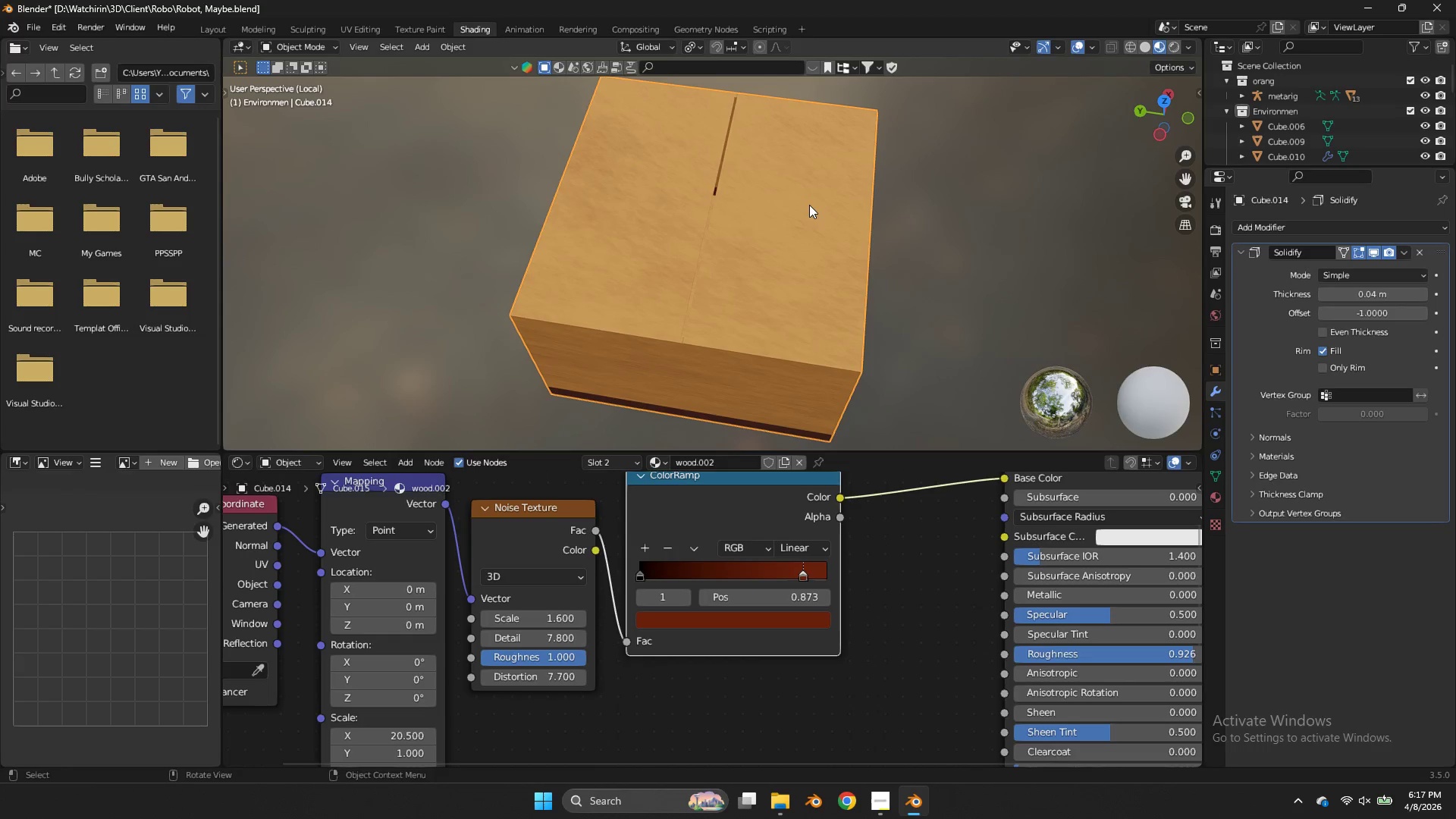 
key(CapsLock)
 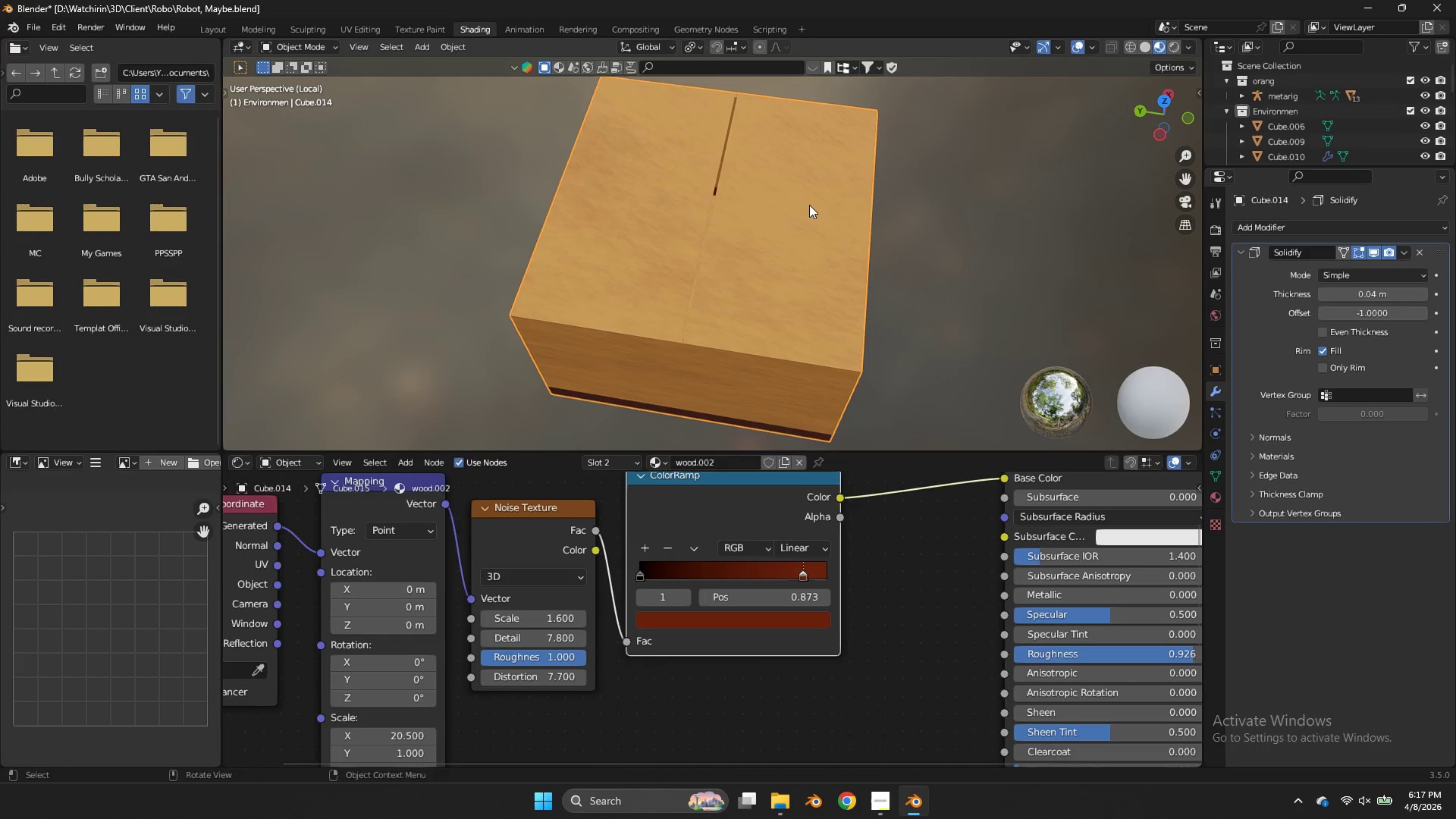 
key(CapsLock)
 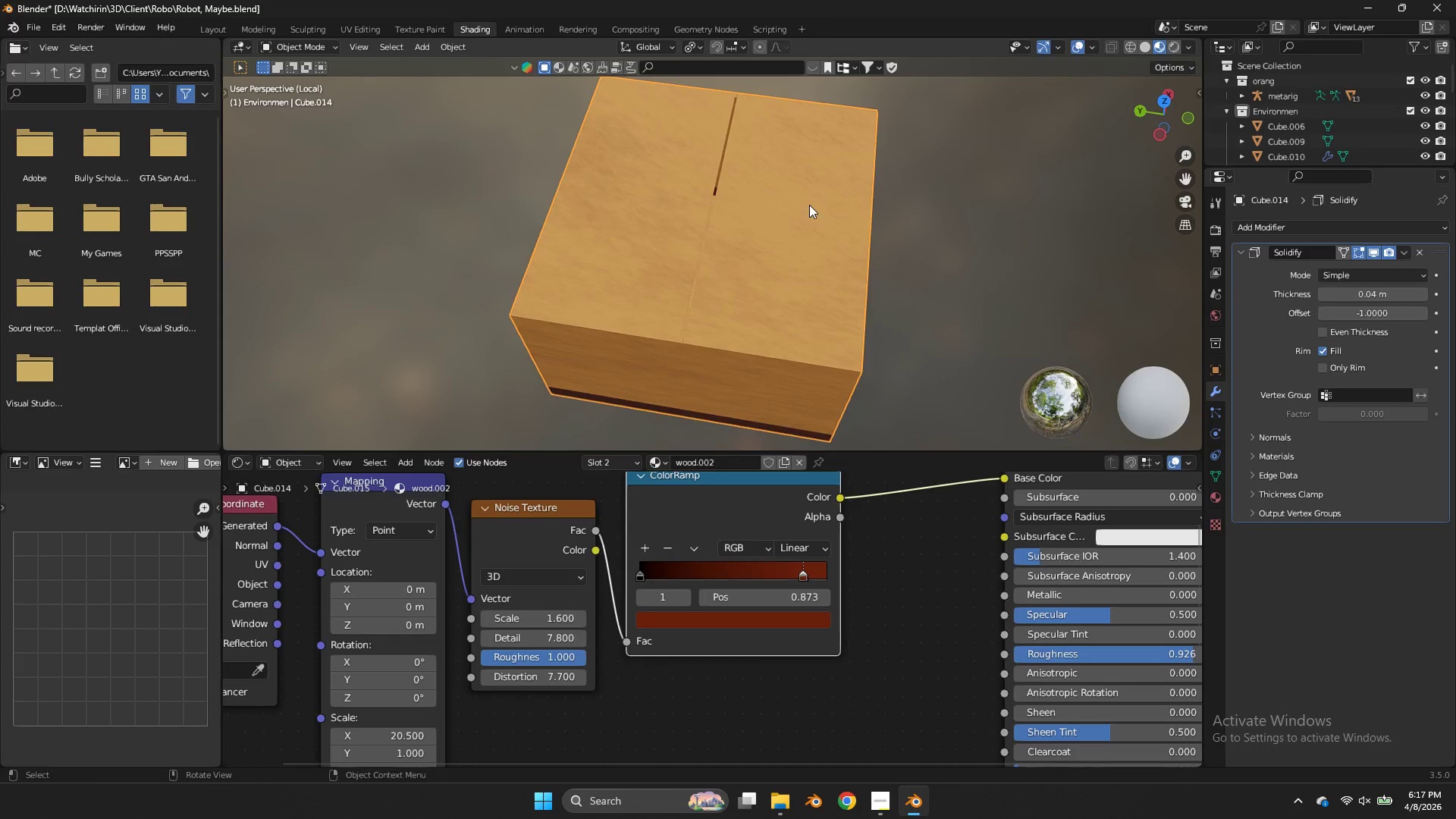 
key(Tab)
 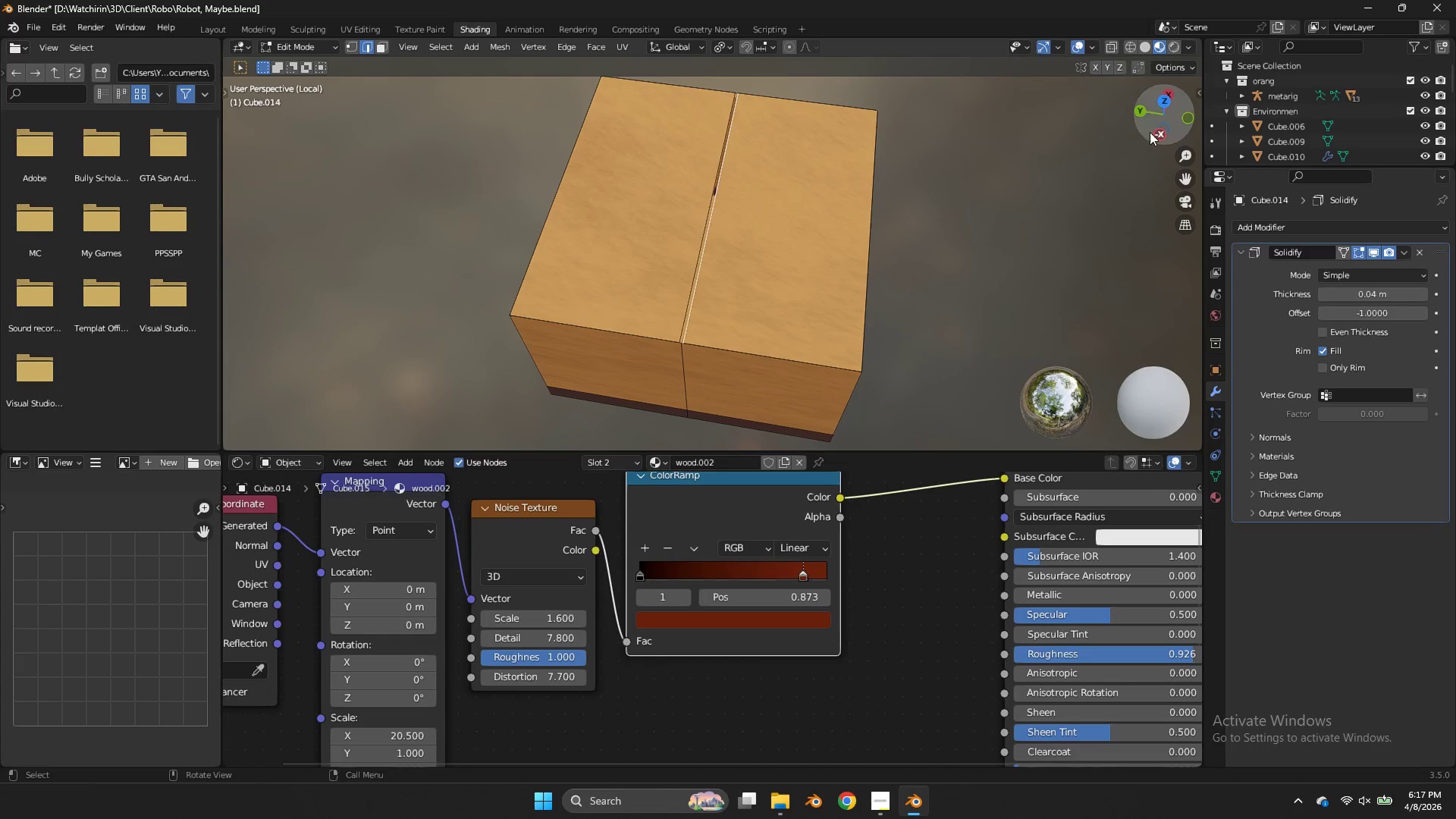 
left_click([1152, 133])
 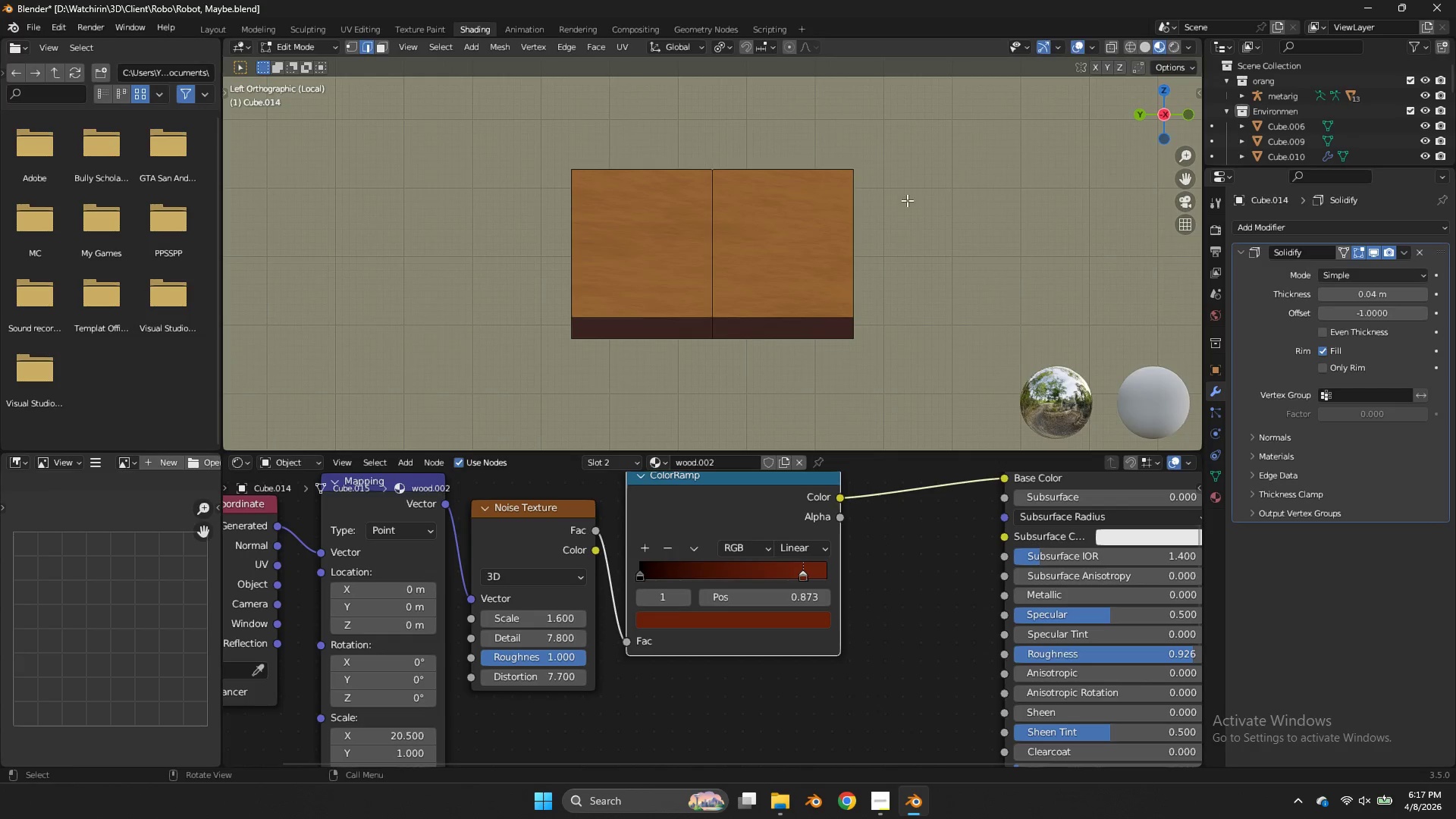 
key(G)
 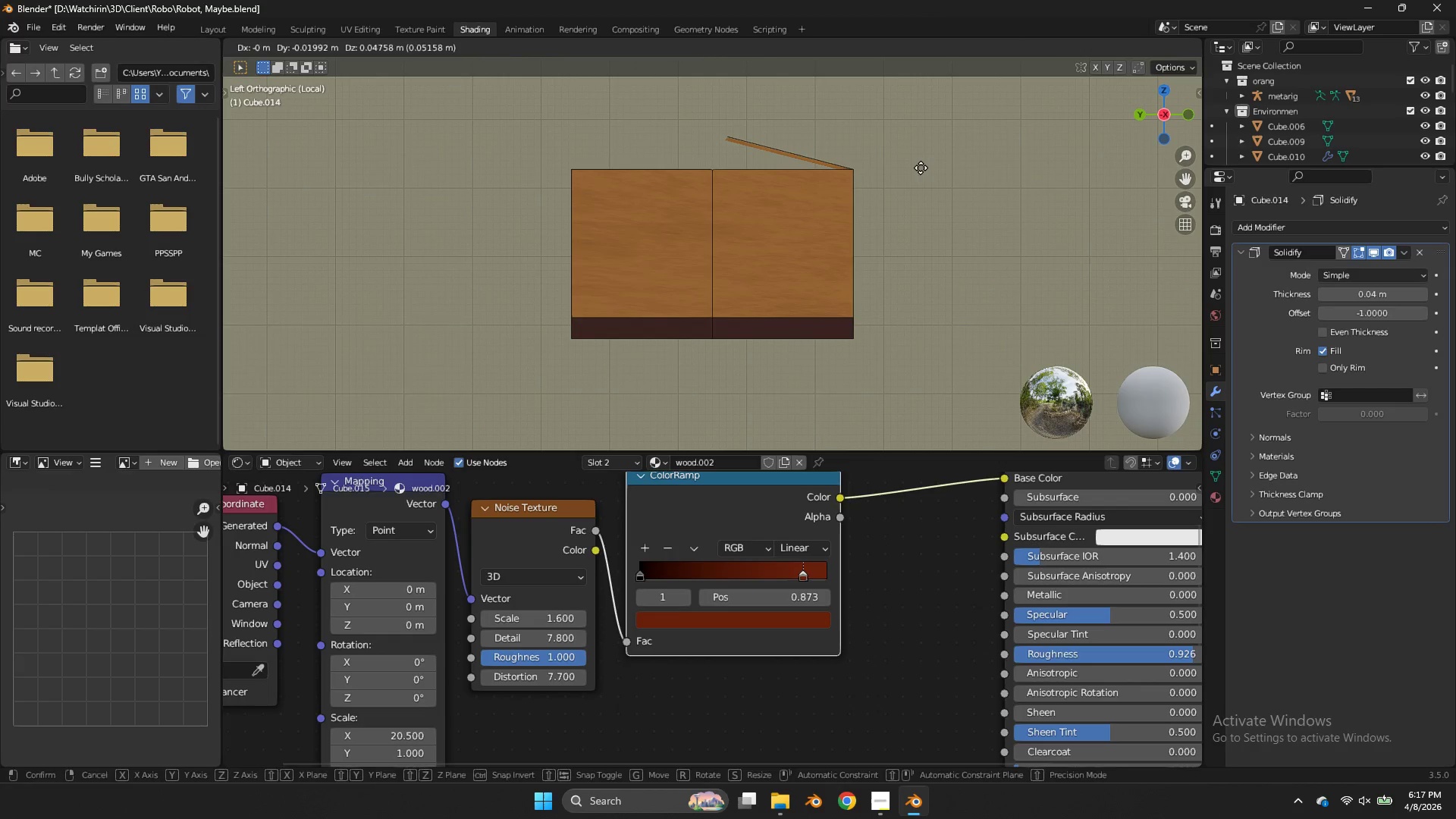 
left_click([921, 168])
 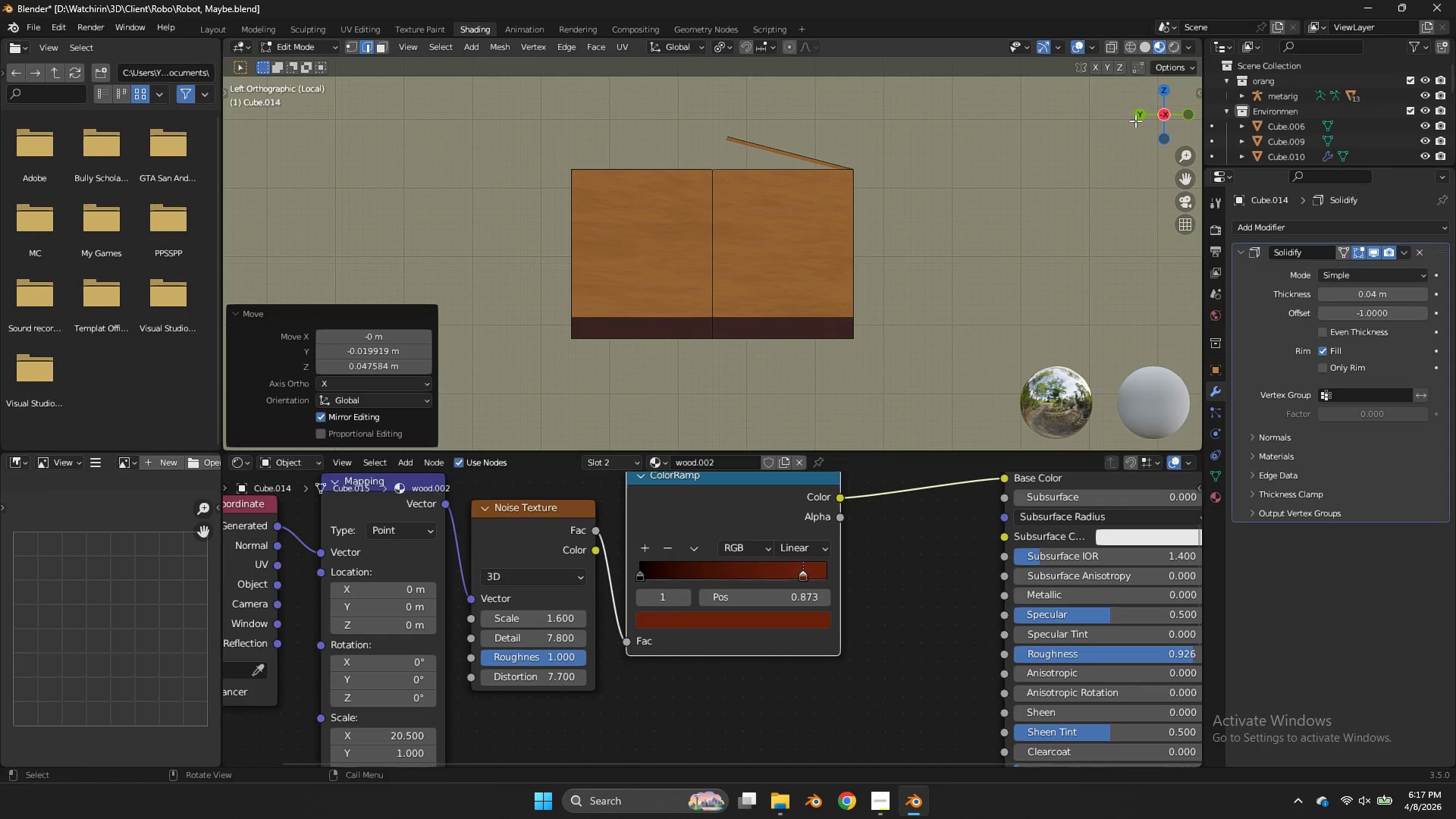 
left_click_drag(start_coordinate=[1134, 121], to_coordinate=[1133, 148])
 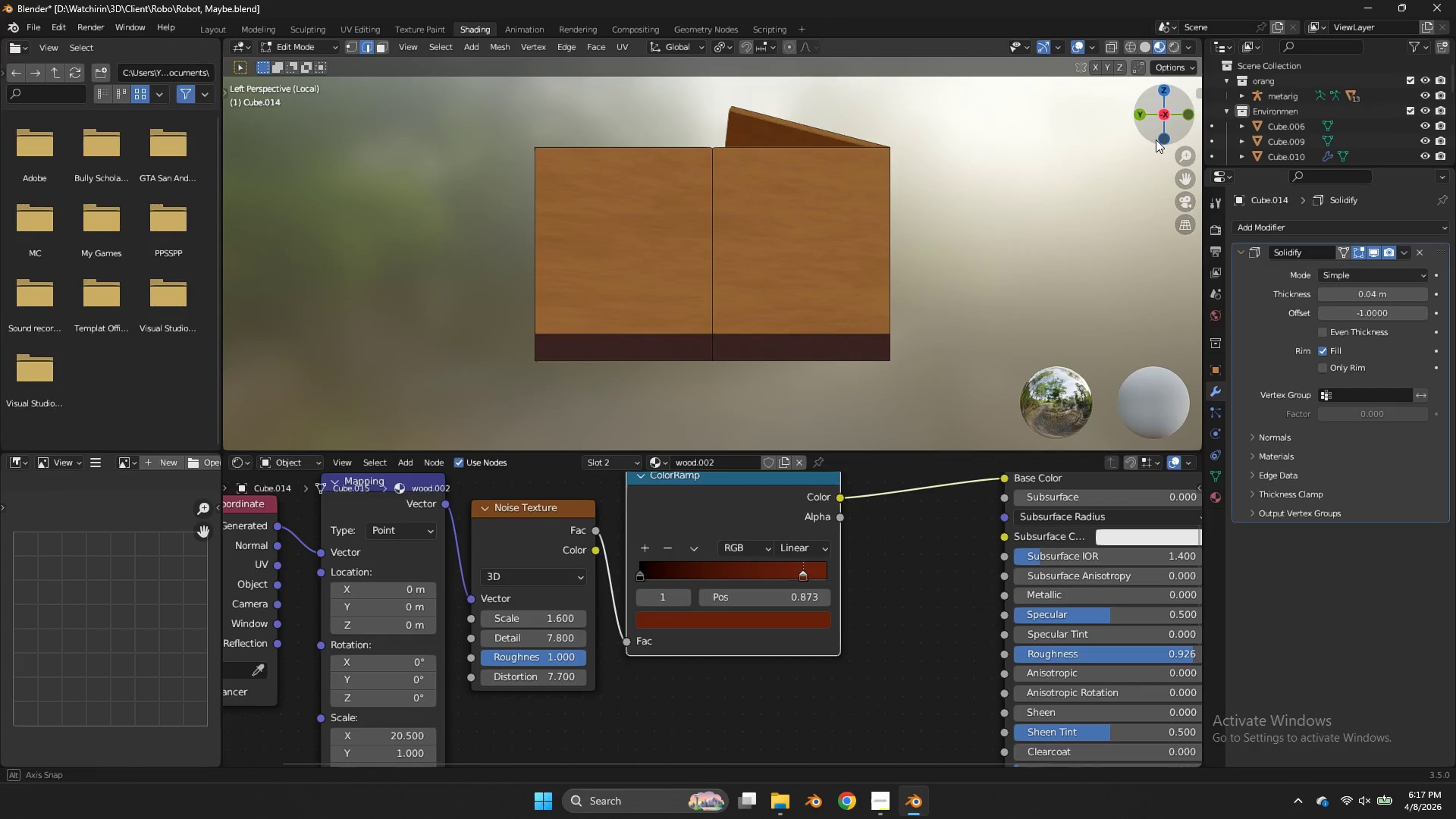 
left_click_drag(start_coordinate=[1164, 120], to_coordinate=[1149, 155])
 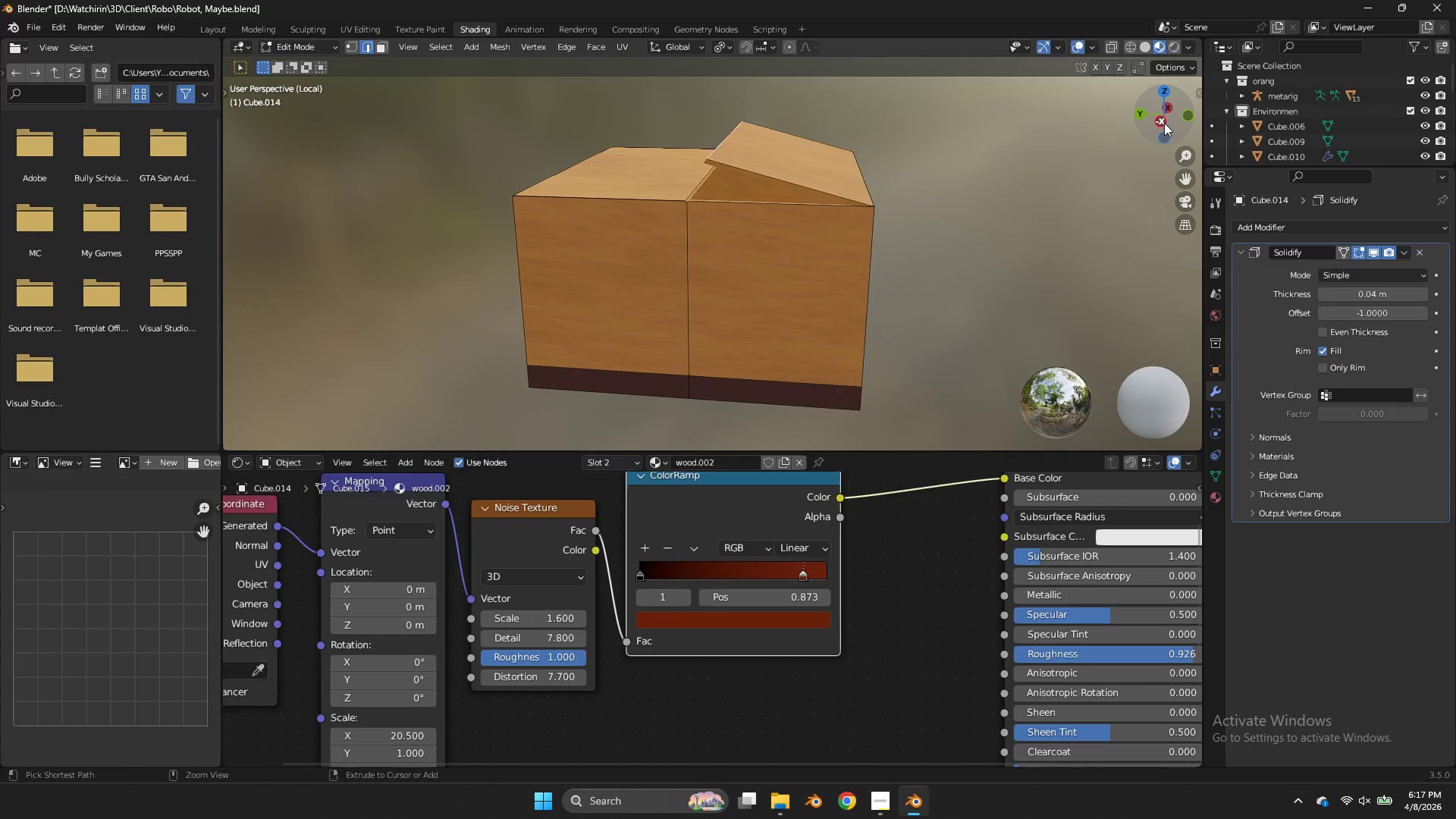 
key(Control+Z)
 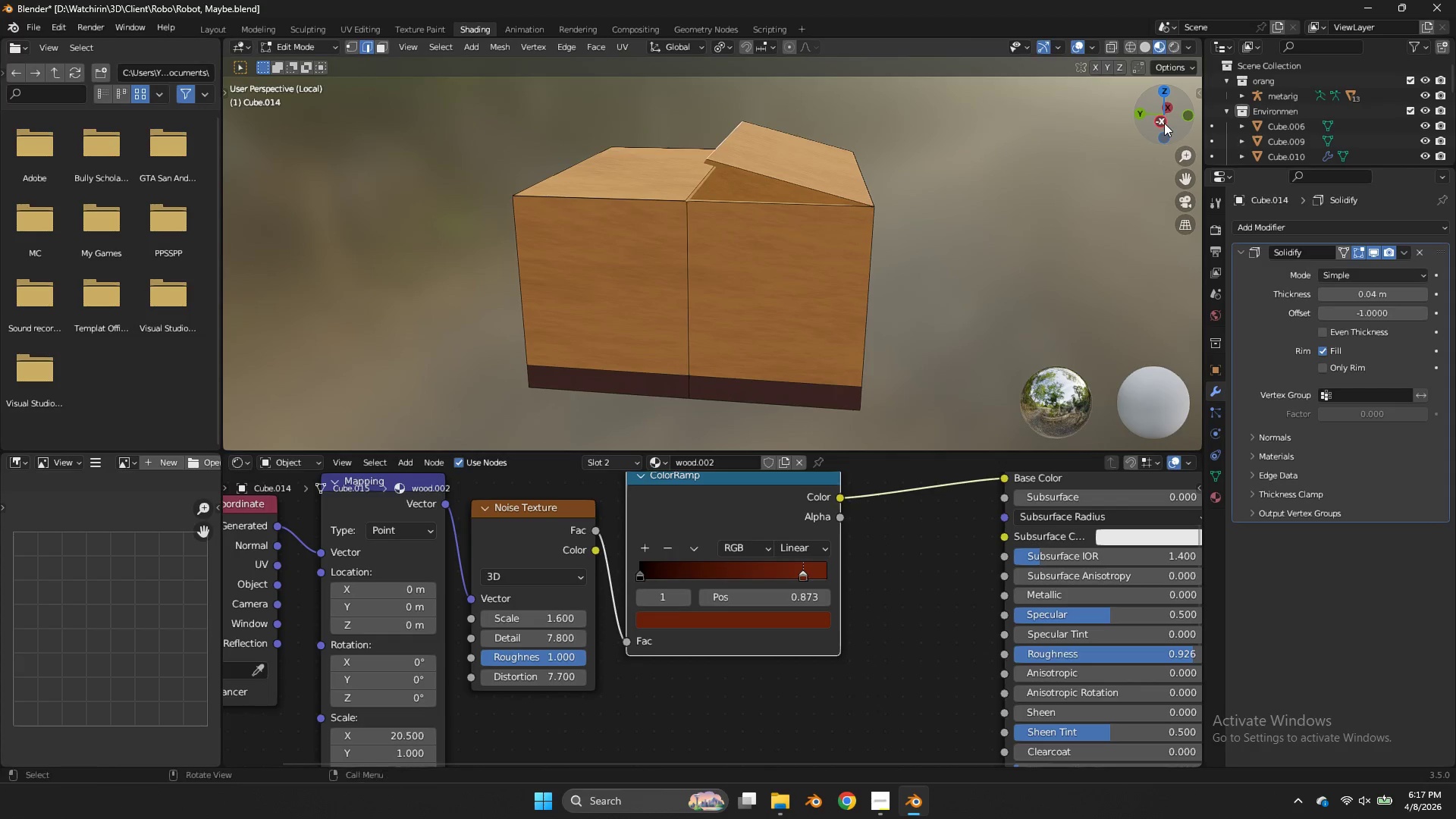 
left_click_drag(start_coordinate=[1164, 123], to_coordinate=[1146, 146])
 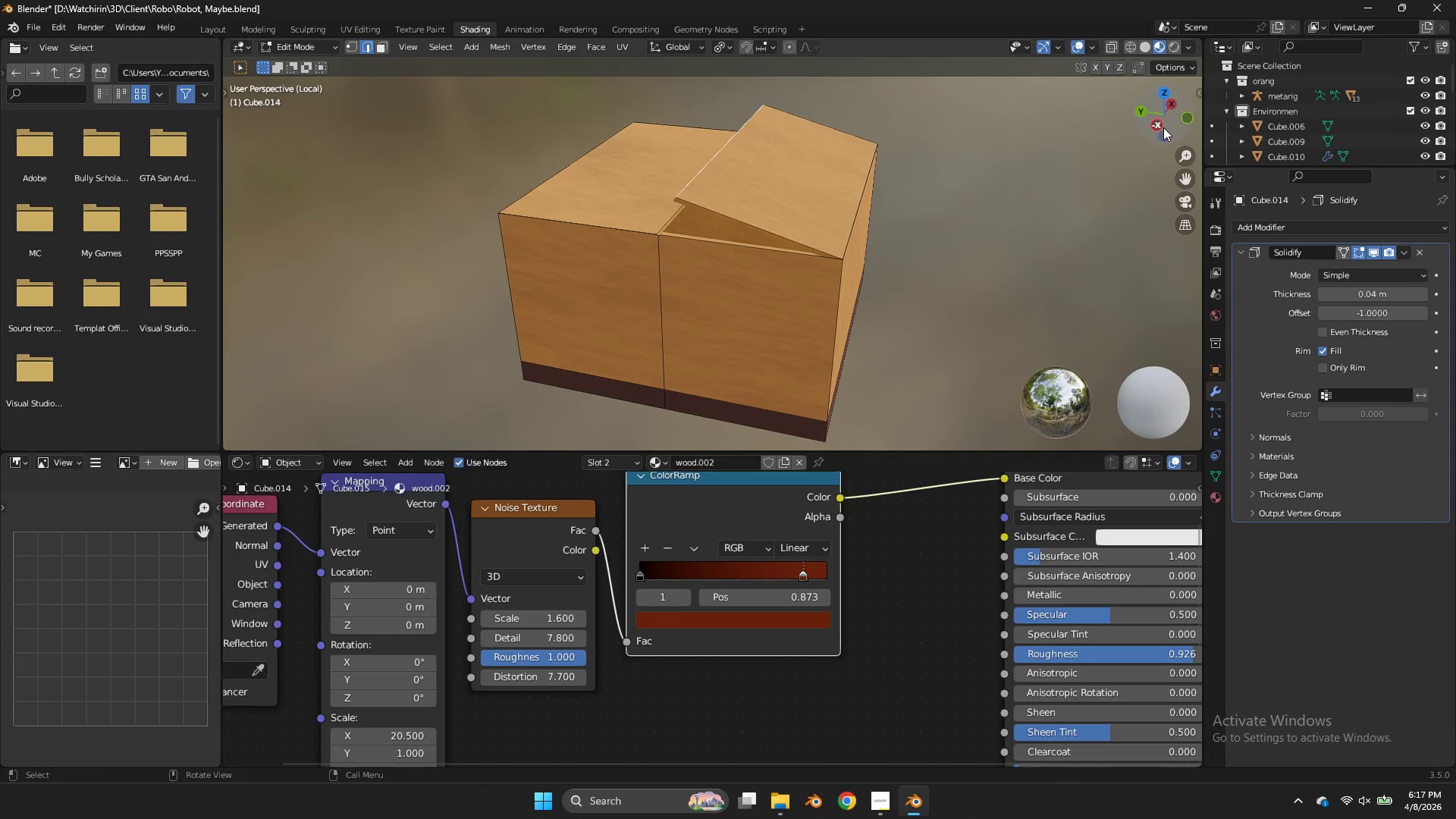 
key(Control+ControlLeft)
 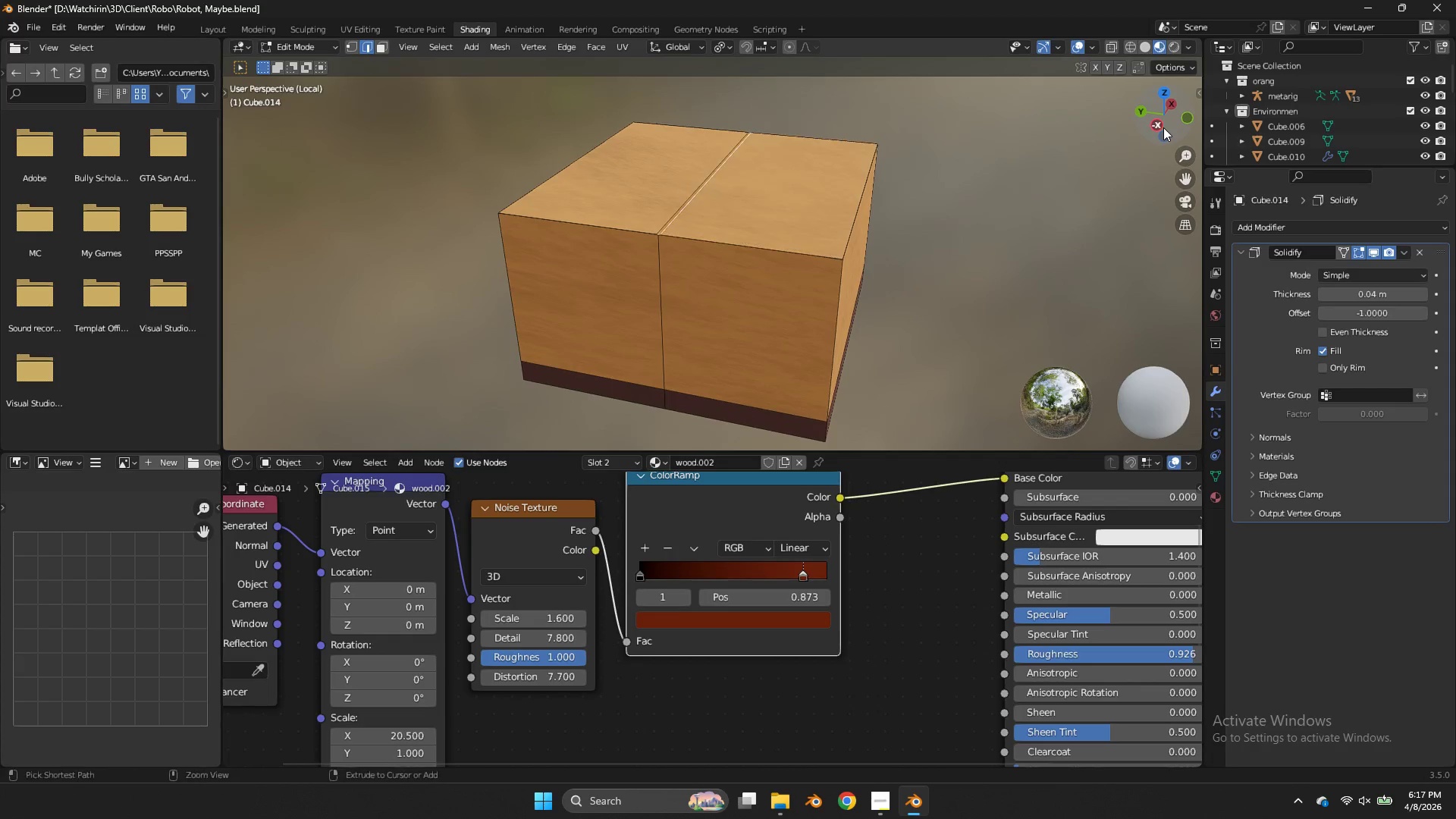 
key(Control+Z)
 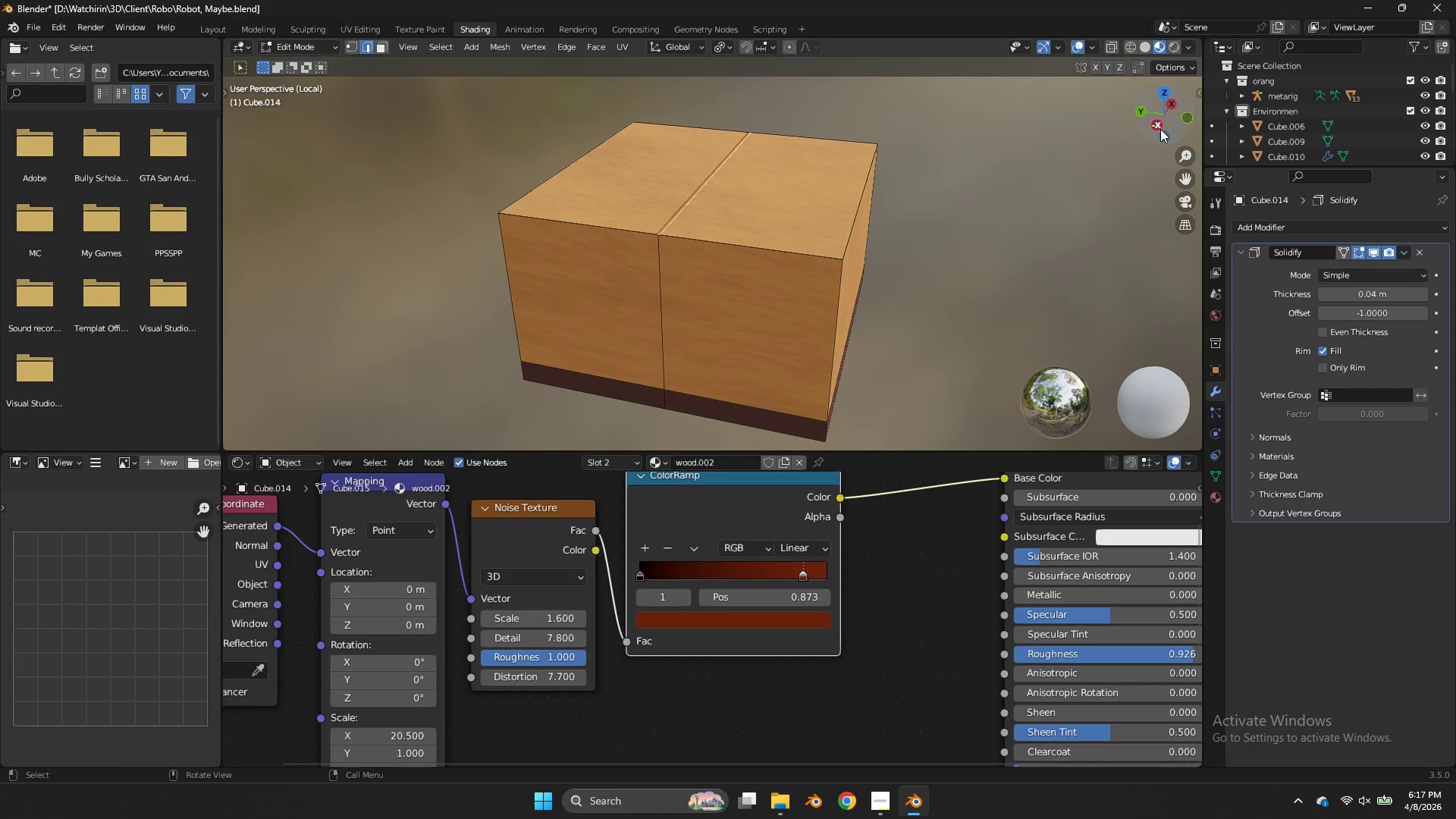 
key(Tab)
 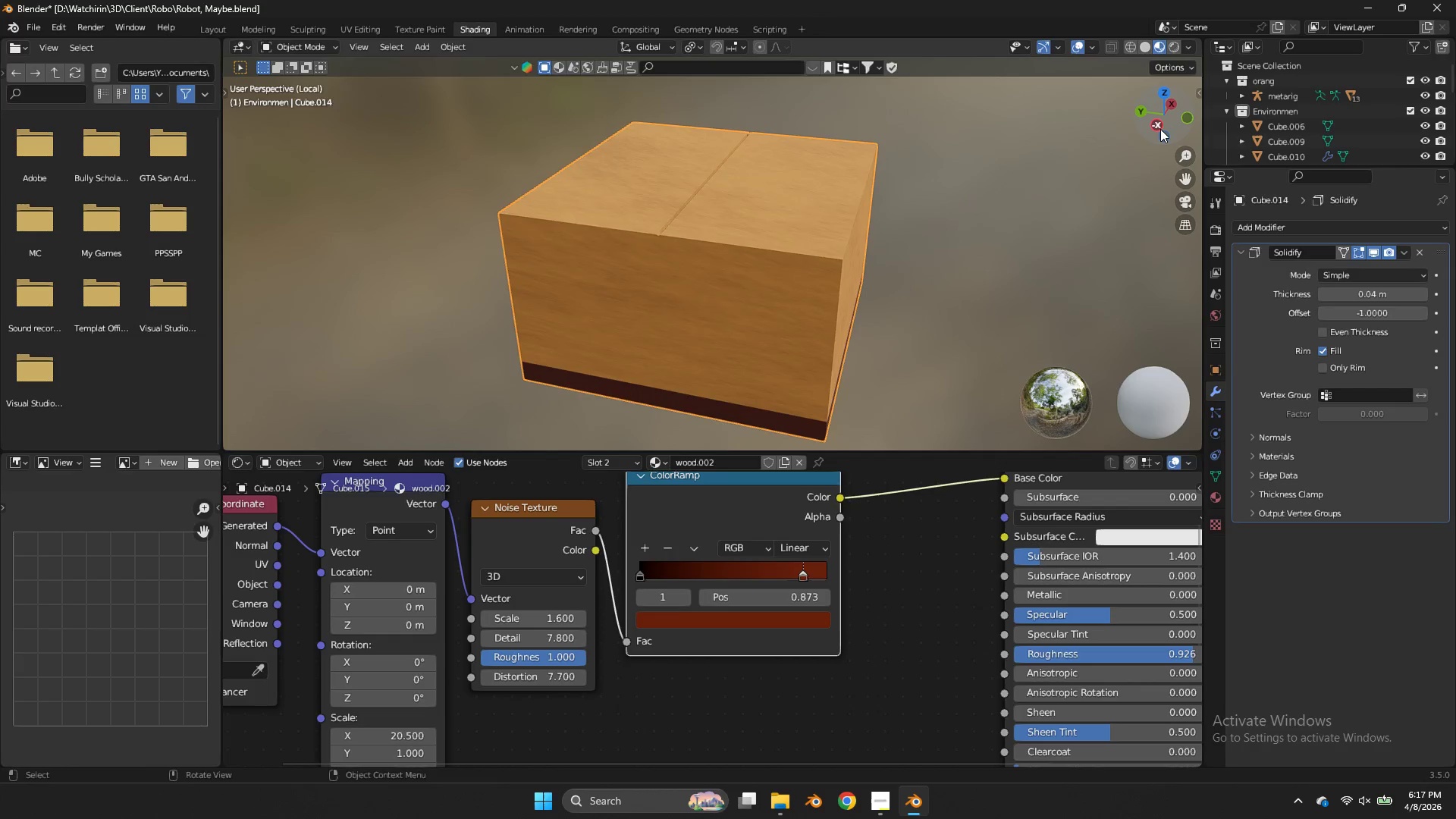 
key(Tab)
 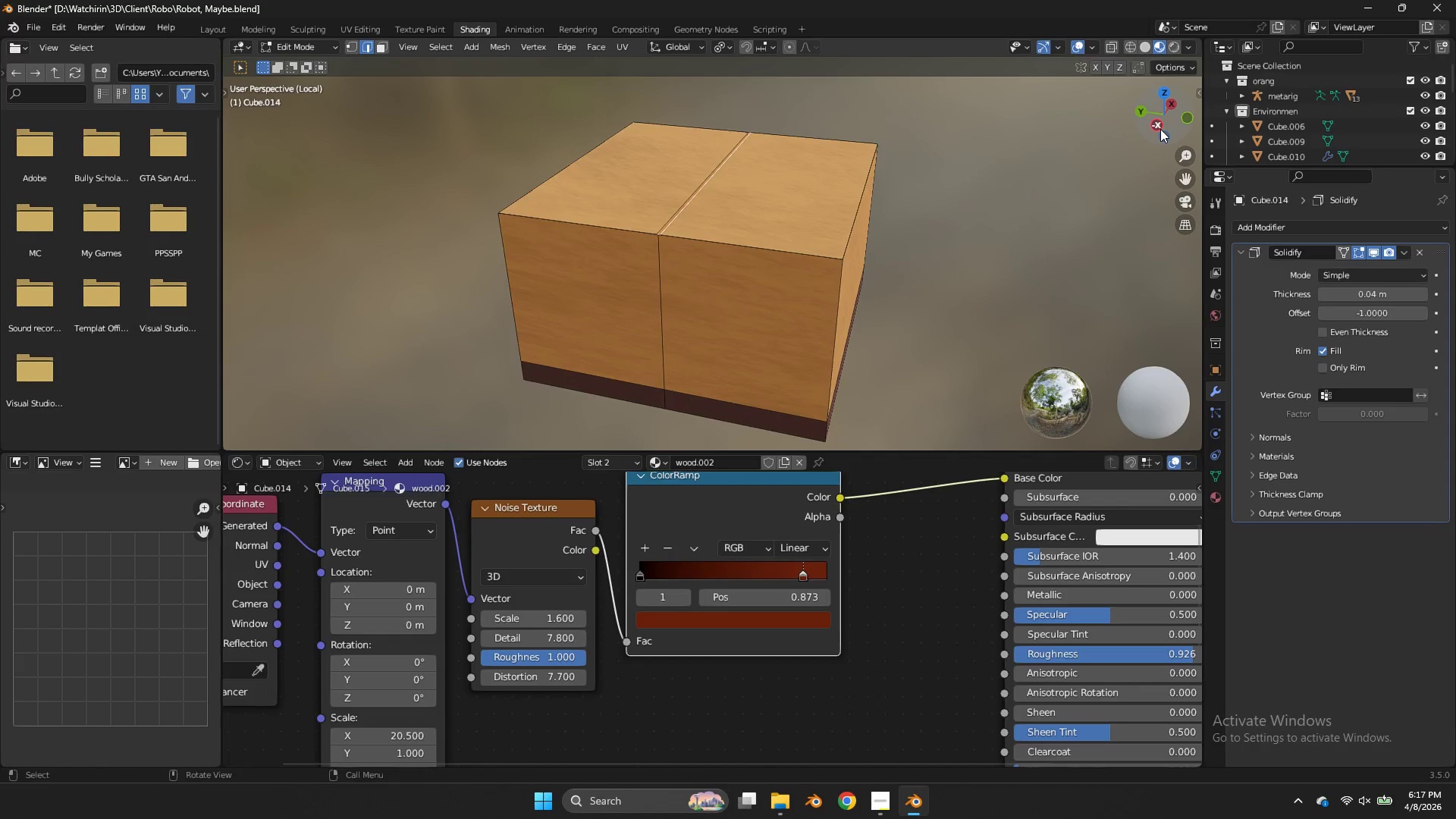 
key(Tab)
 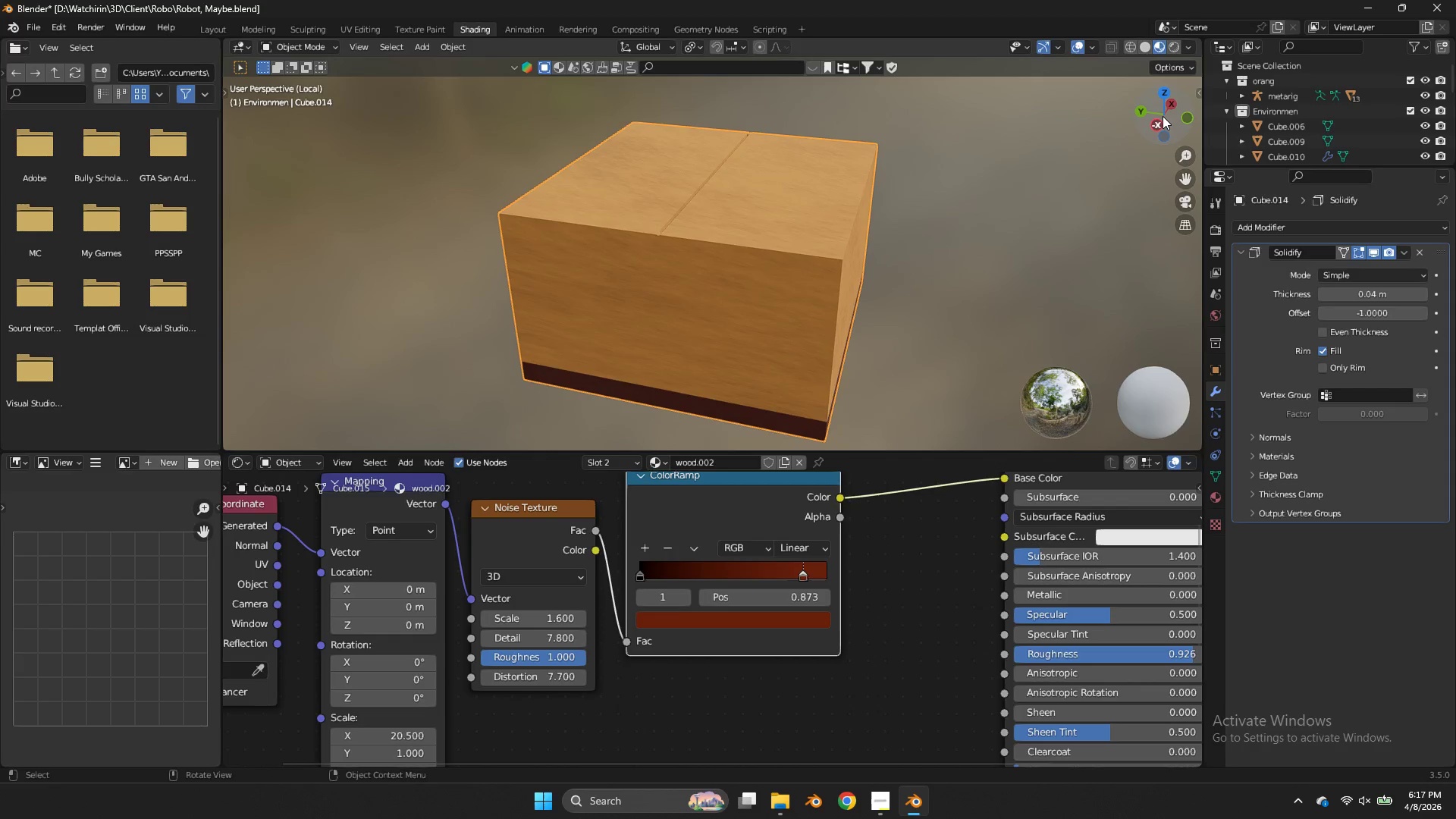 
left_click_drag(start_coordinate=[1163, 116], to_coordinate=[860, 88])
 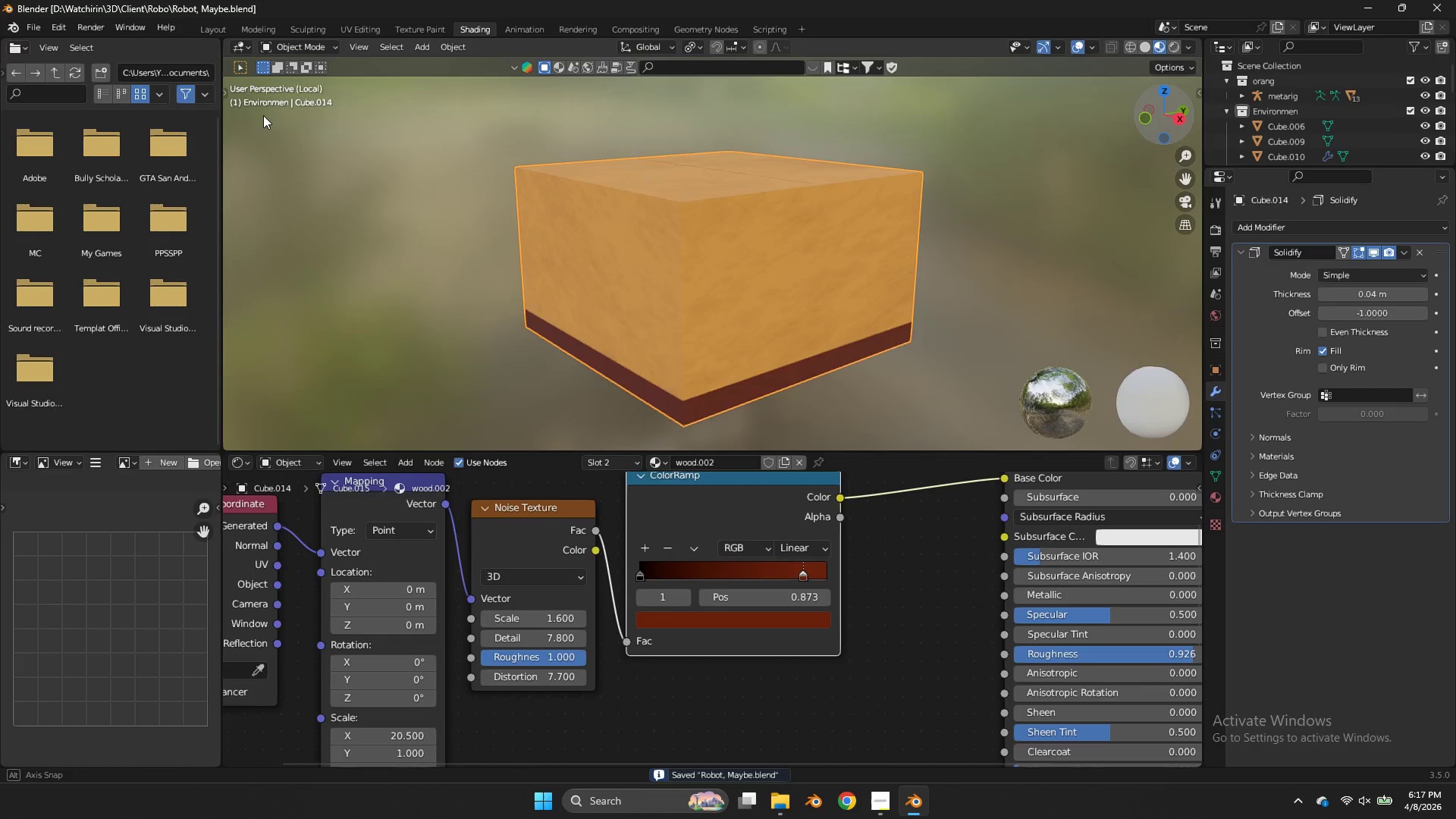 
key(Control+S)
 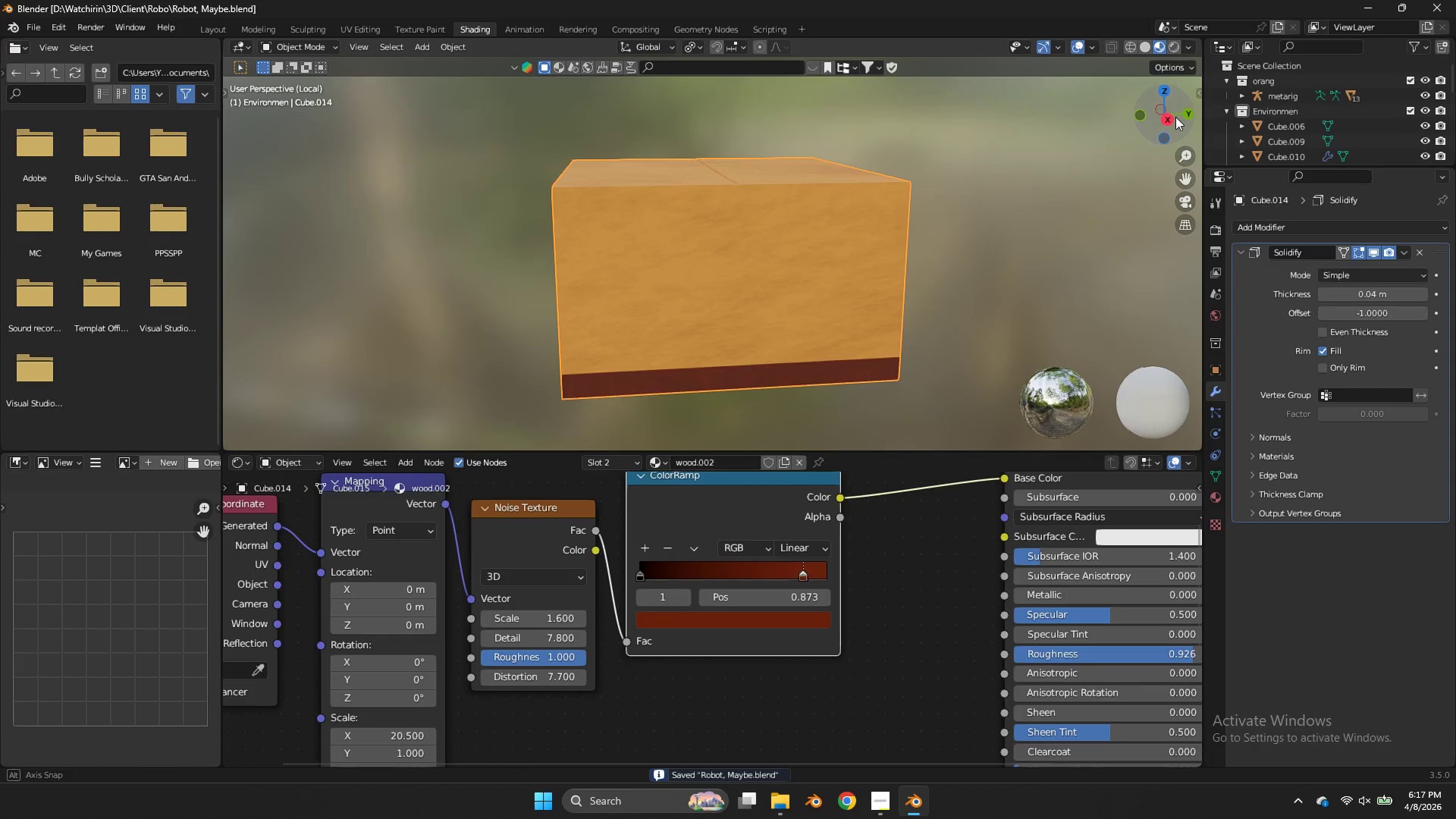 
left_click_drag(start_coordinate=[1157, 116], to_coordinate=[297, 140])
 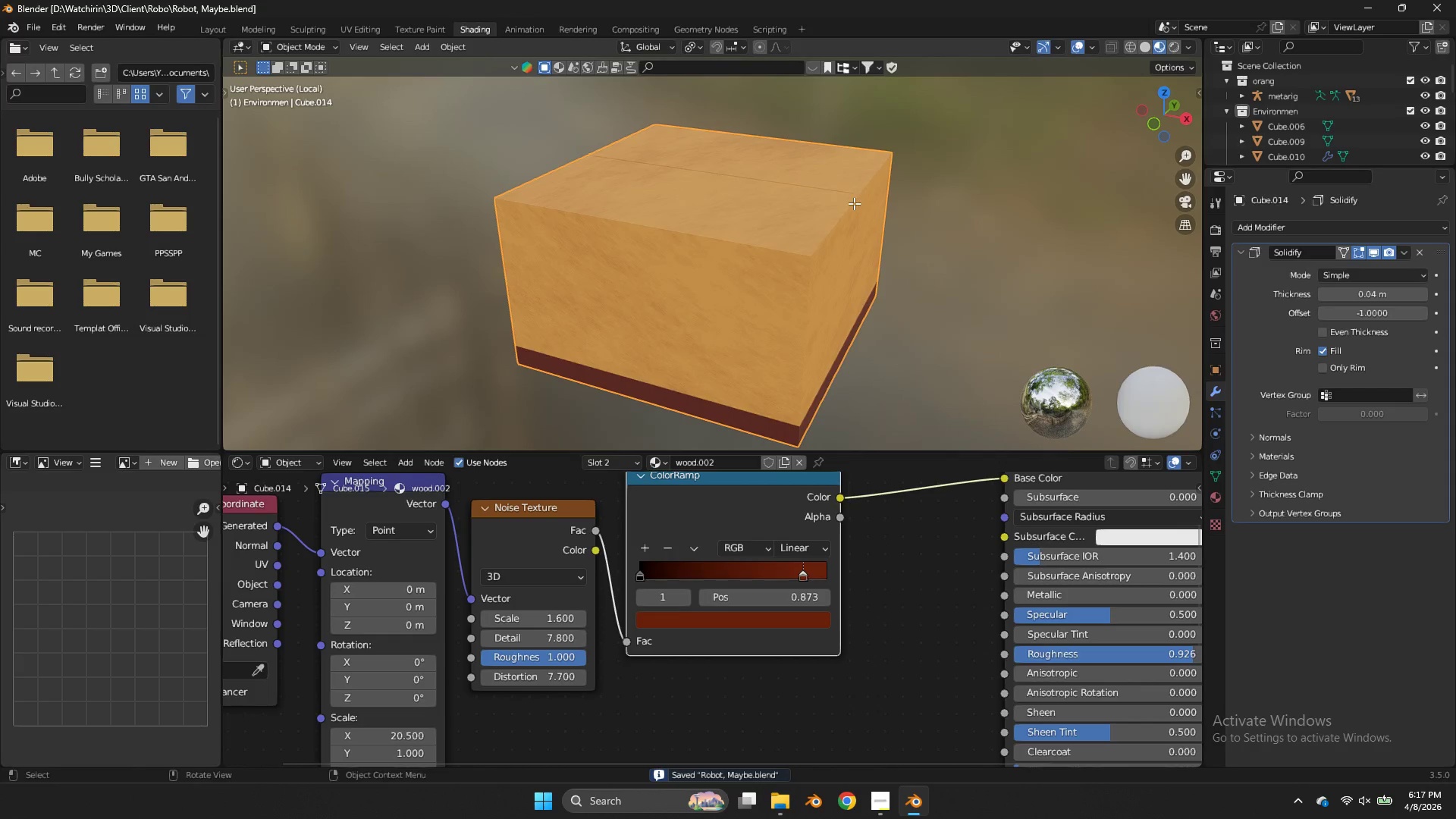 
left_click([854, 203])
 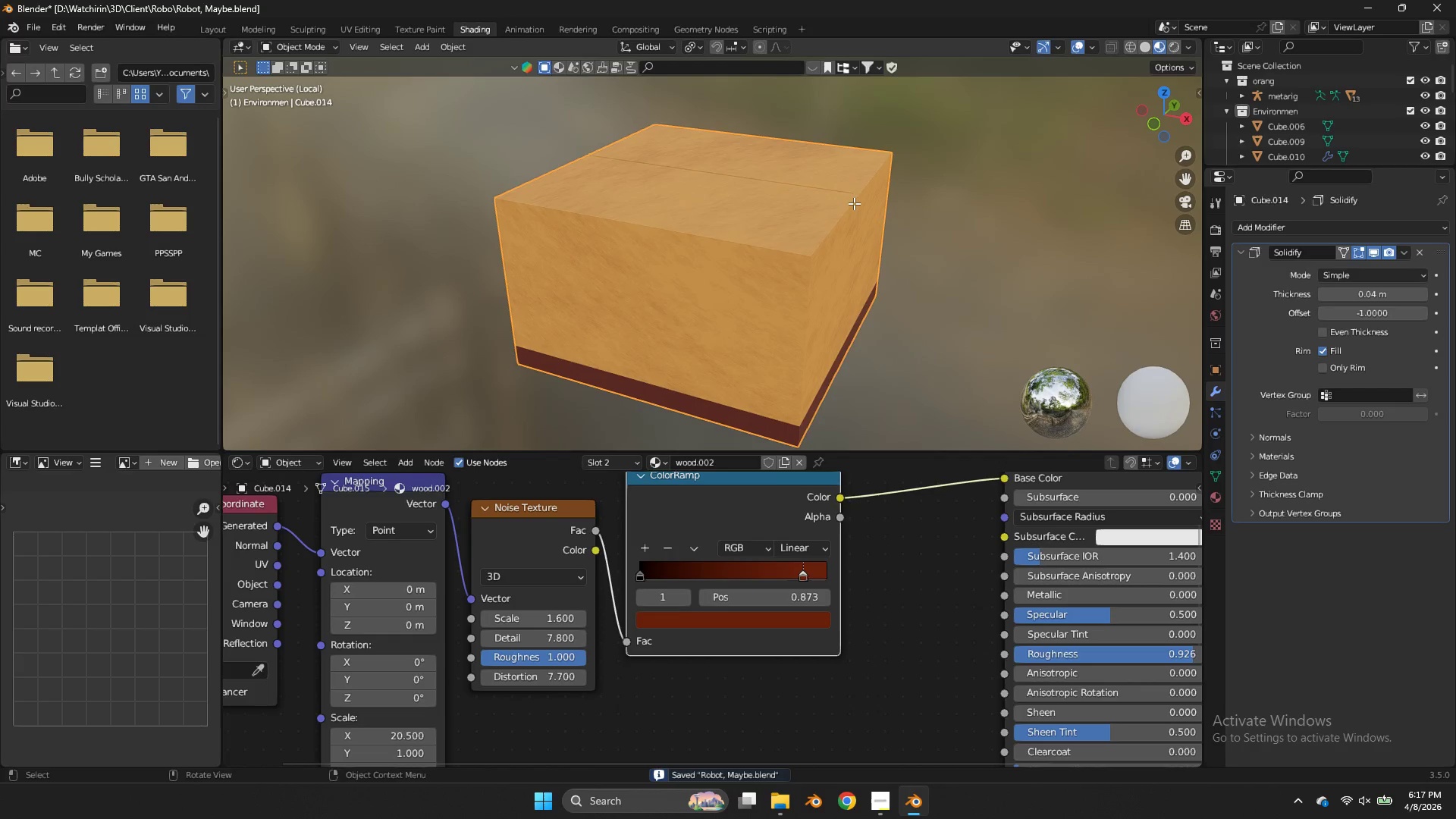 
key(Tab)
 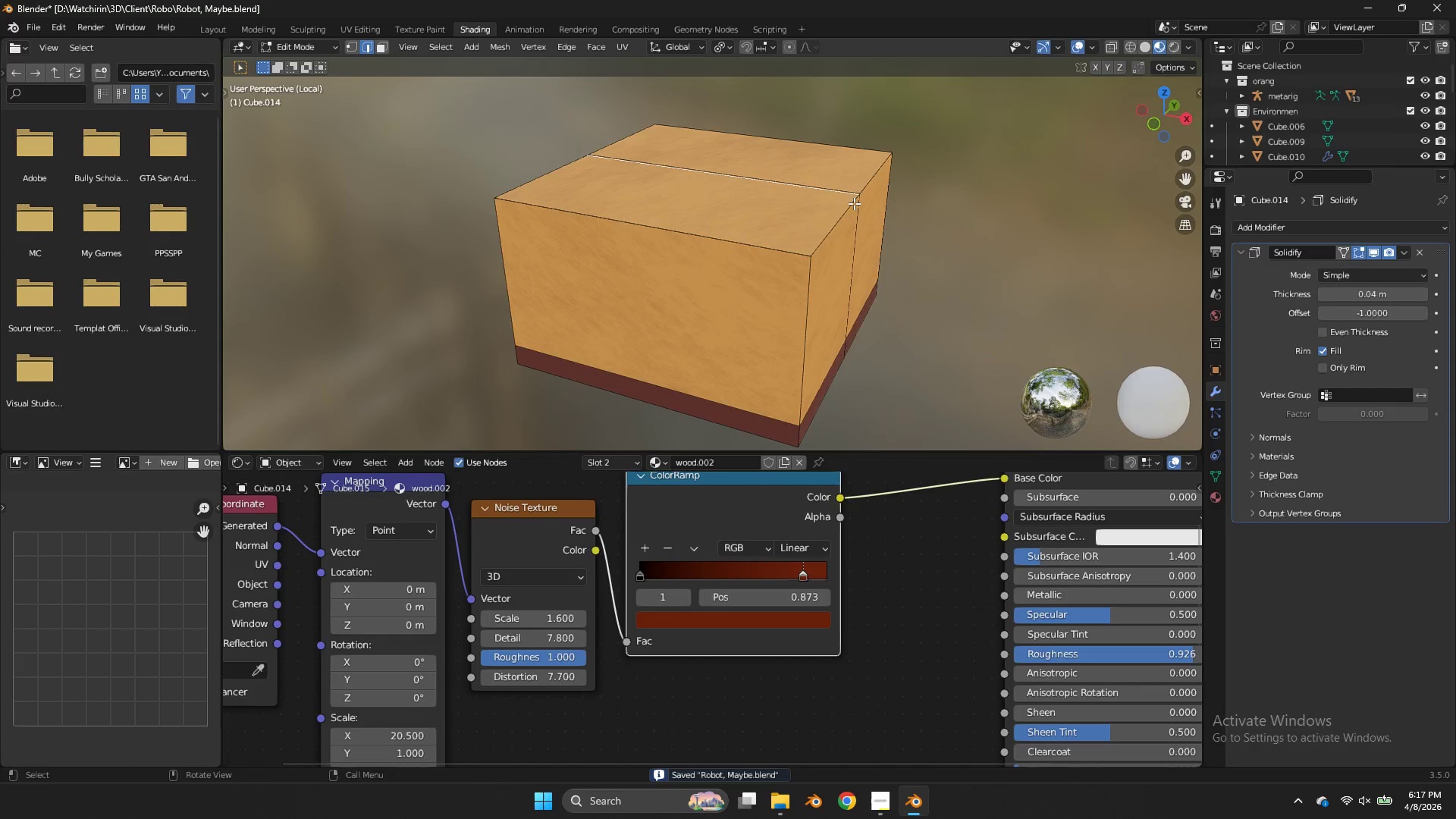 
key(NumpadDivide)
 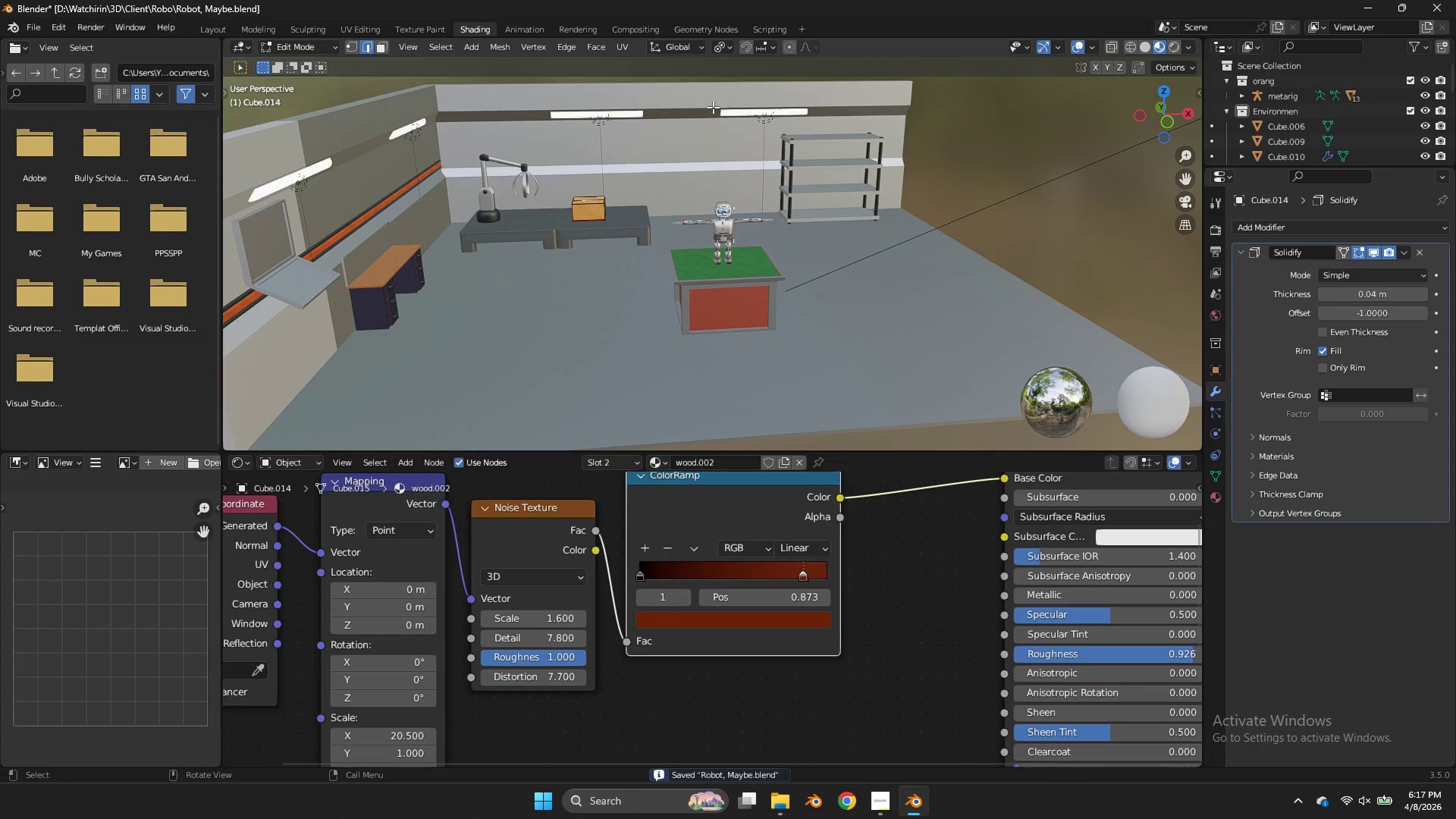 
key(Control+ControlLeft)
 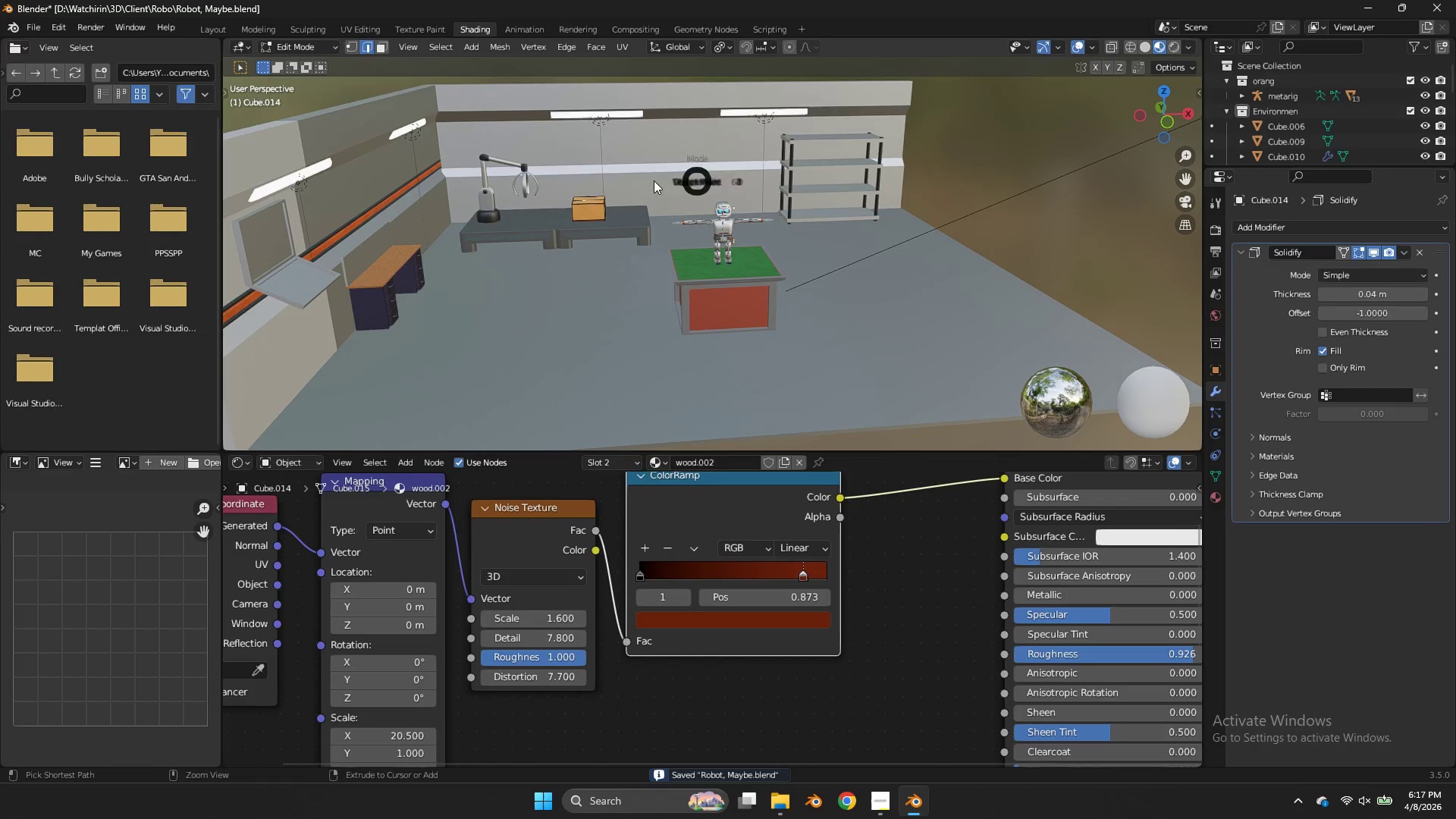 
key(Control+Tab)
 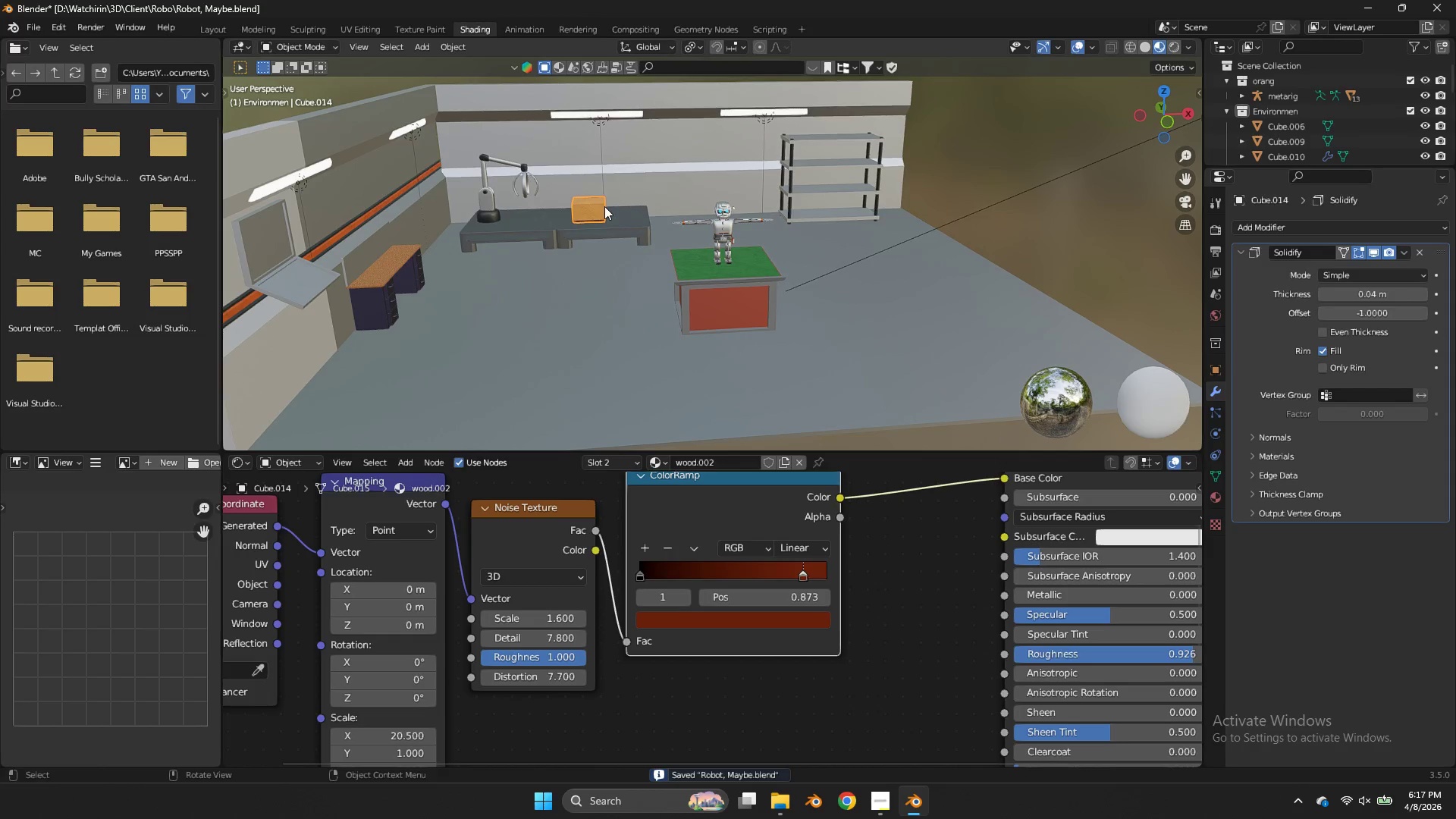 
left_click([604, 206])
 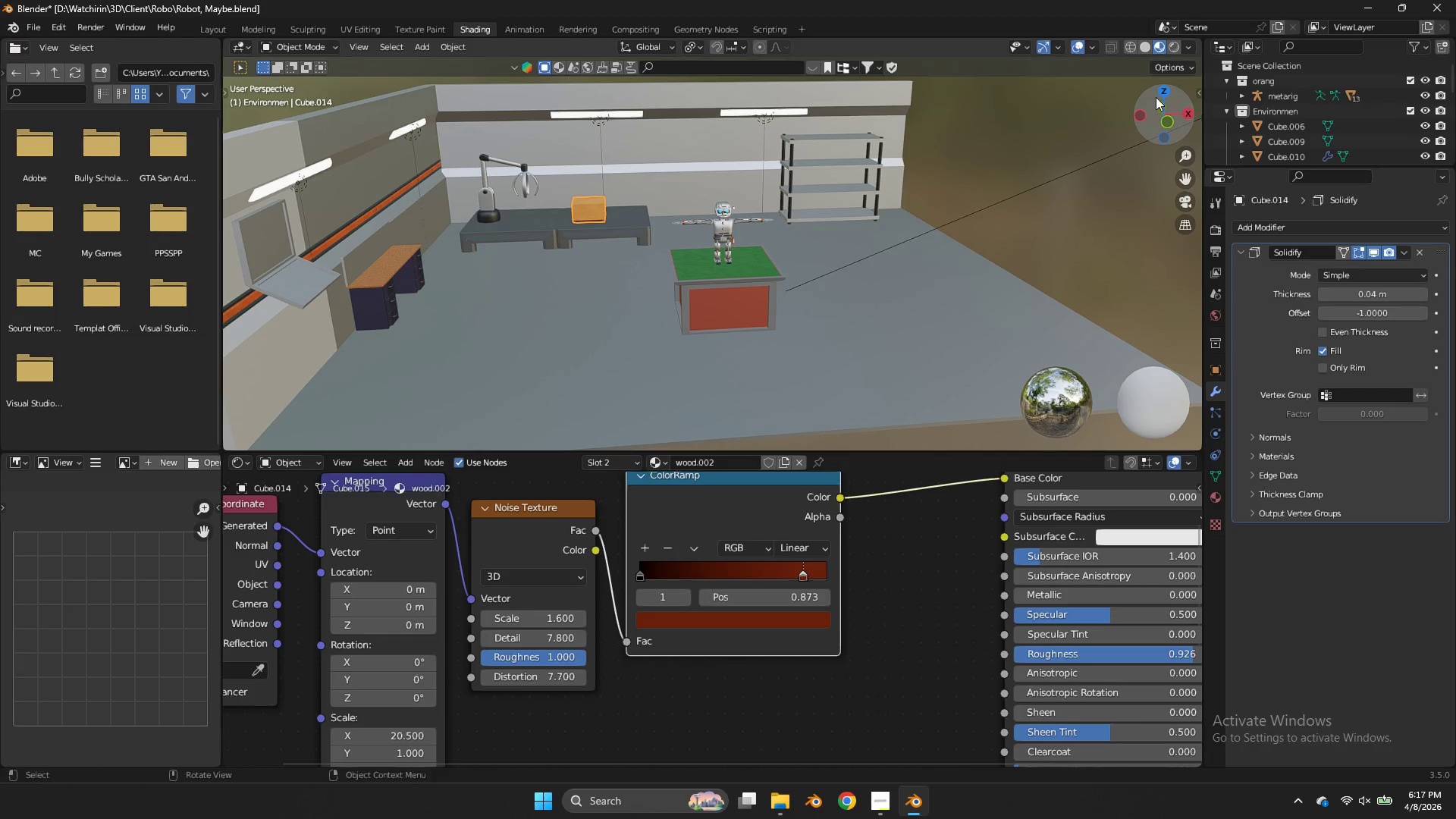 
left_click([1168, 89])
 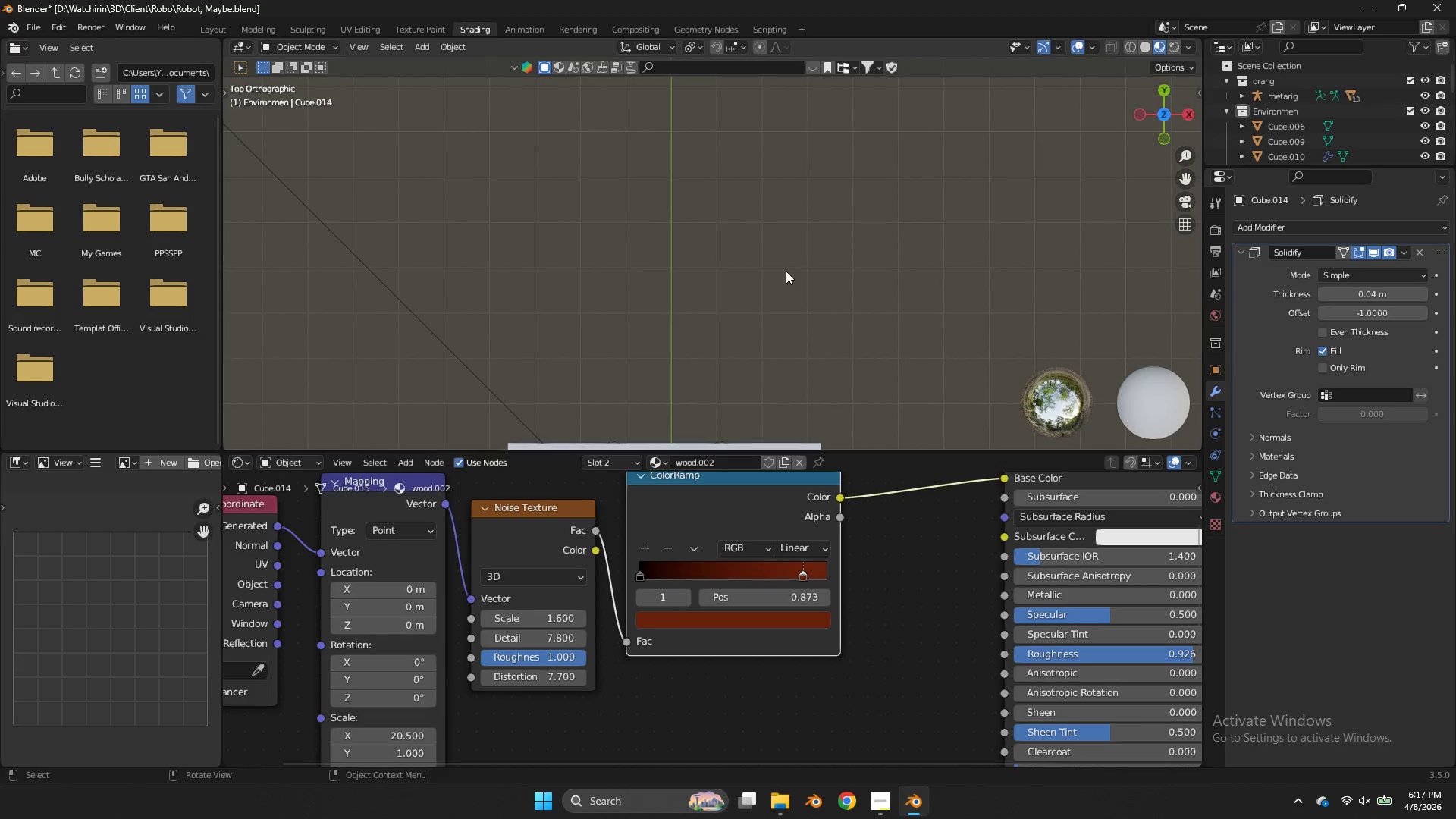 
scroll: coordinate [789, 268], scroll_direction: up, amount: 2.0
 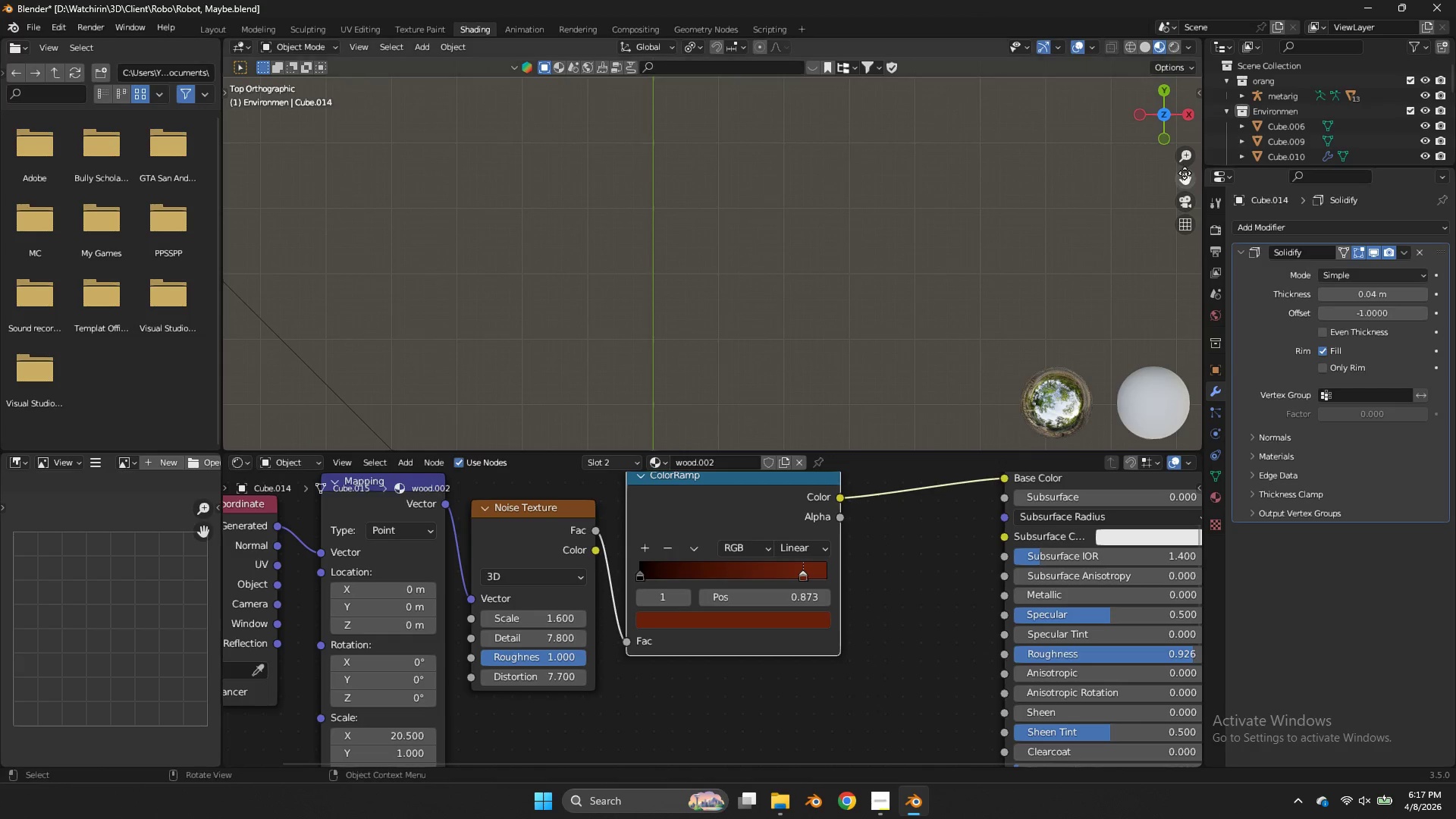 
left_click_drag(start_coordinate=[1185, 173], to_coordinate=[392, 207])
 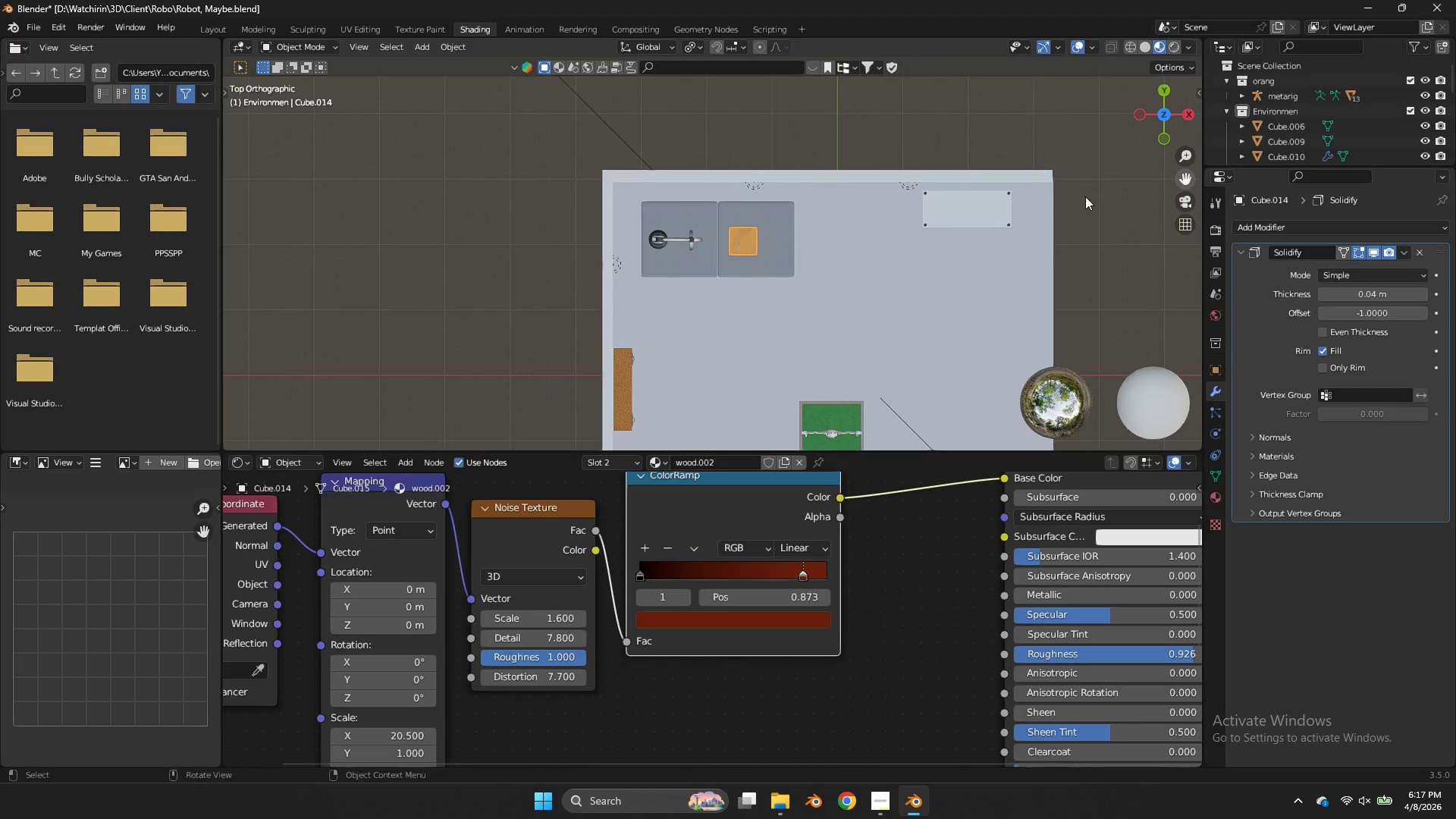 
key(Control+ControlLeft)
 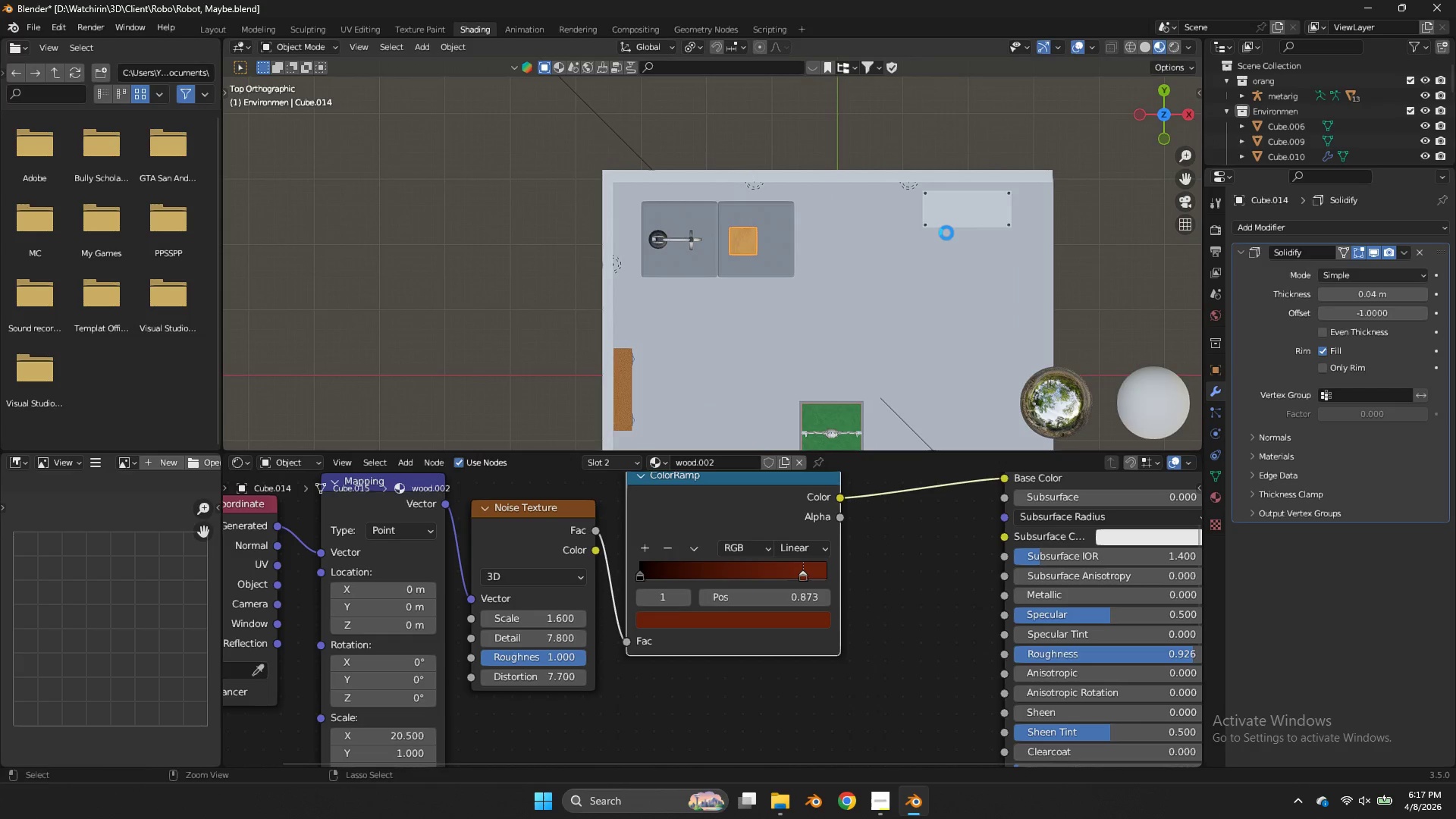 
key(Control+S)
 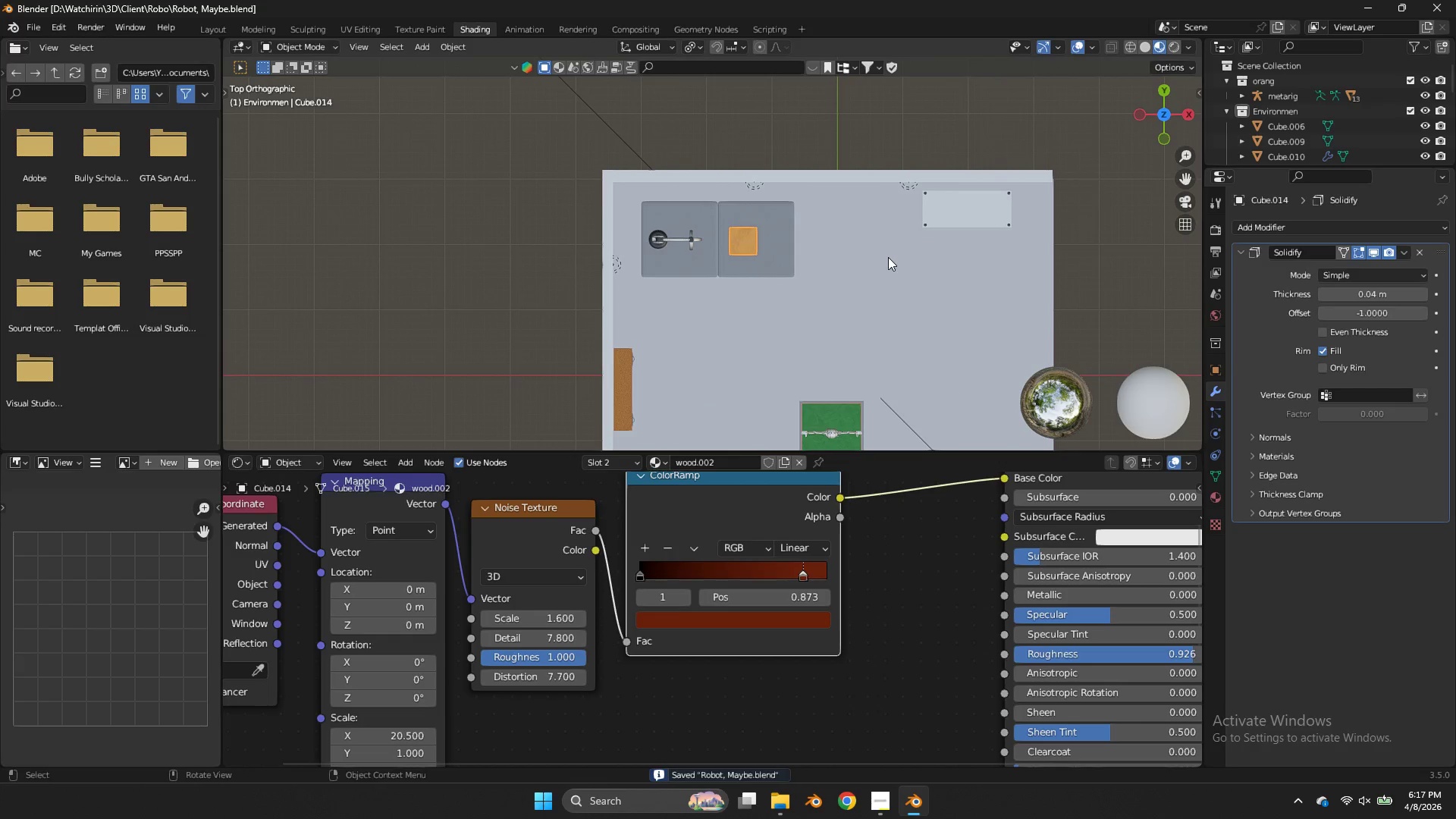 
key(NumpadDivide)
 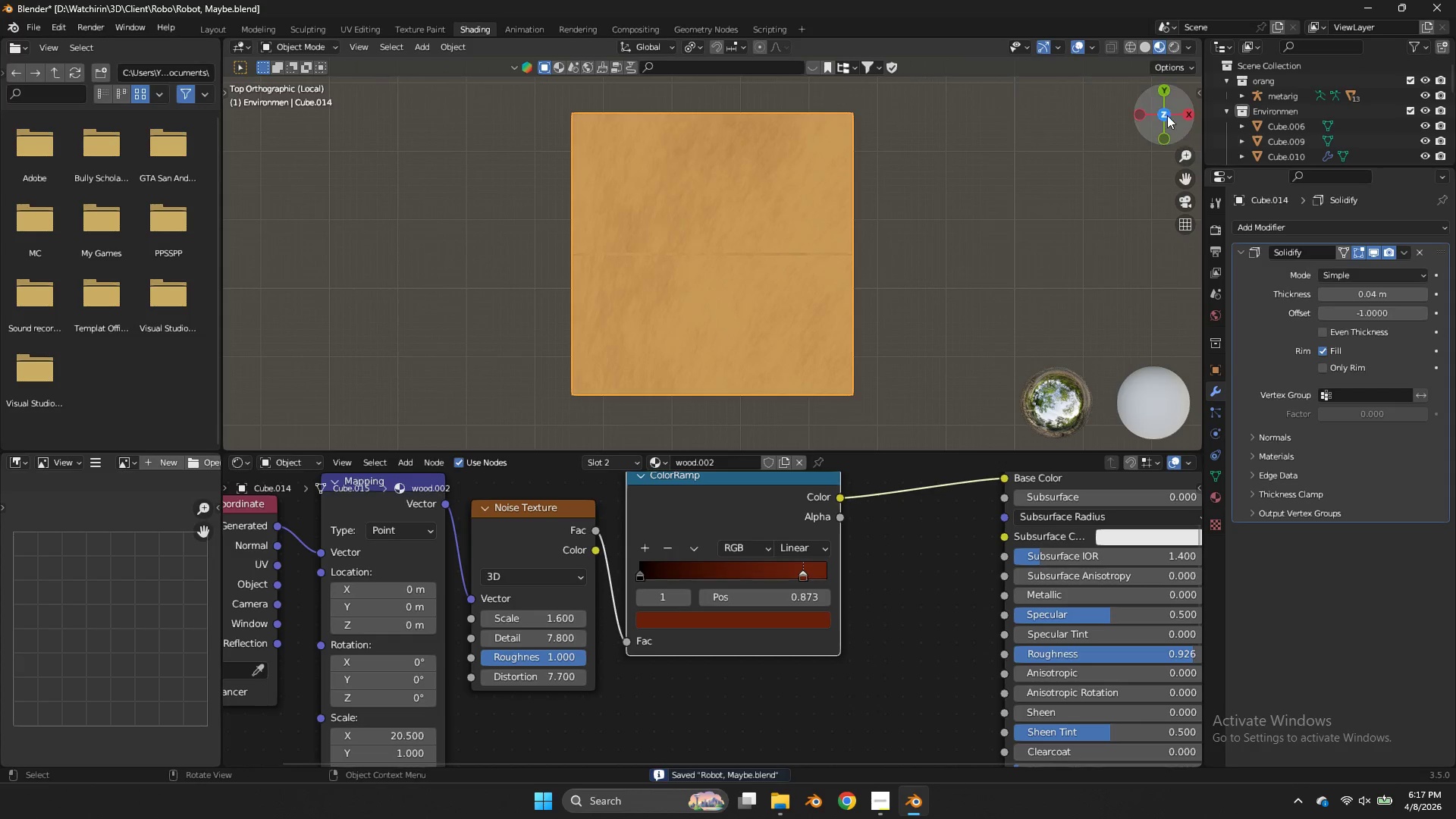 
left_click_drag(start_coordinate=[1159, 114], to_coordinate=[381, 352])
 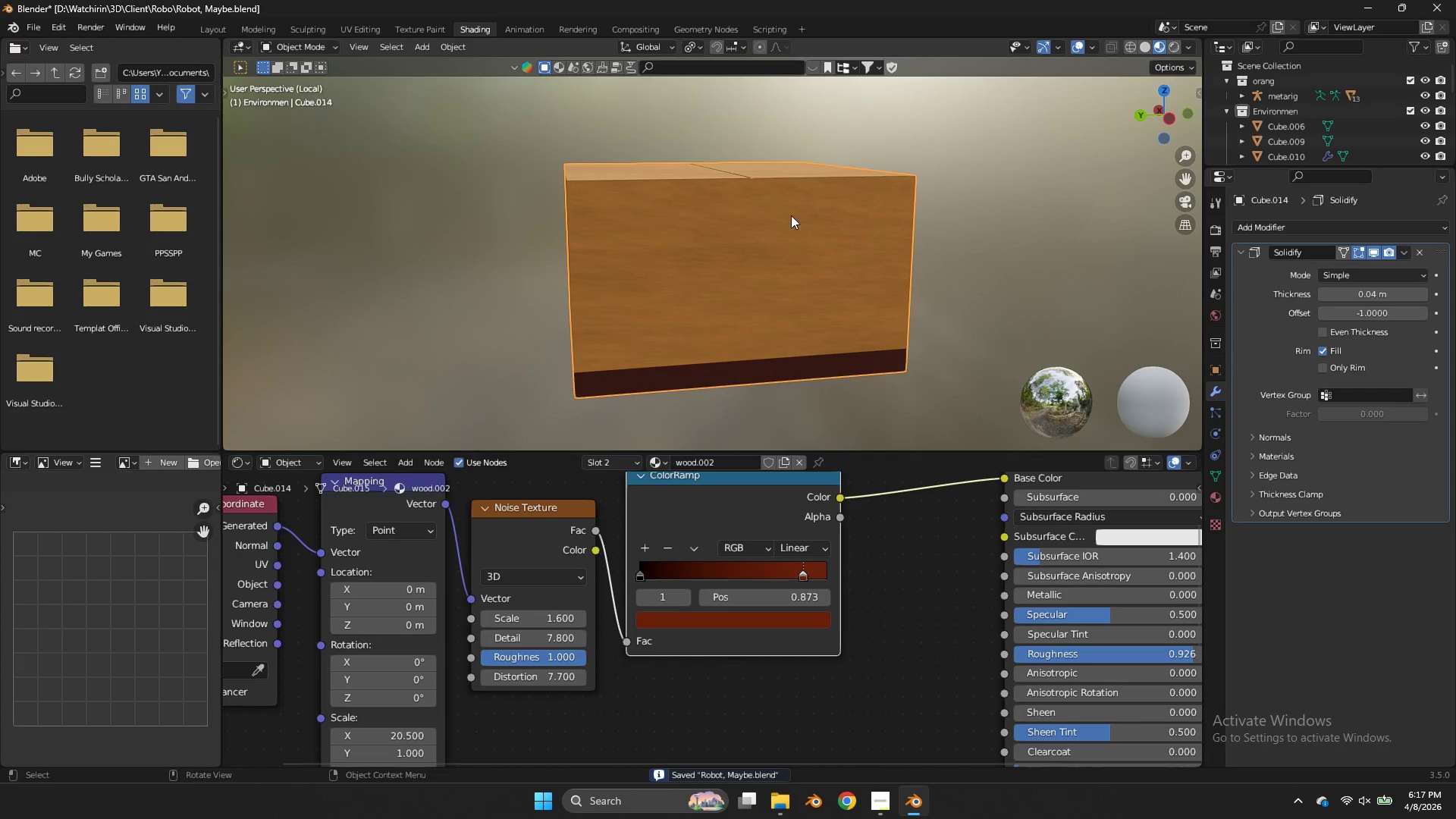 
key(Tab)
 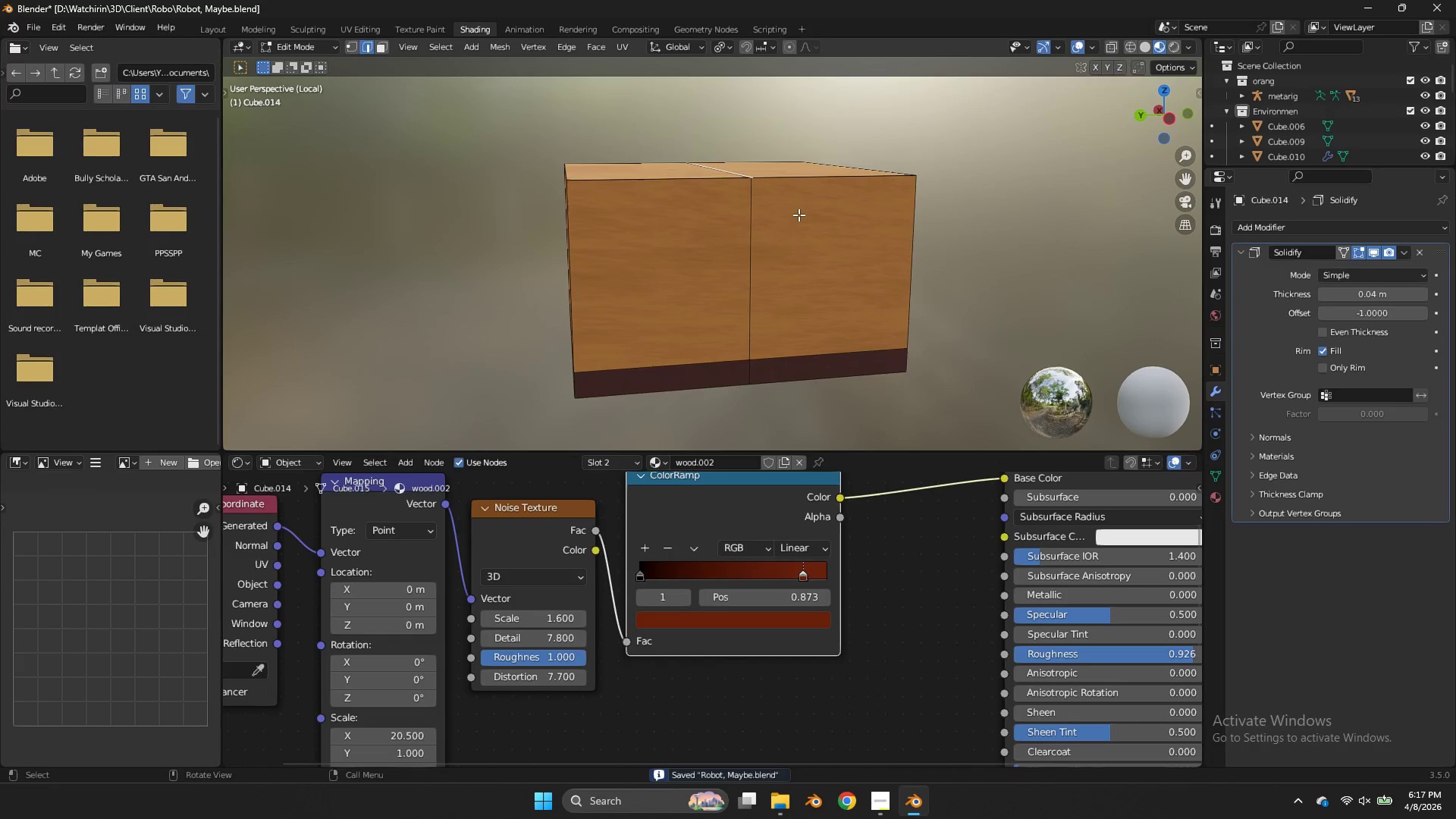 
key(Tab)
 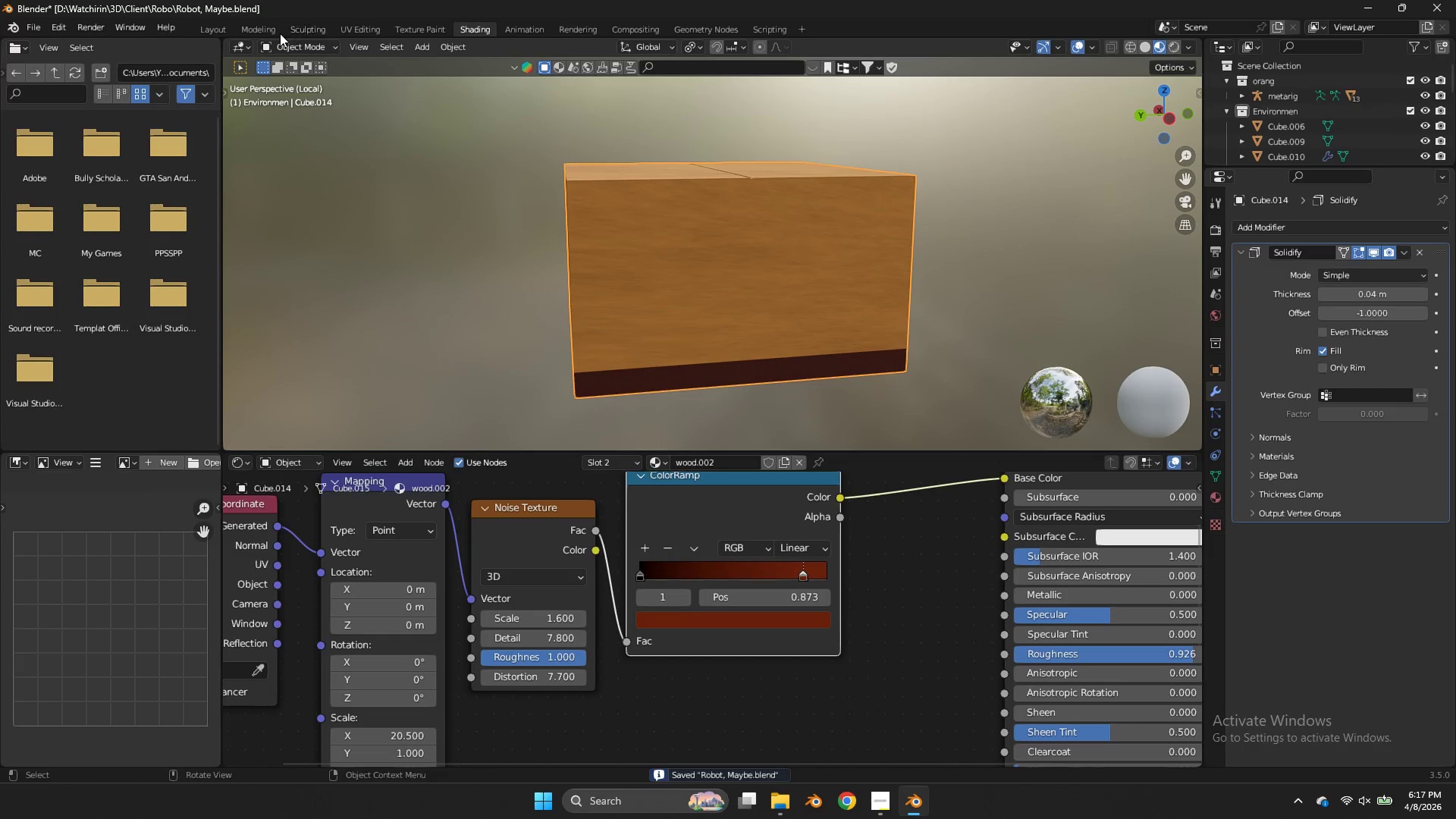 
left_click([266, 29])
 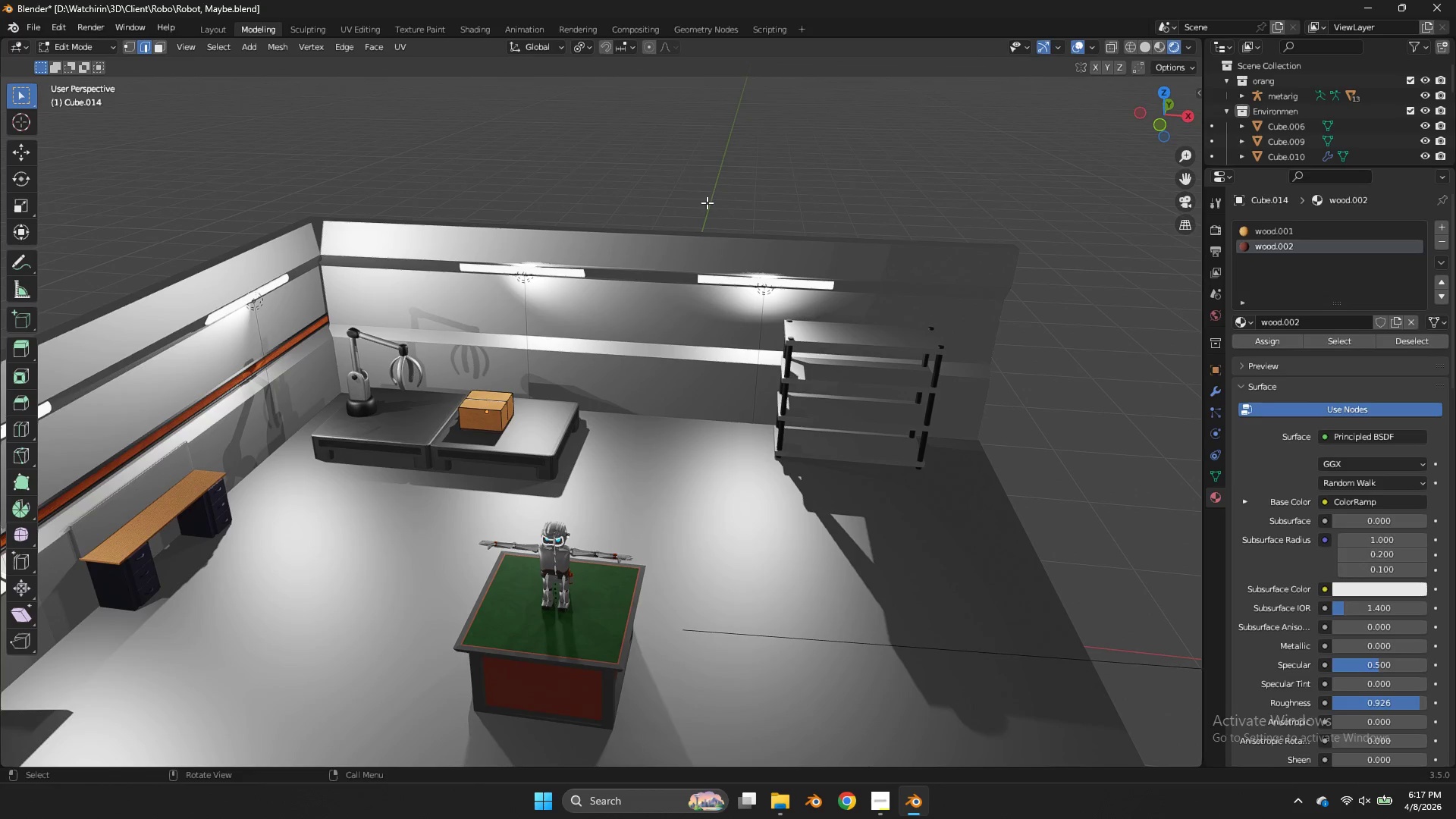 
key(NumpadDivide)
 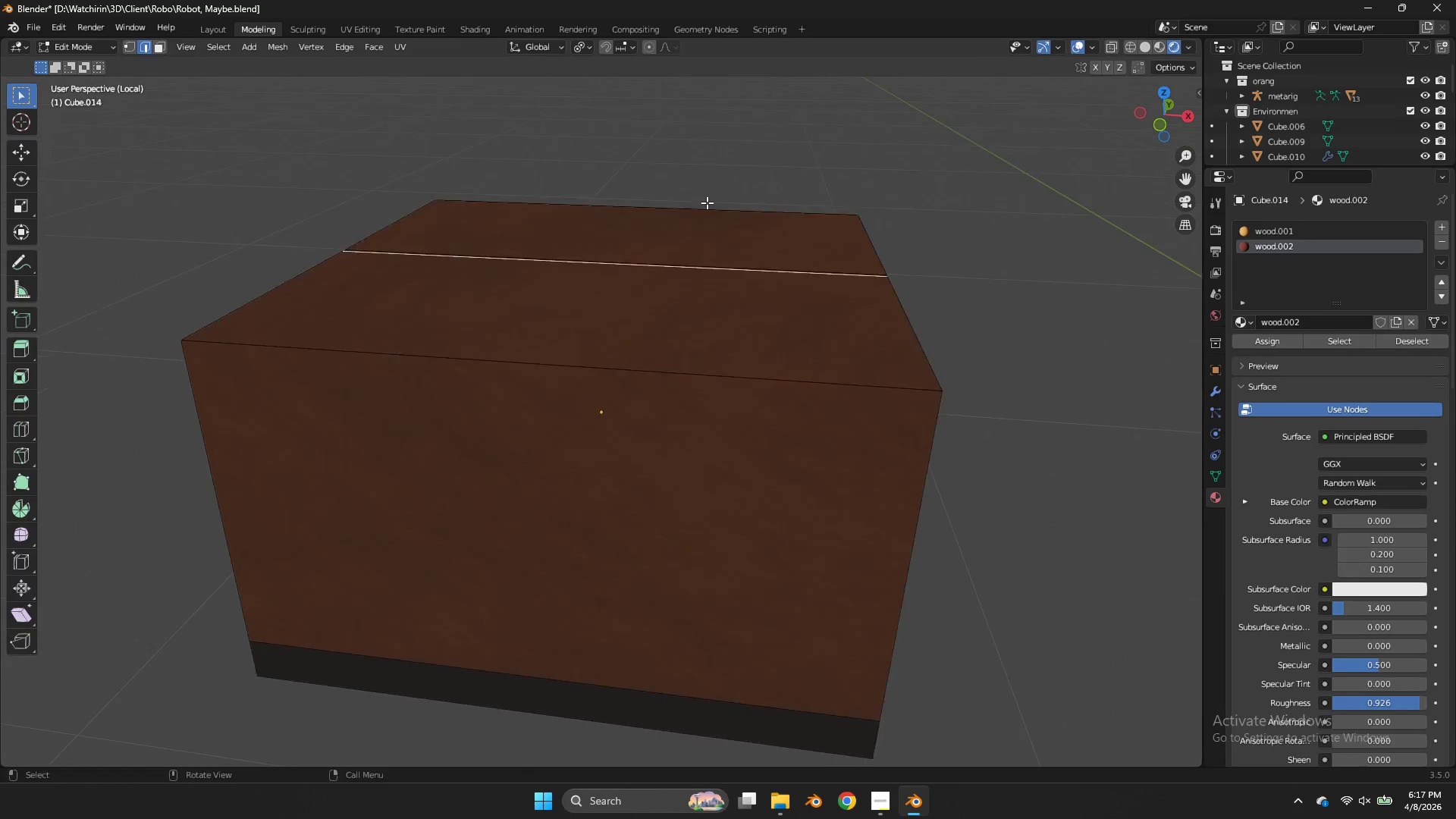 
key(Tab)
 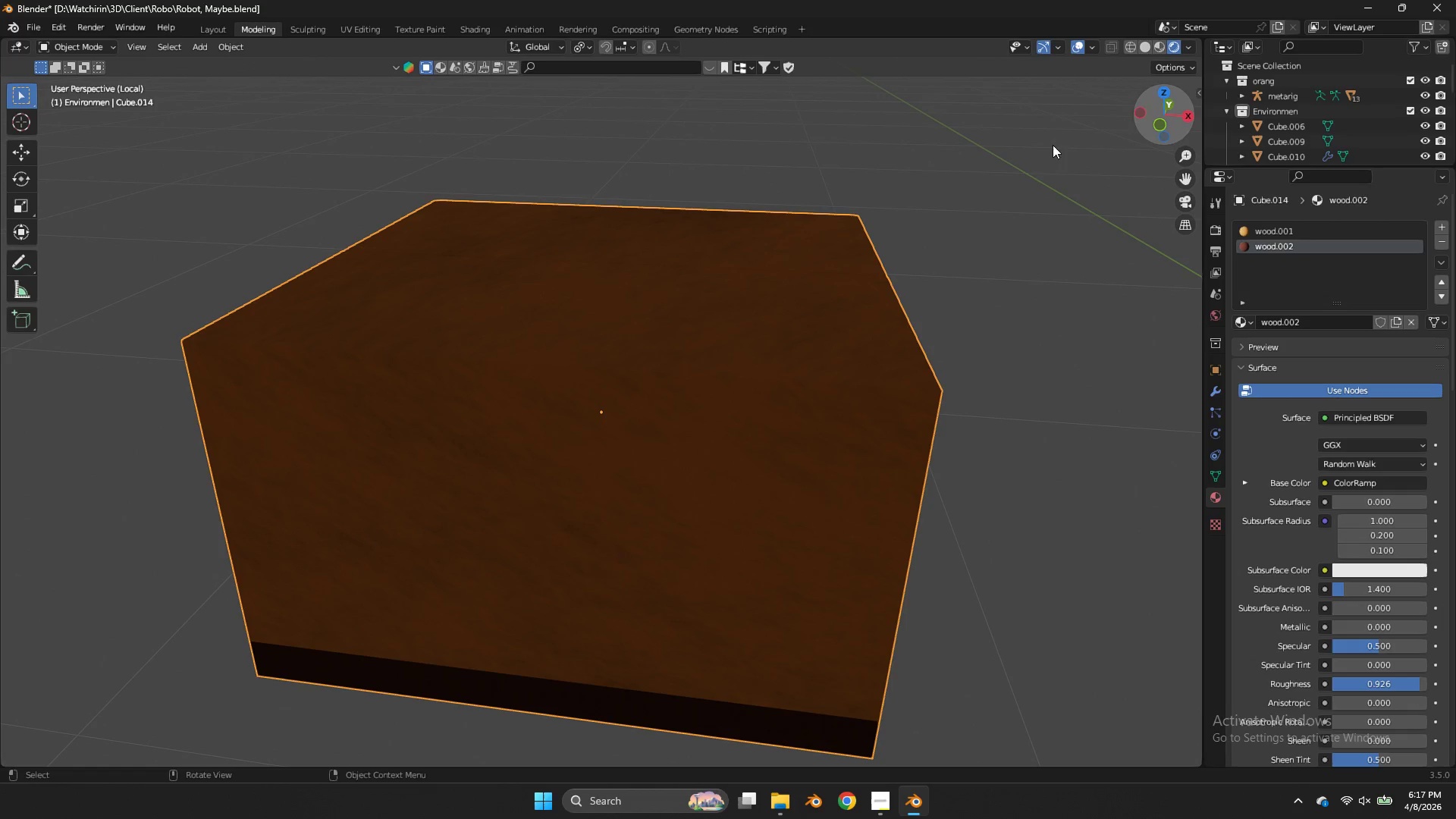 
key(Z)
 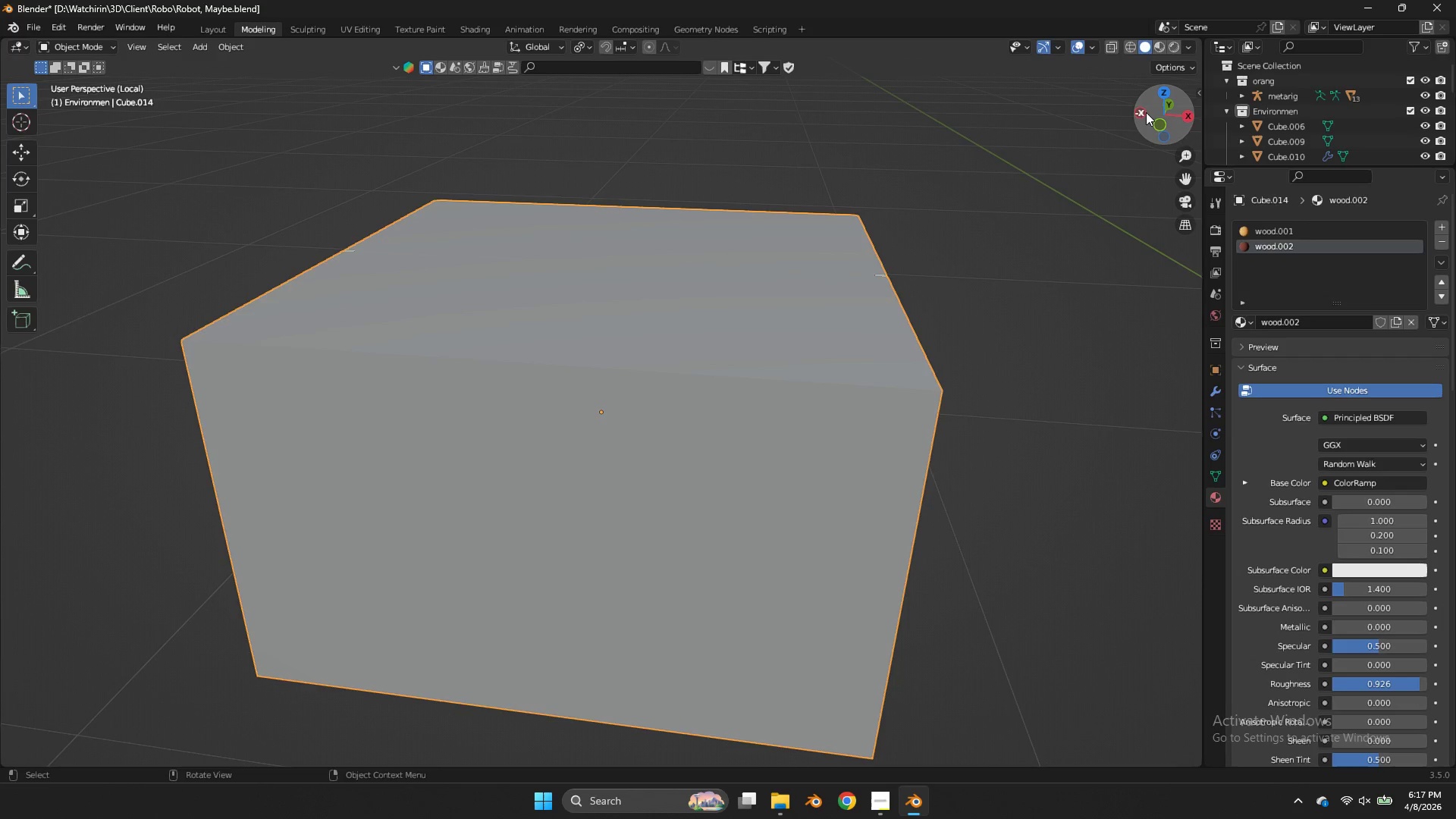 
left_click([1141, 112])
 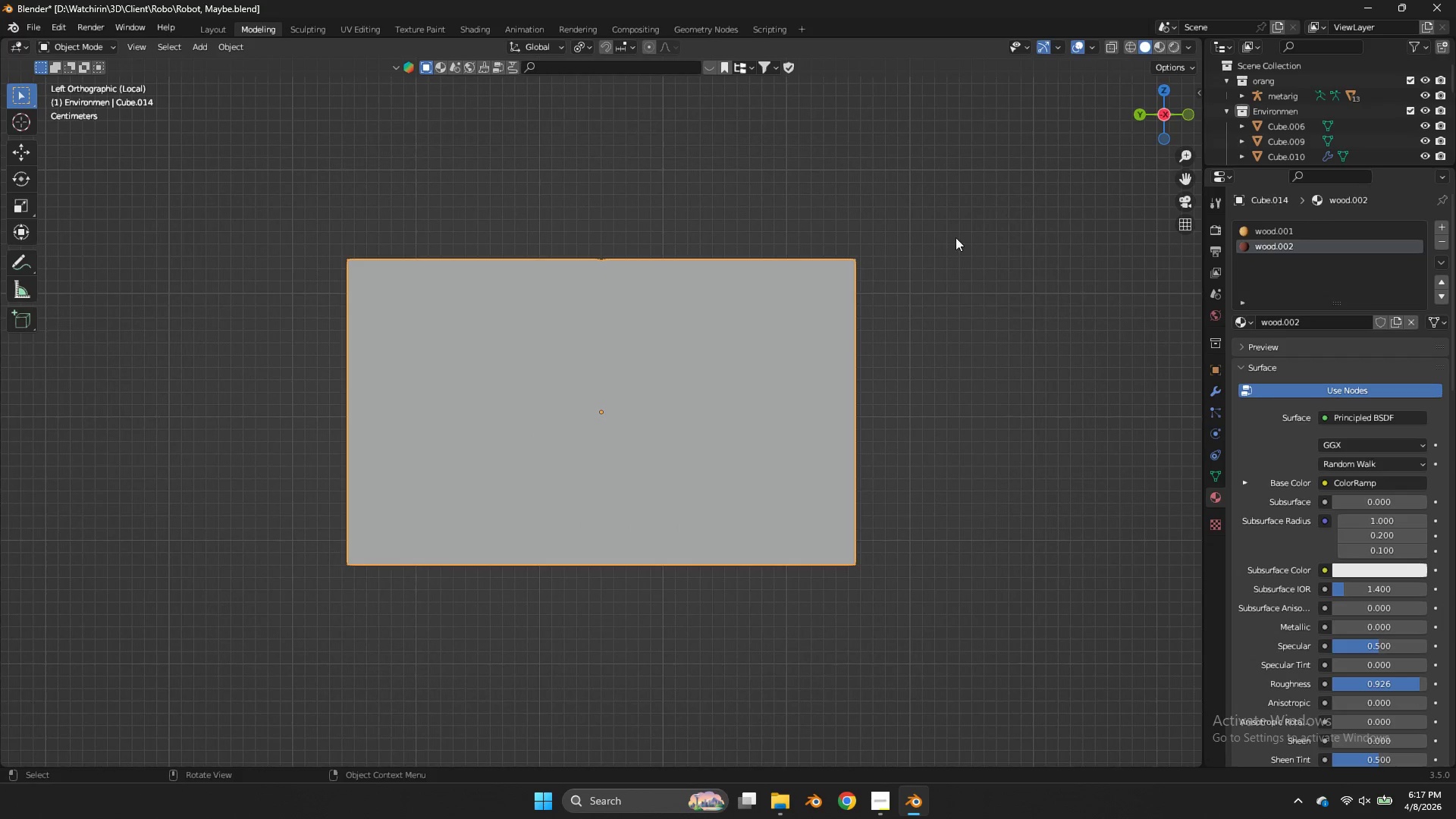 
key(Shift+ShiftLeft)
 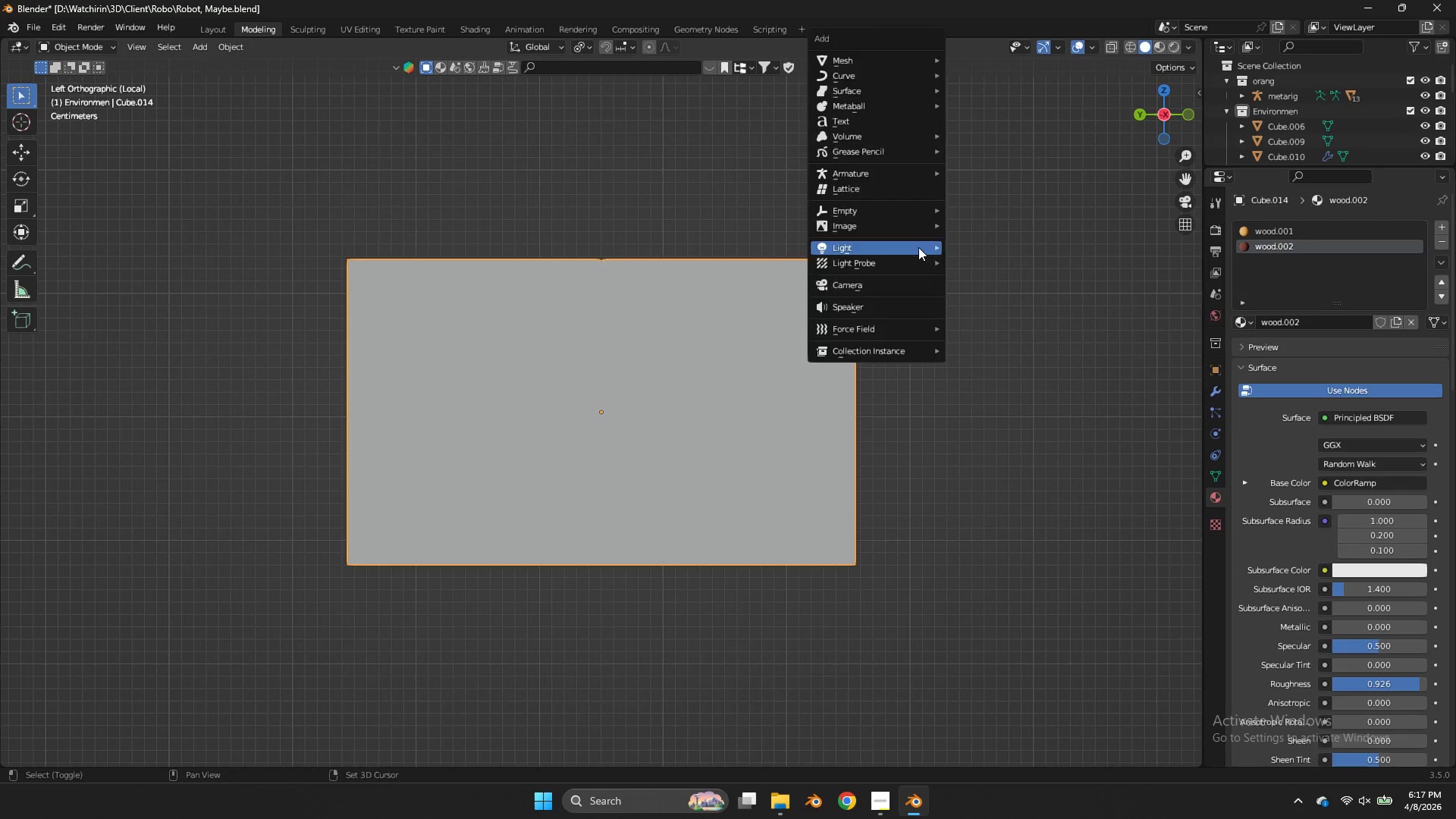 
key(Shift+A)
 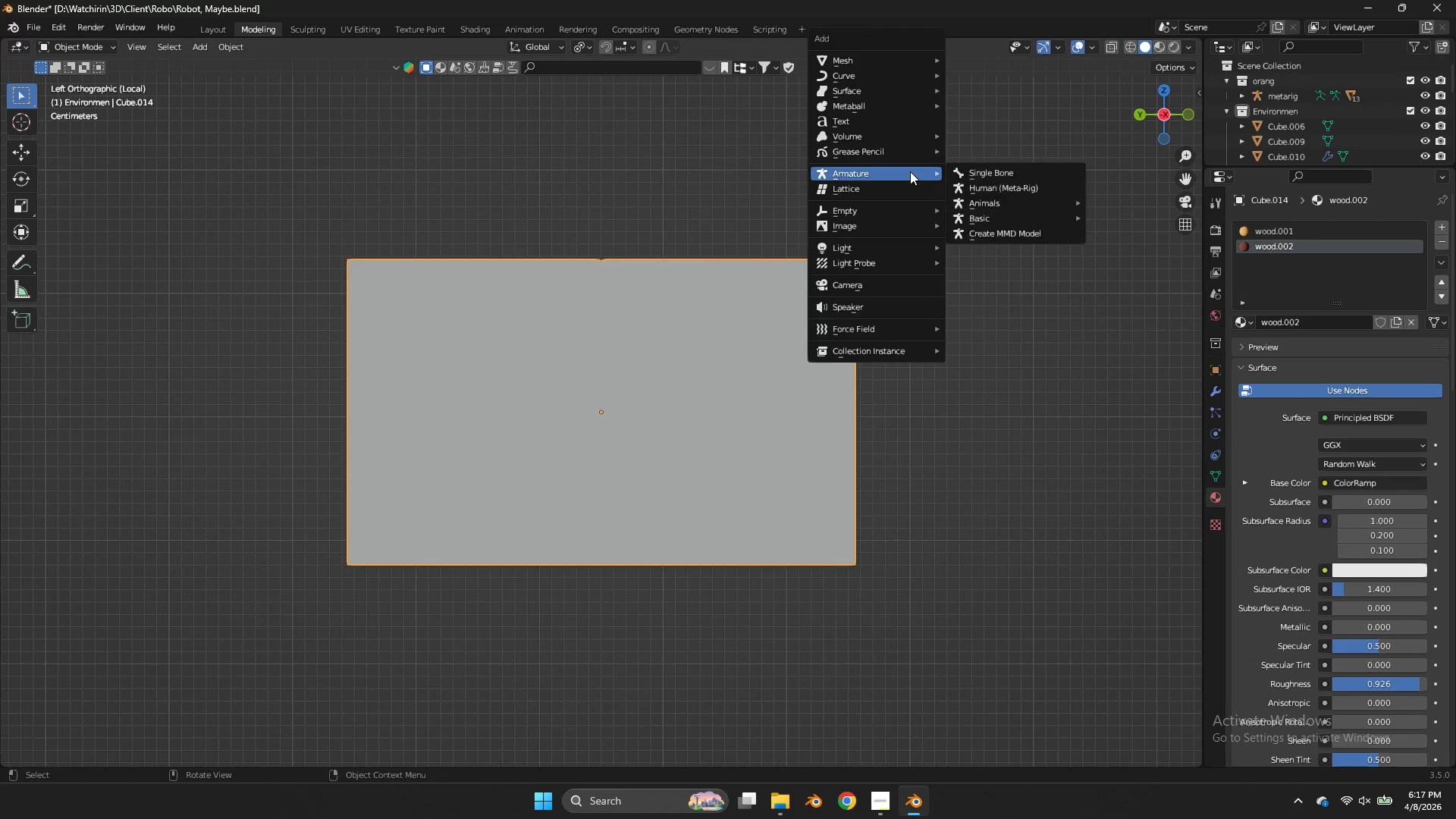 
double_click([968, 174])
 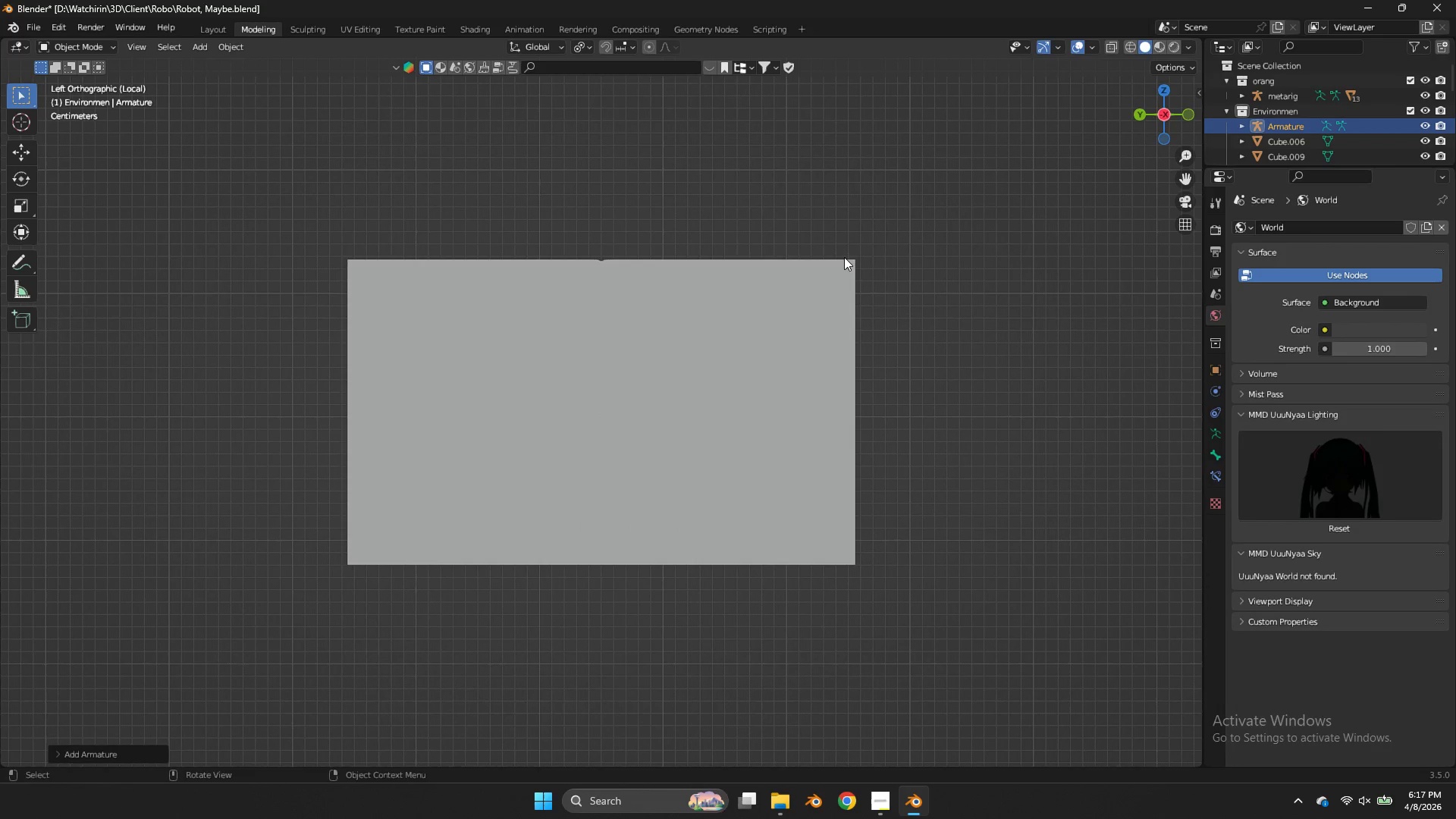 
key(Z)
 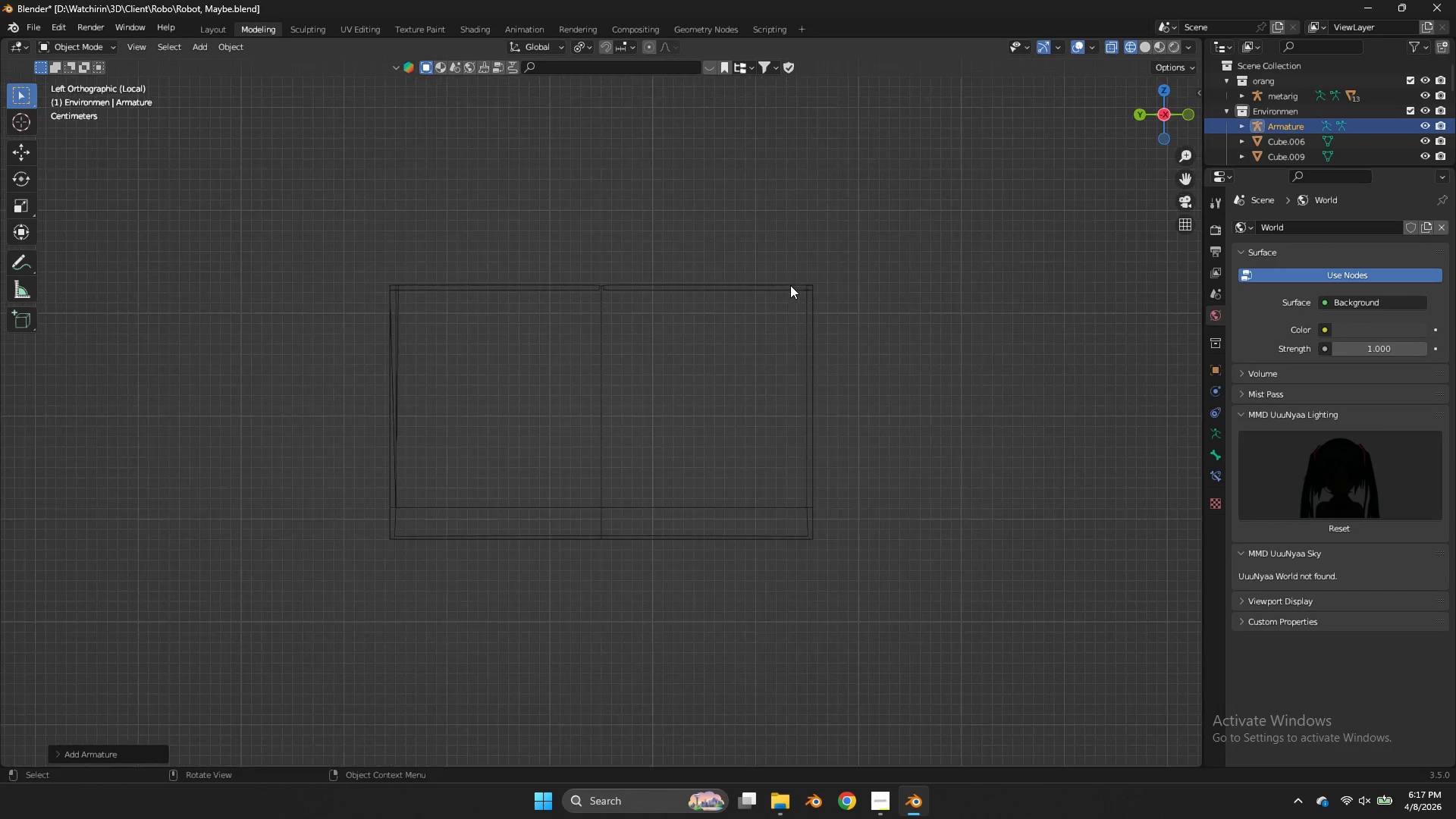 
key(Control+ControlLeft)
 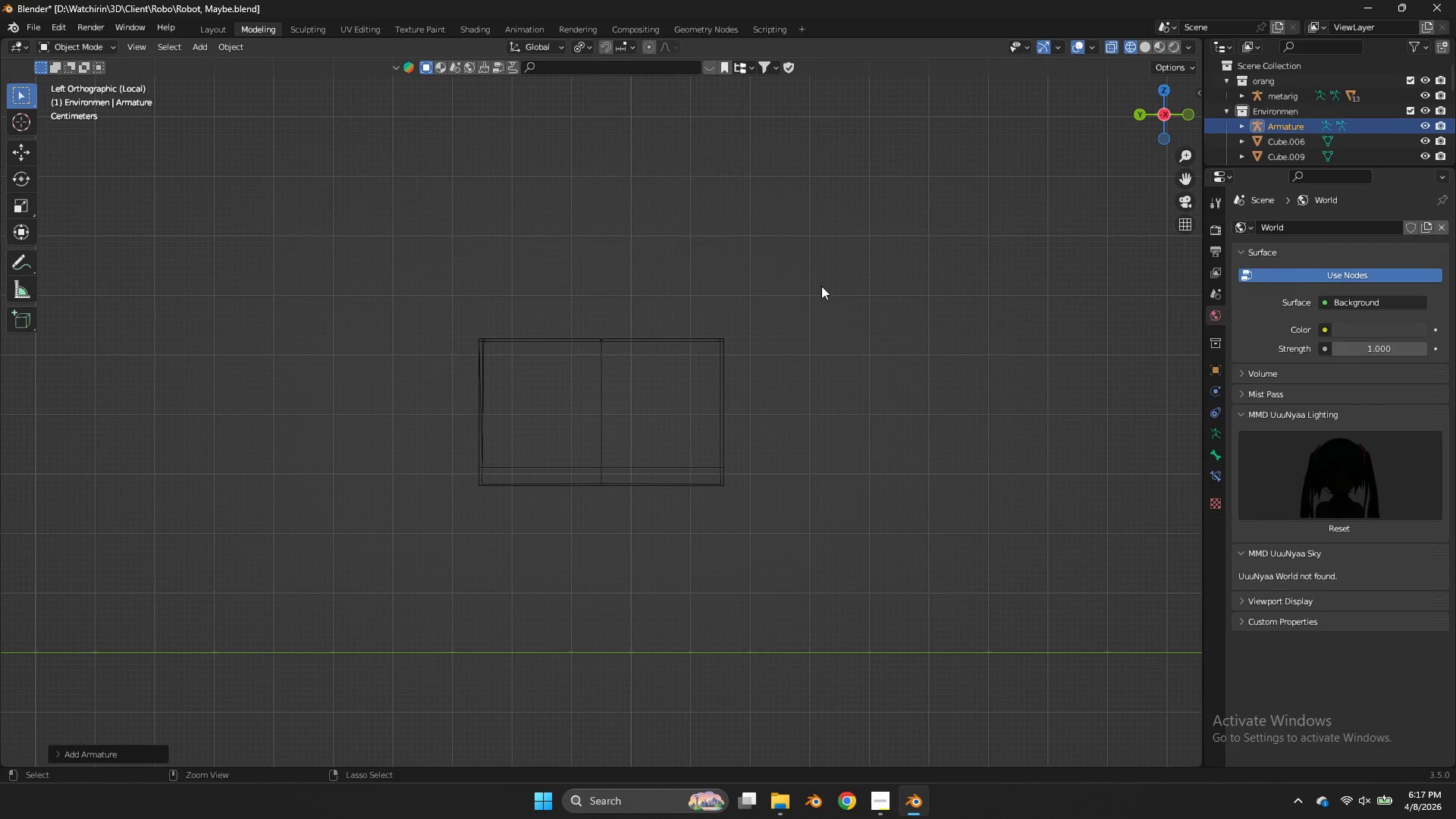 
key(Control+Z)
 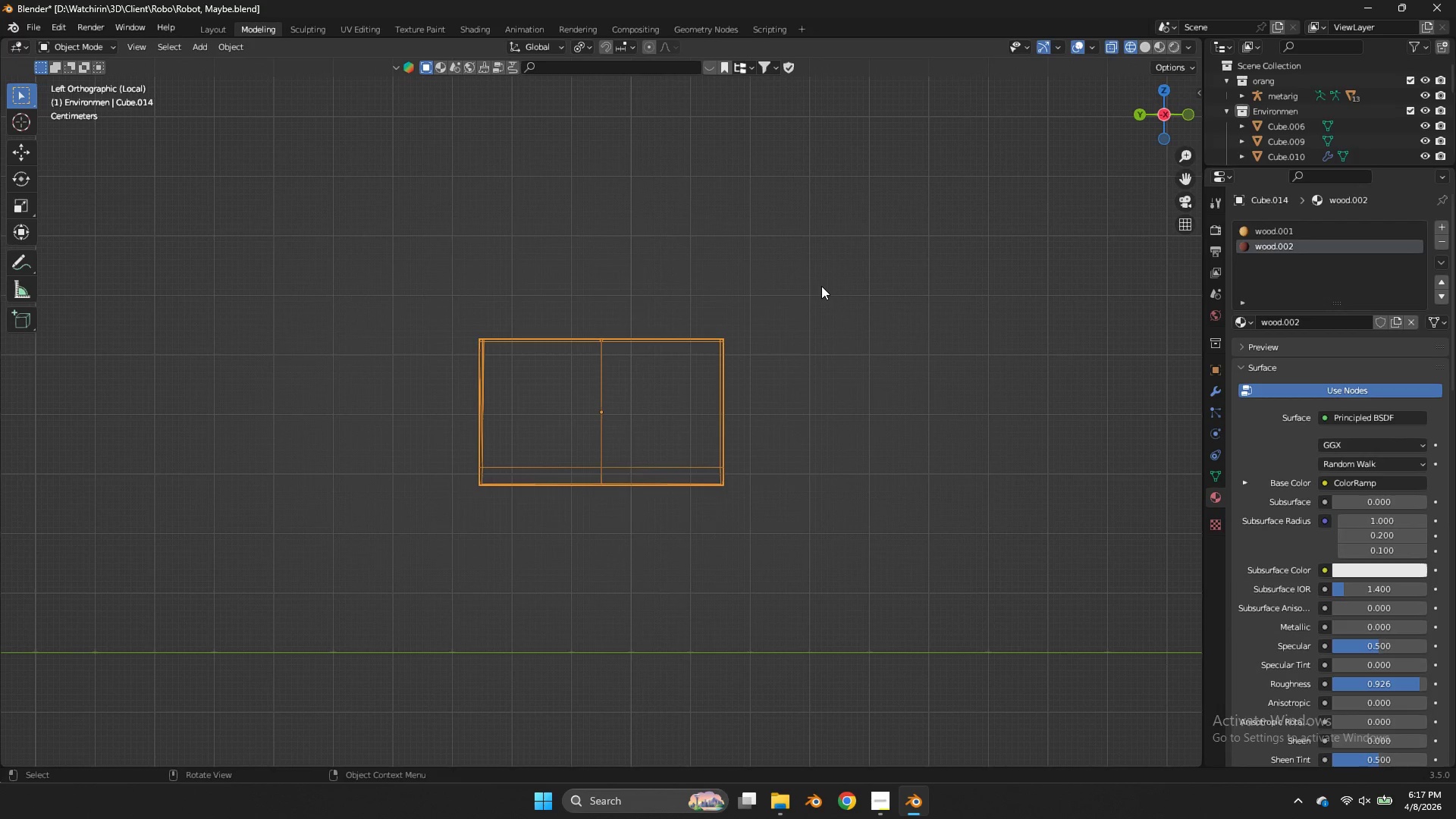 
scroll: coordinate [792, 285], scroll_direction: down, amount: 4.0
 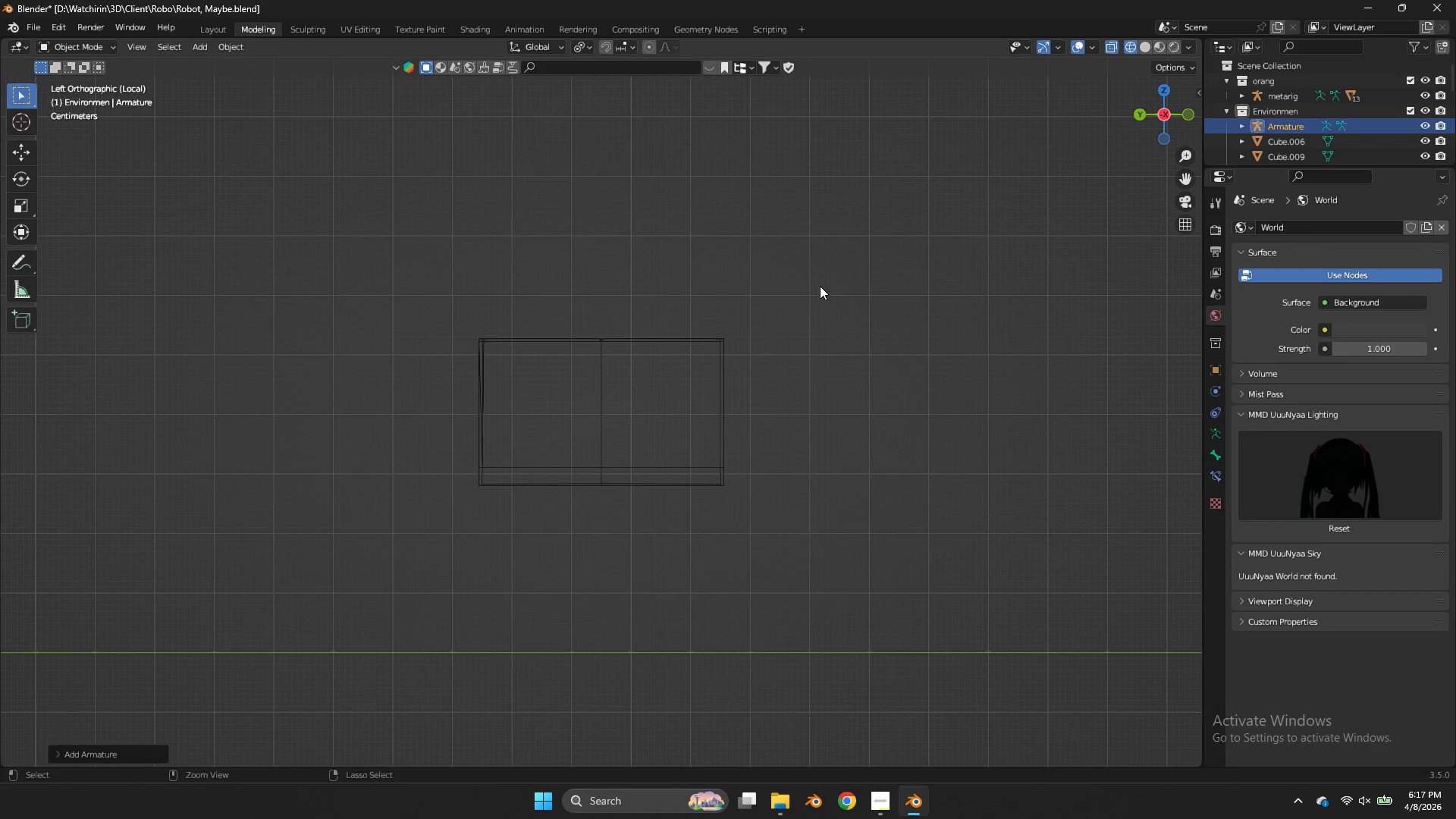 
key(Shift+ShiftLeft)
 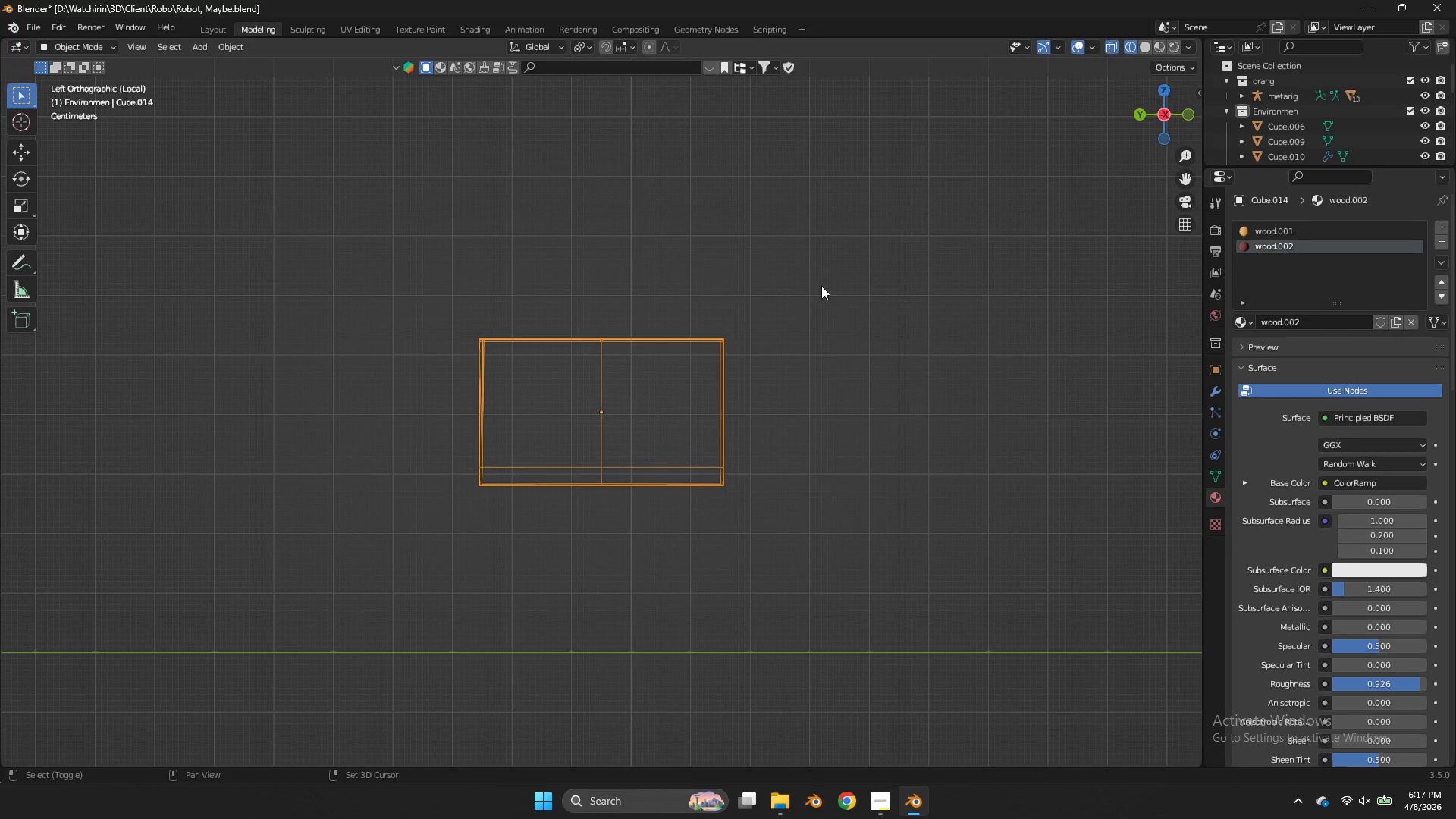 
key(Shift+S)
 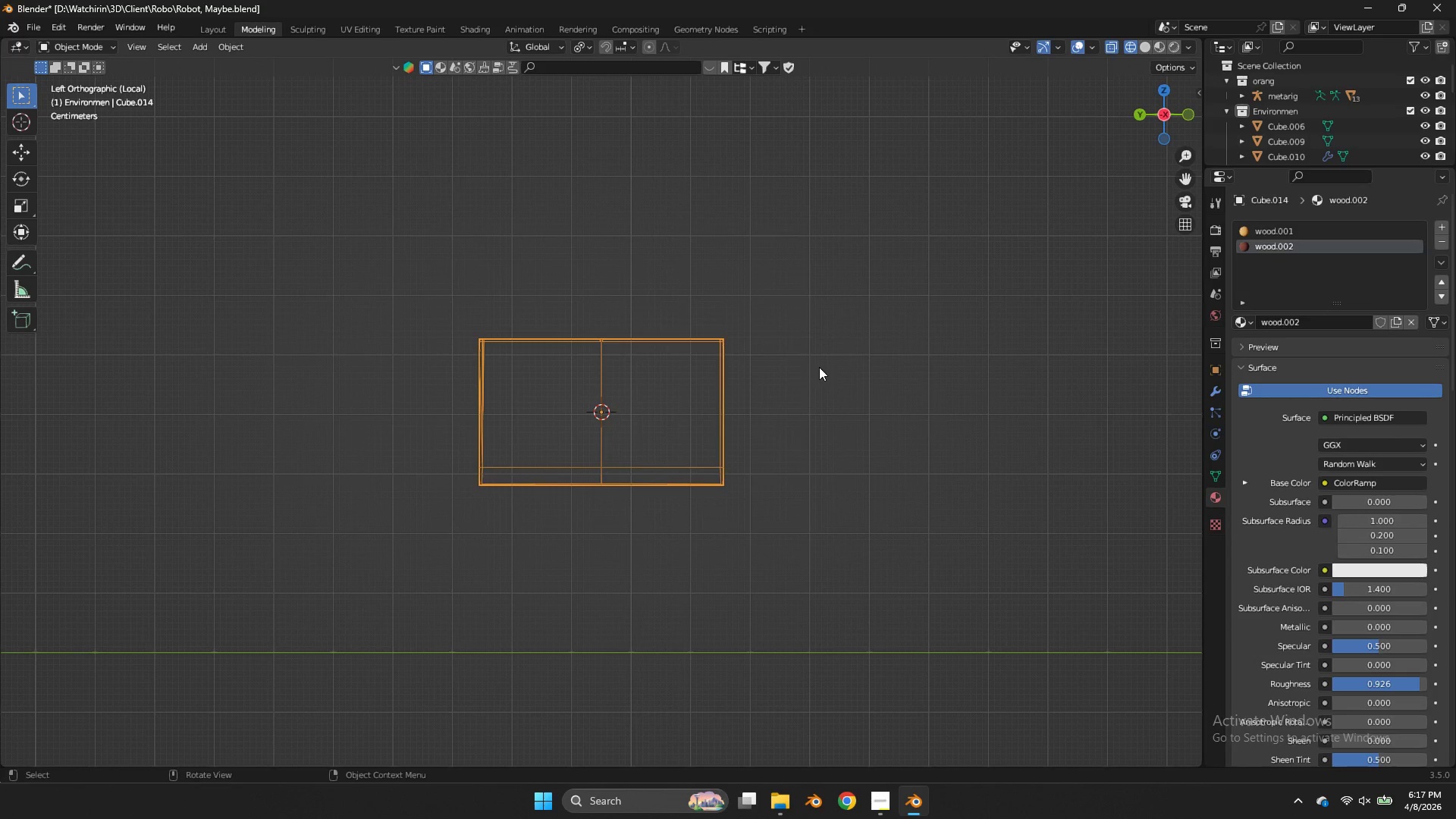 
key(Shift+ShiftLeft)
 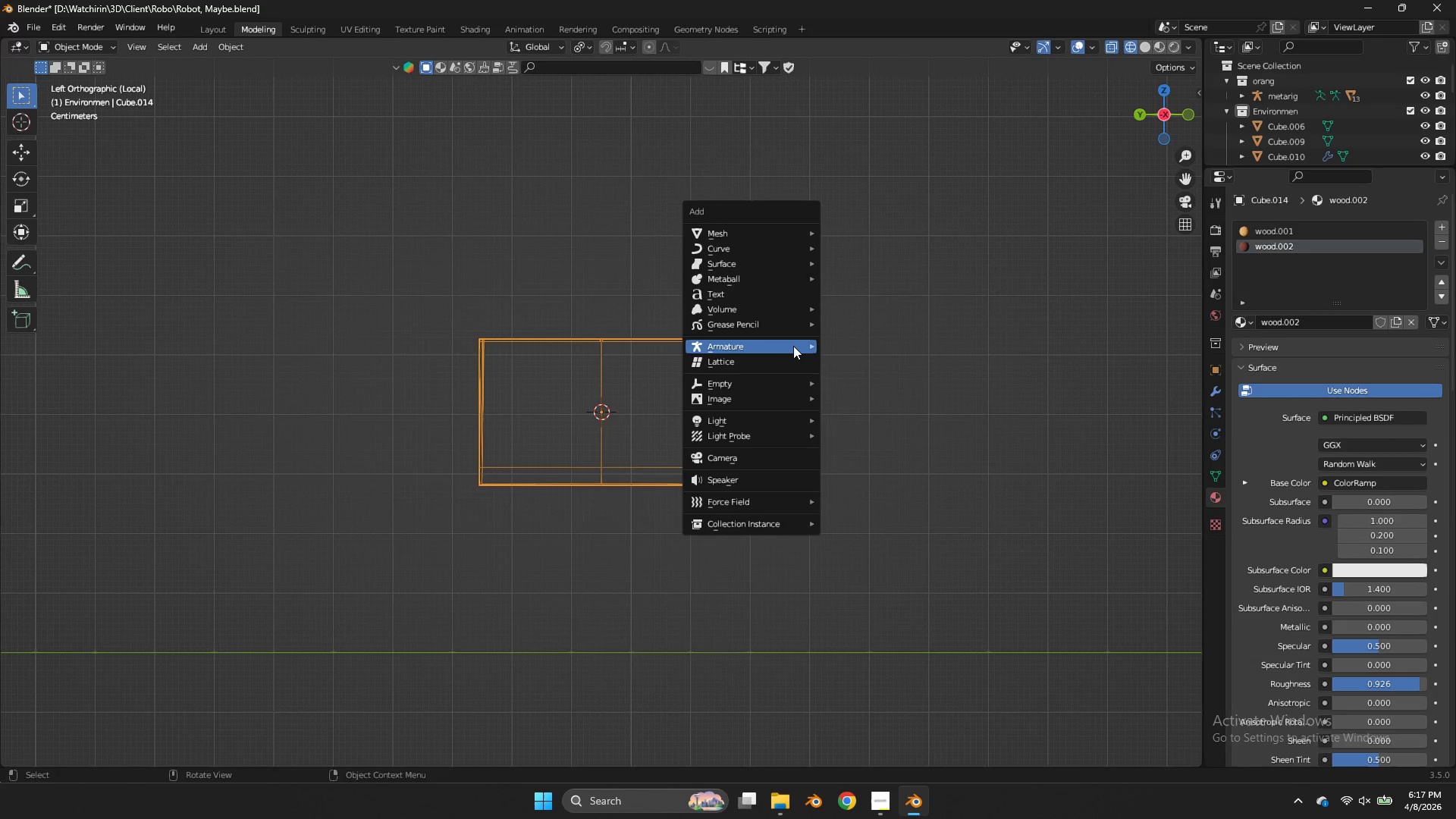 
key(Shift+A)
 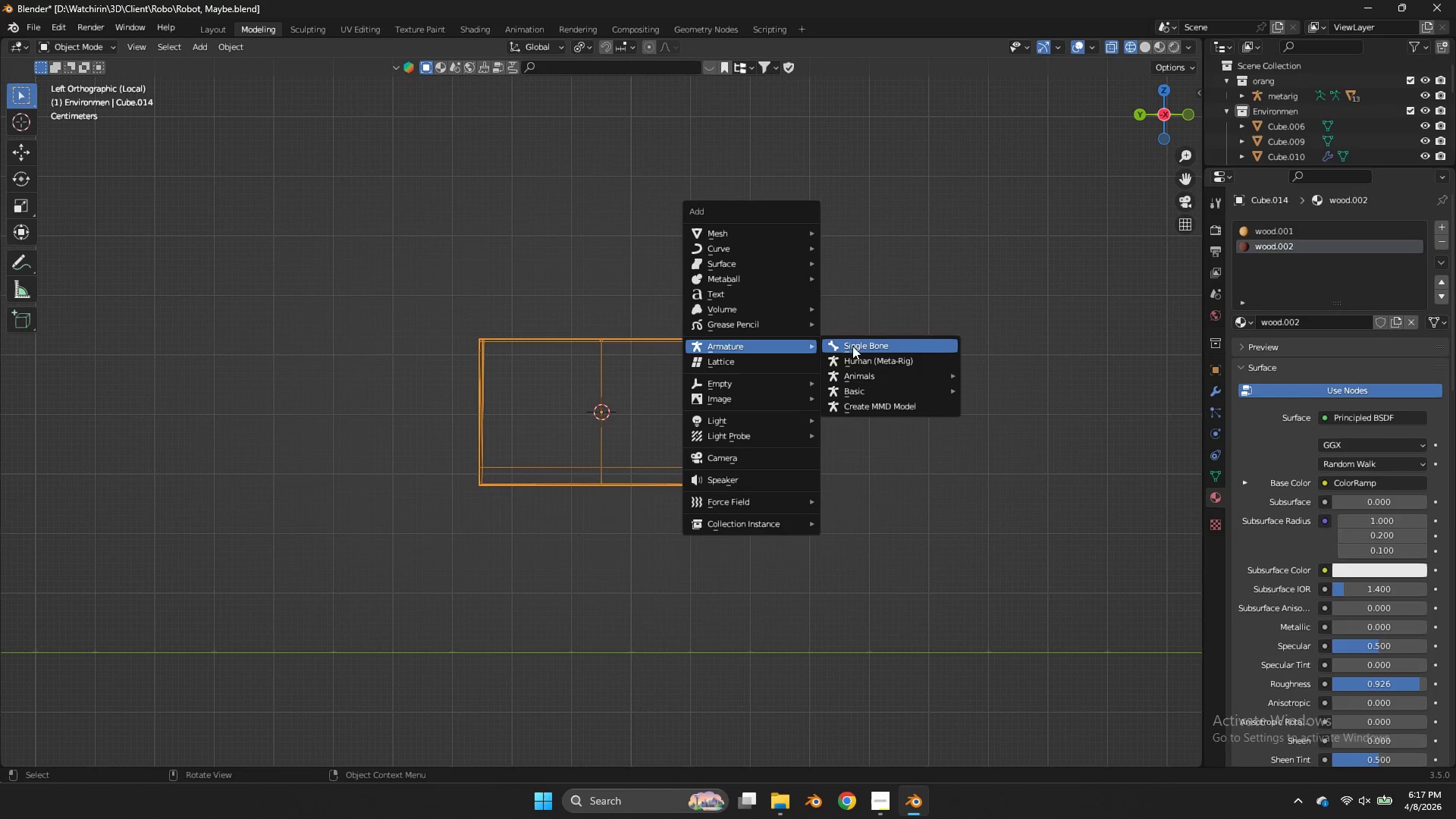 
left_click([854, 346])
 